 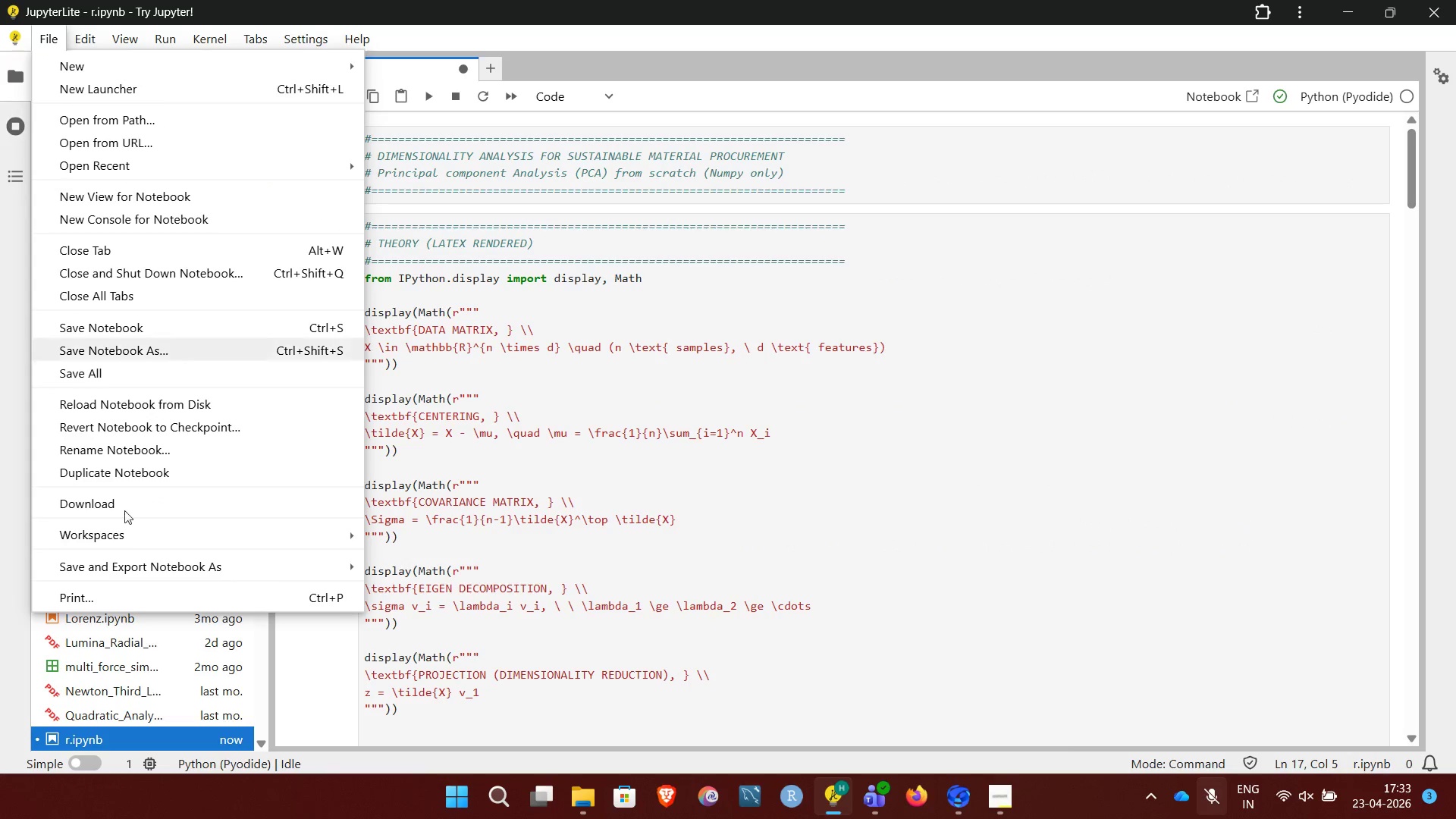 
left_click([394, 554])
 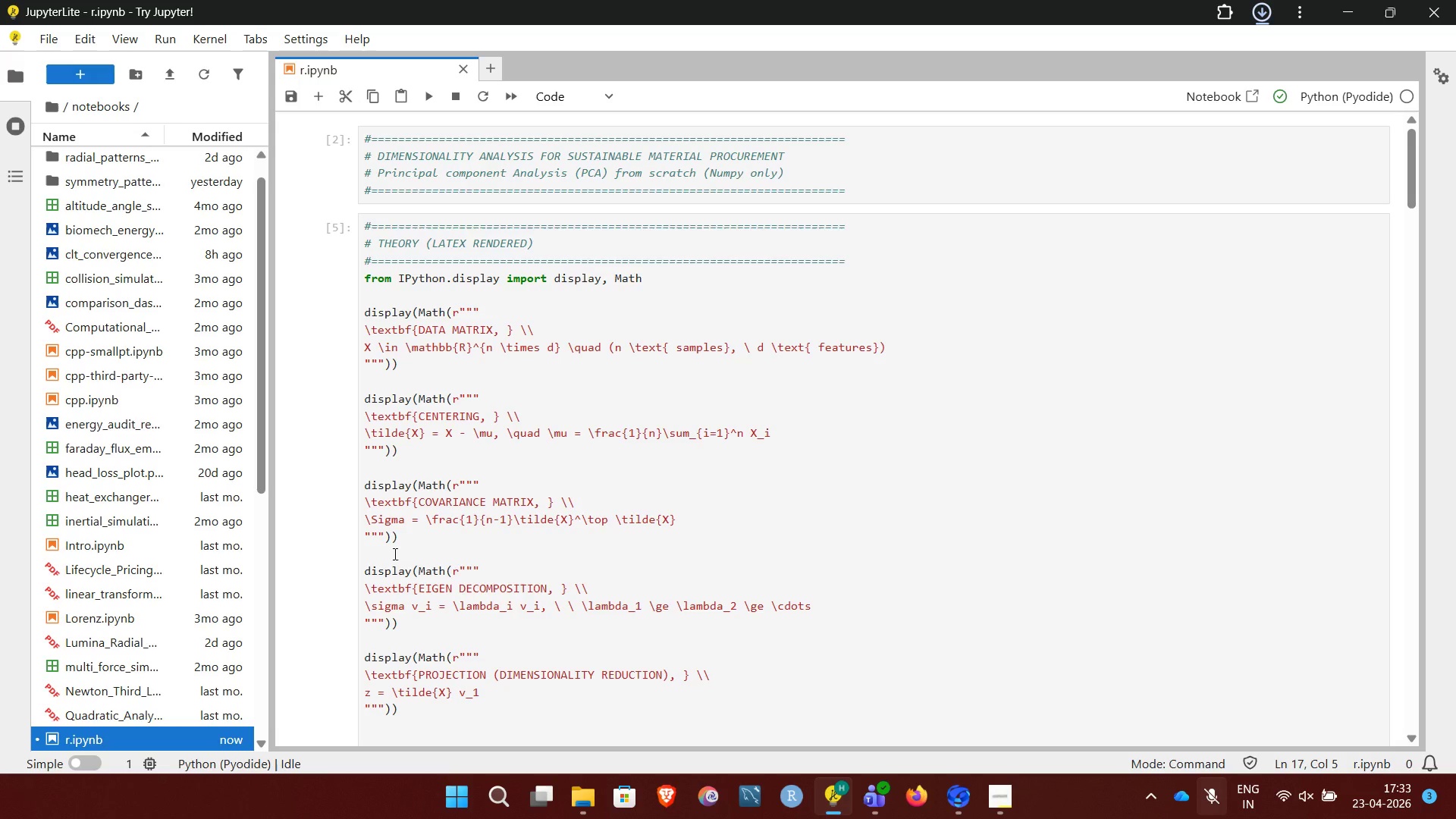 
wait(7.16)
 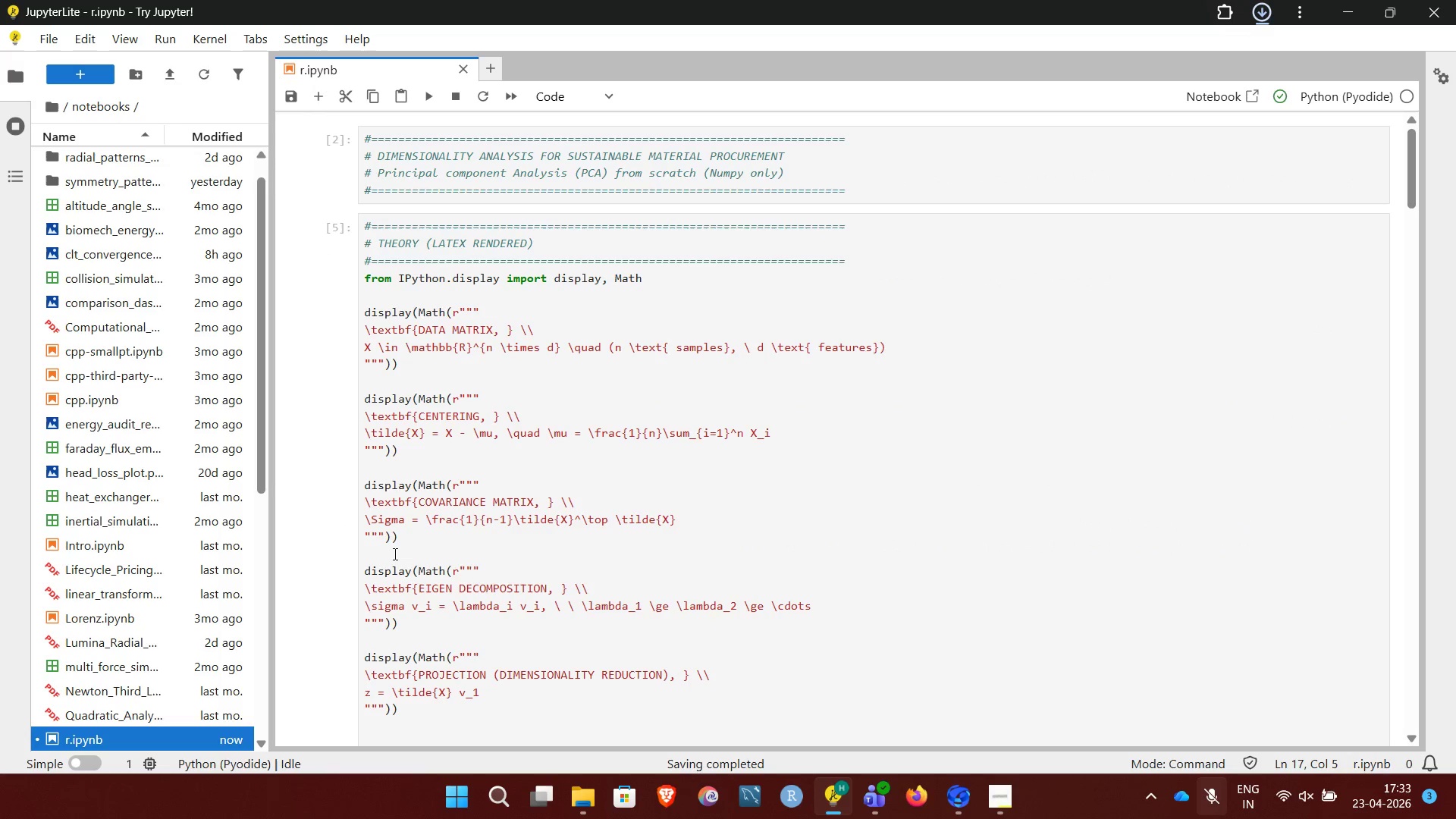 
left_click([1106, 55])
 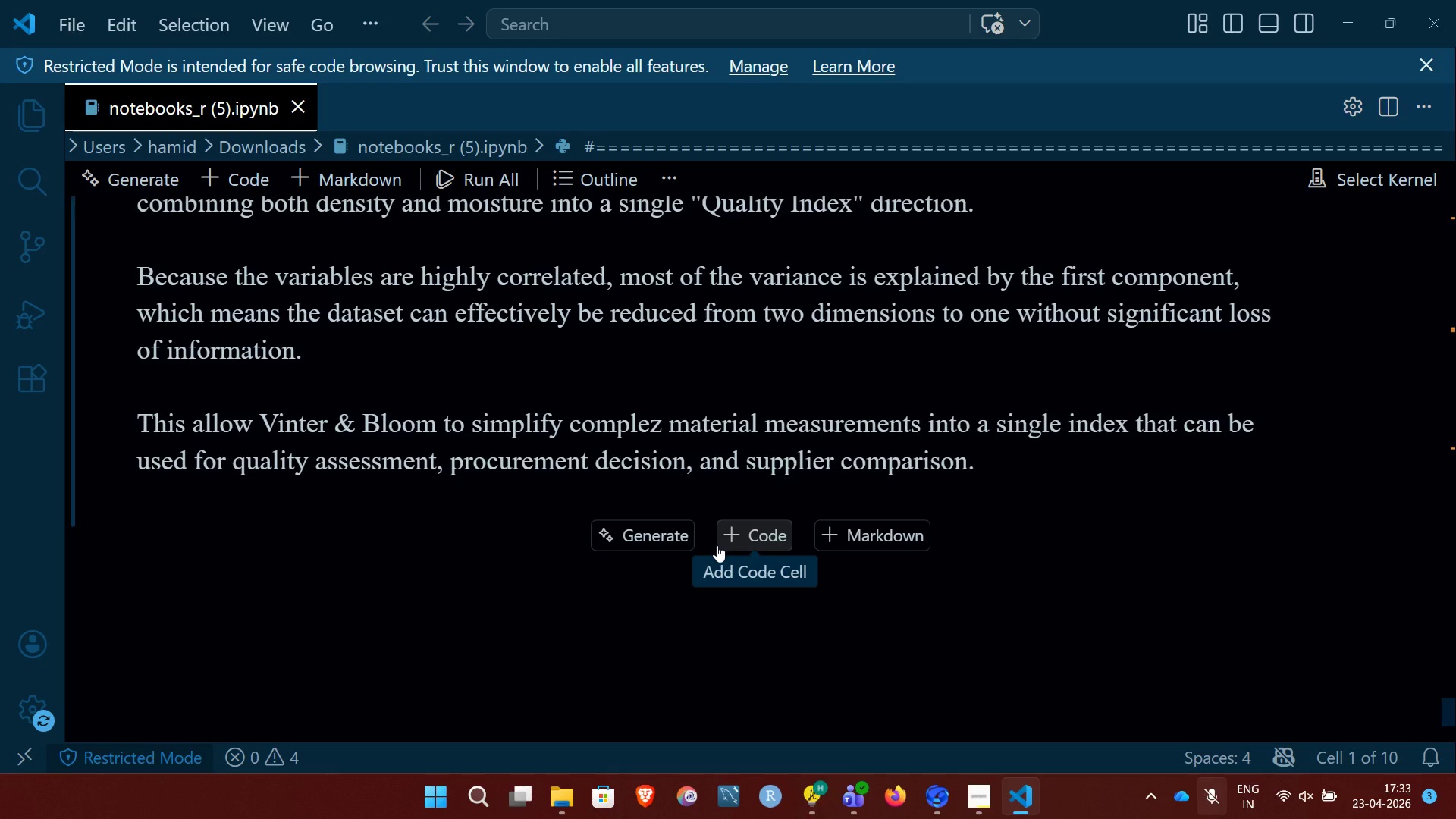 
wait(38.62)
 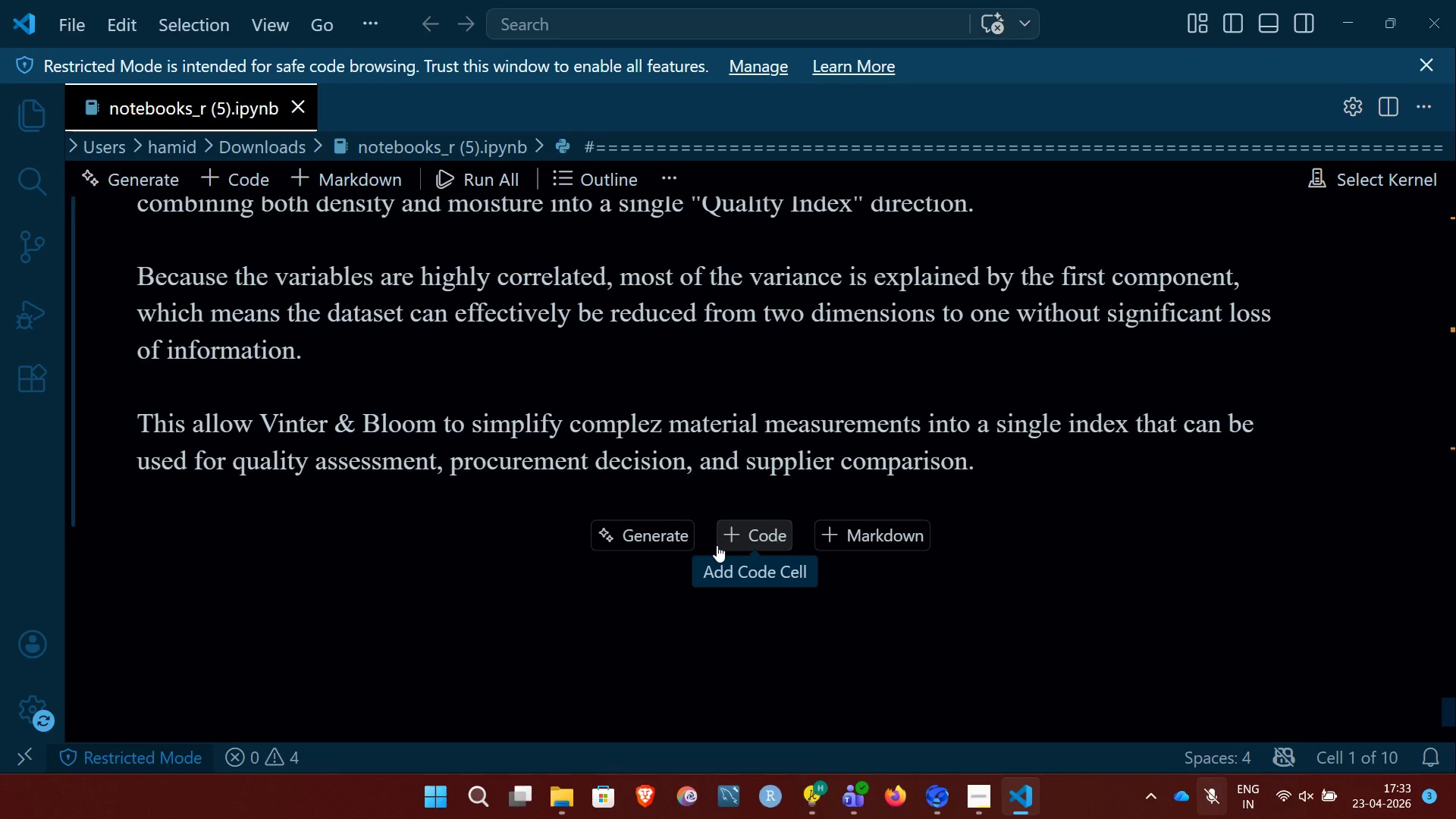 
left_click([812, 783])
 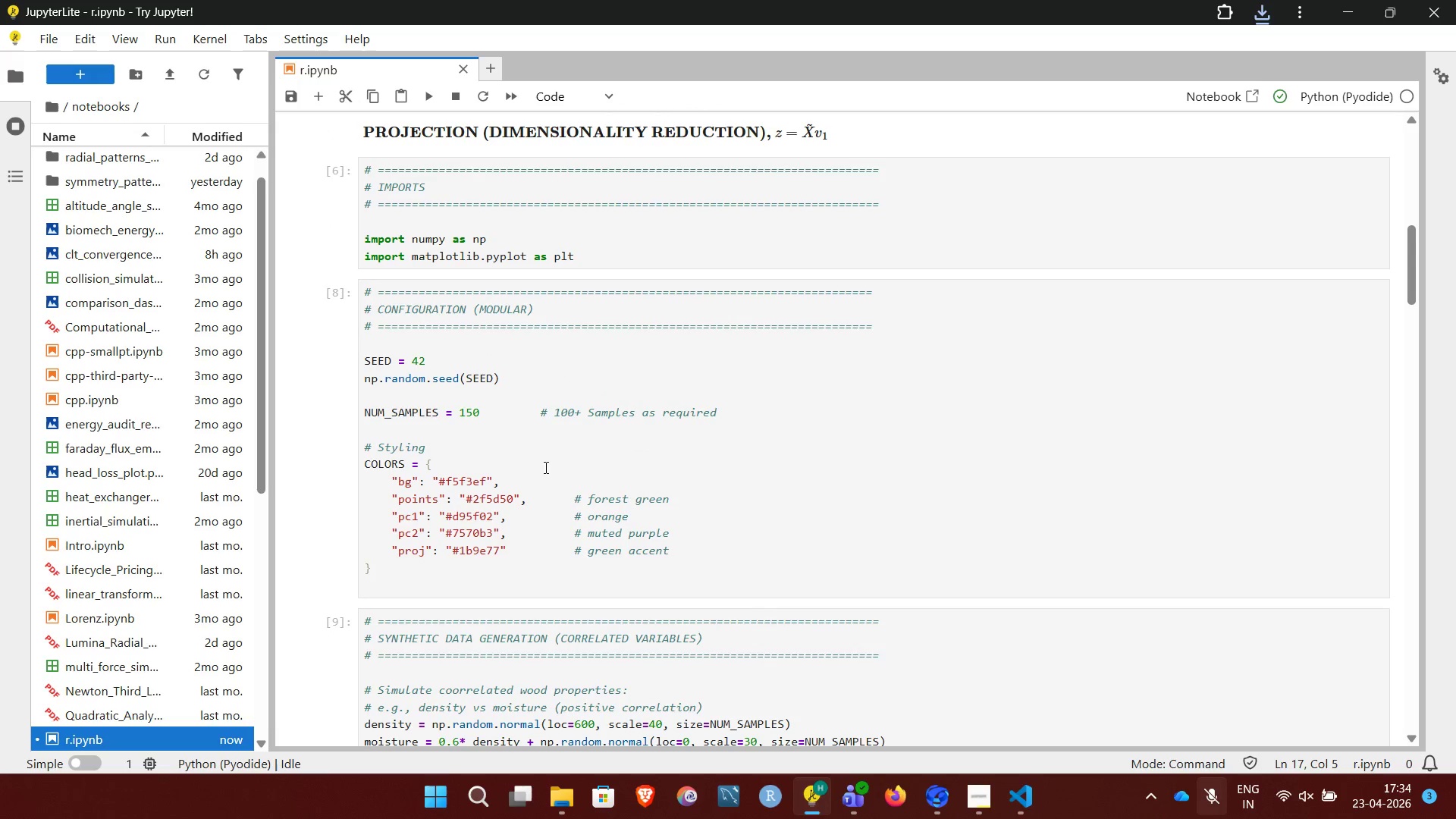 
wait(5.78)
 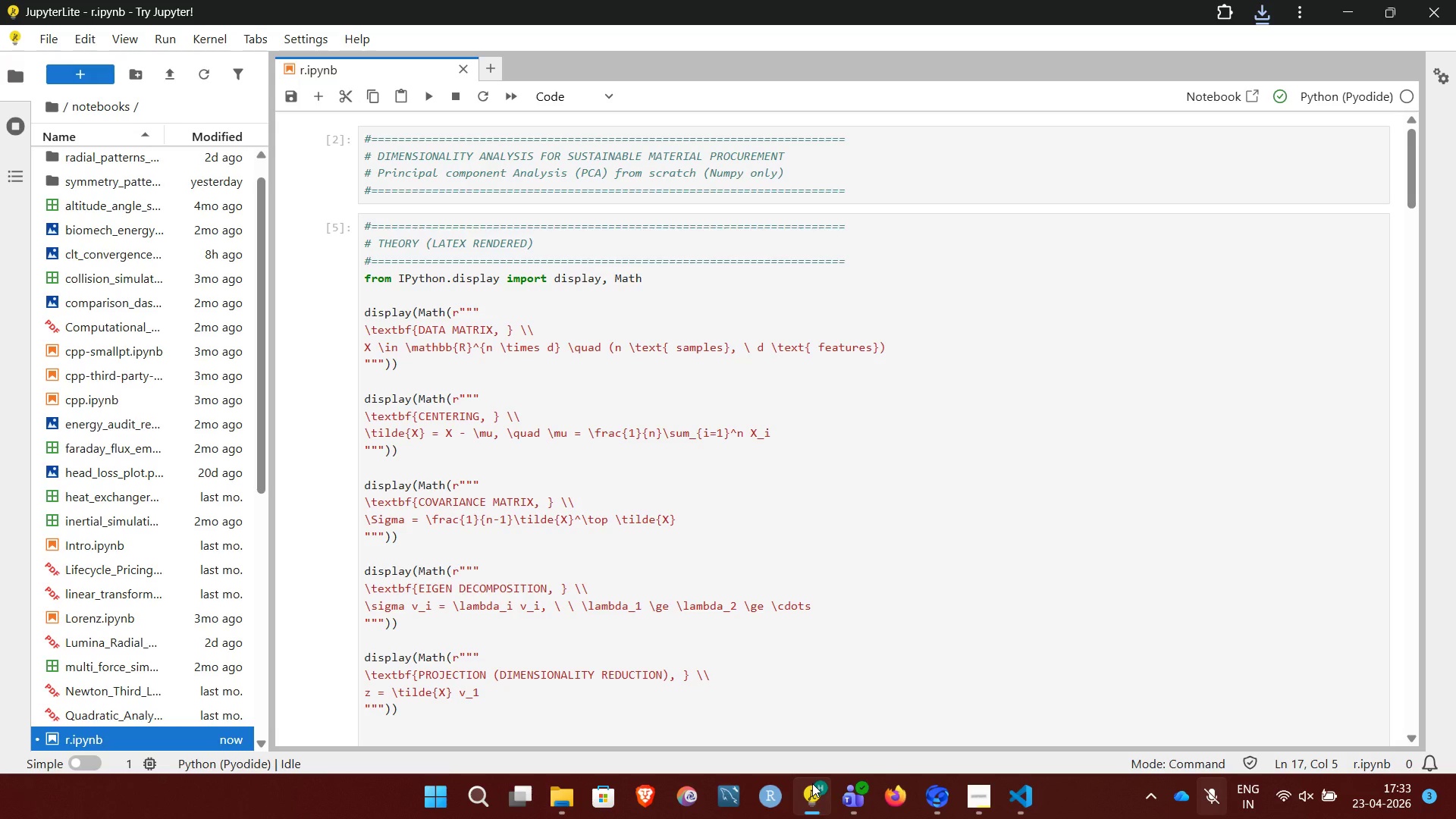 
left_click([482, 410])
 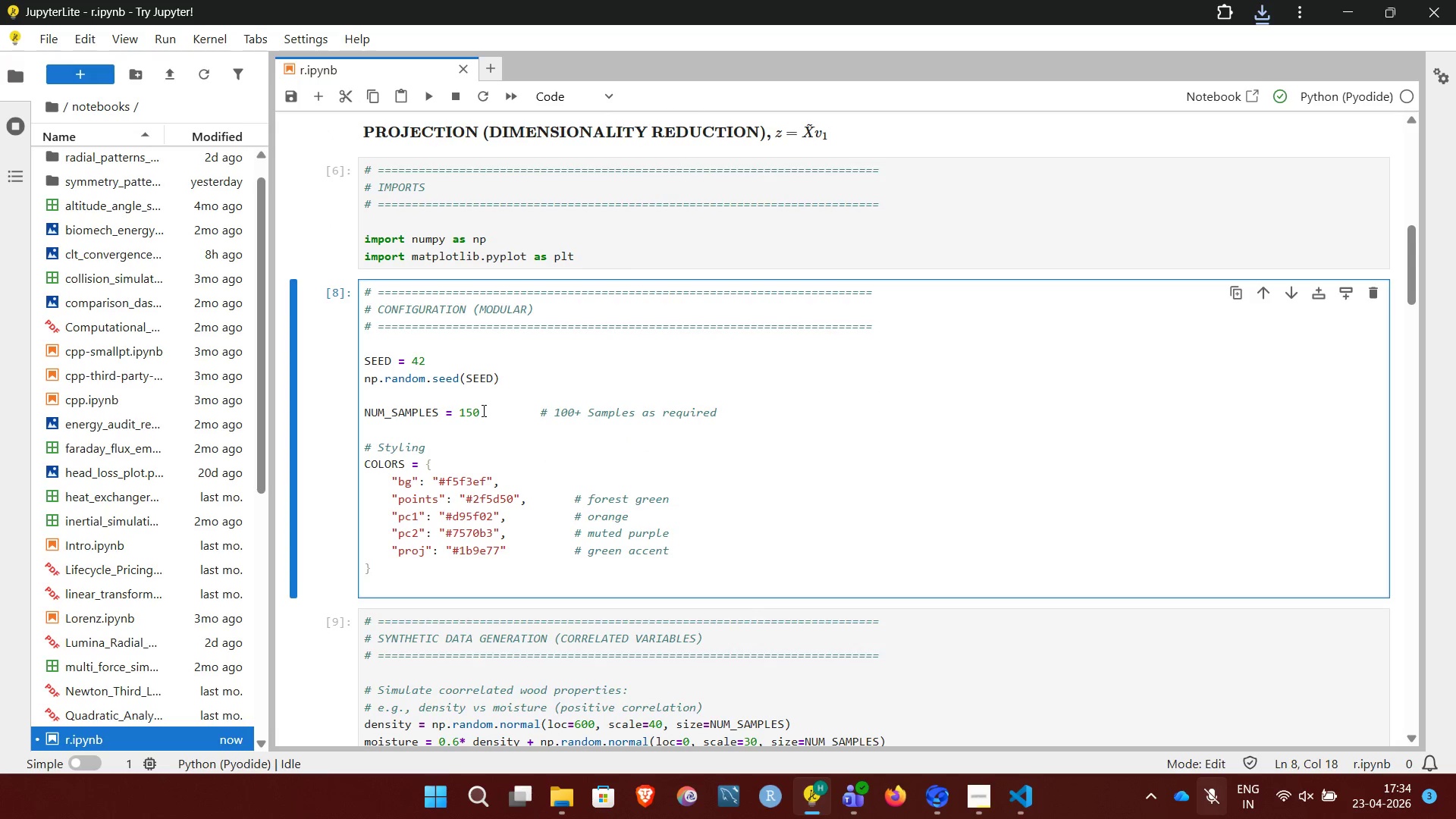 
type(000)
 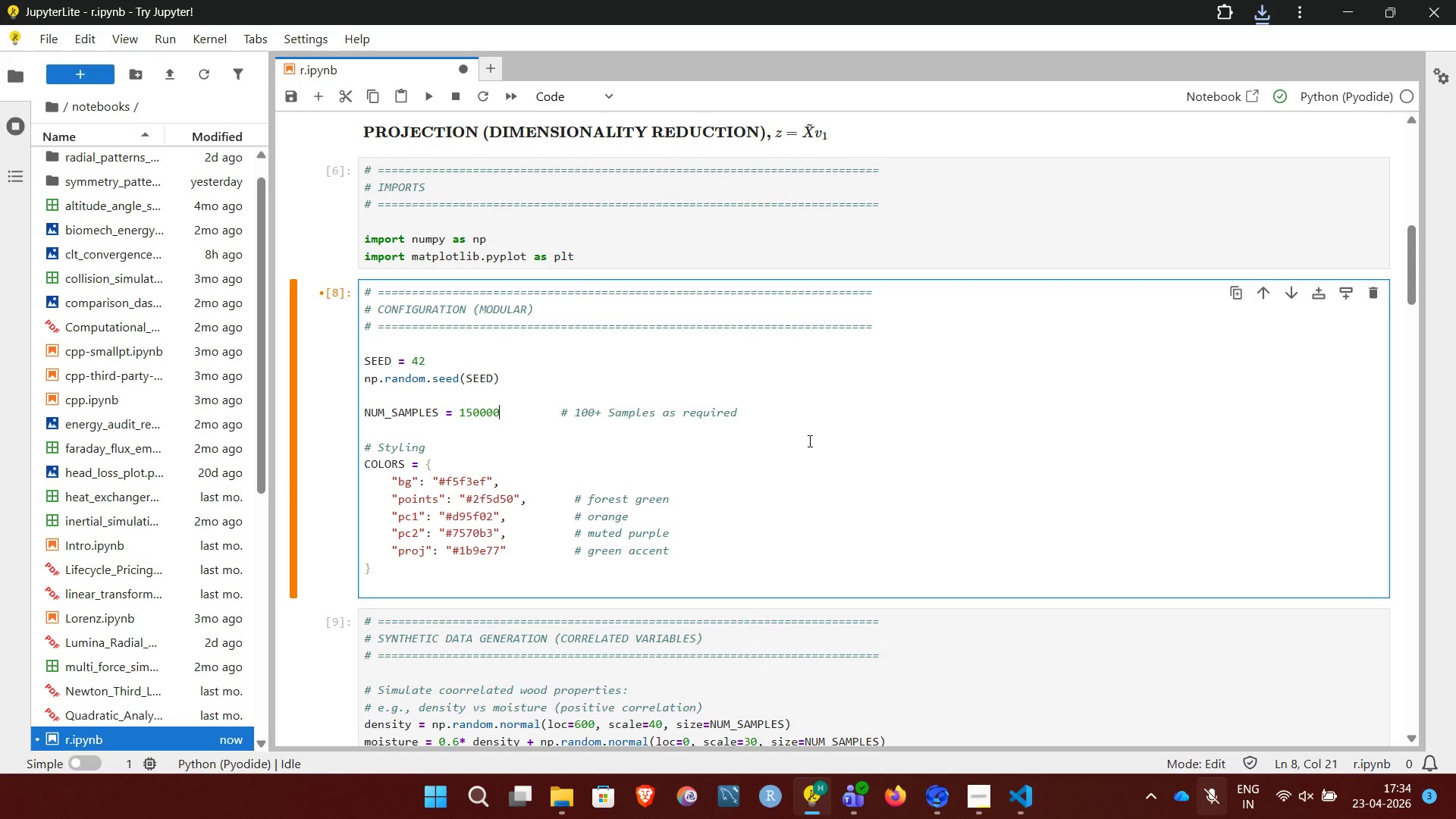 
key(Control+Enter)
 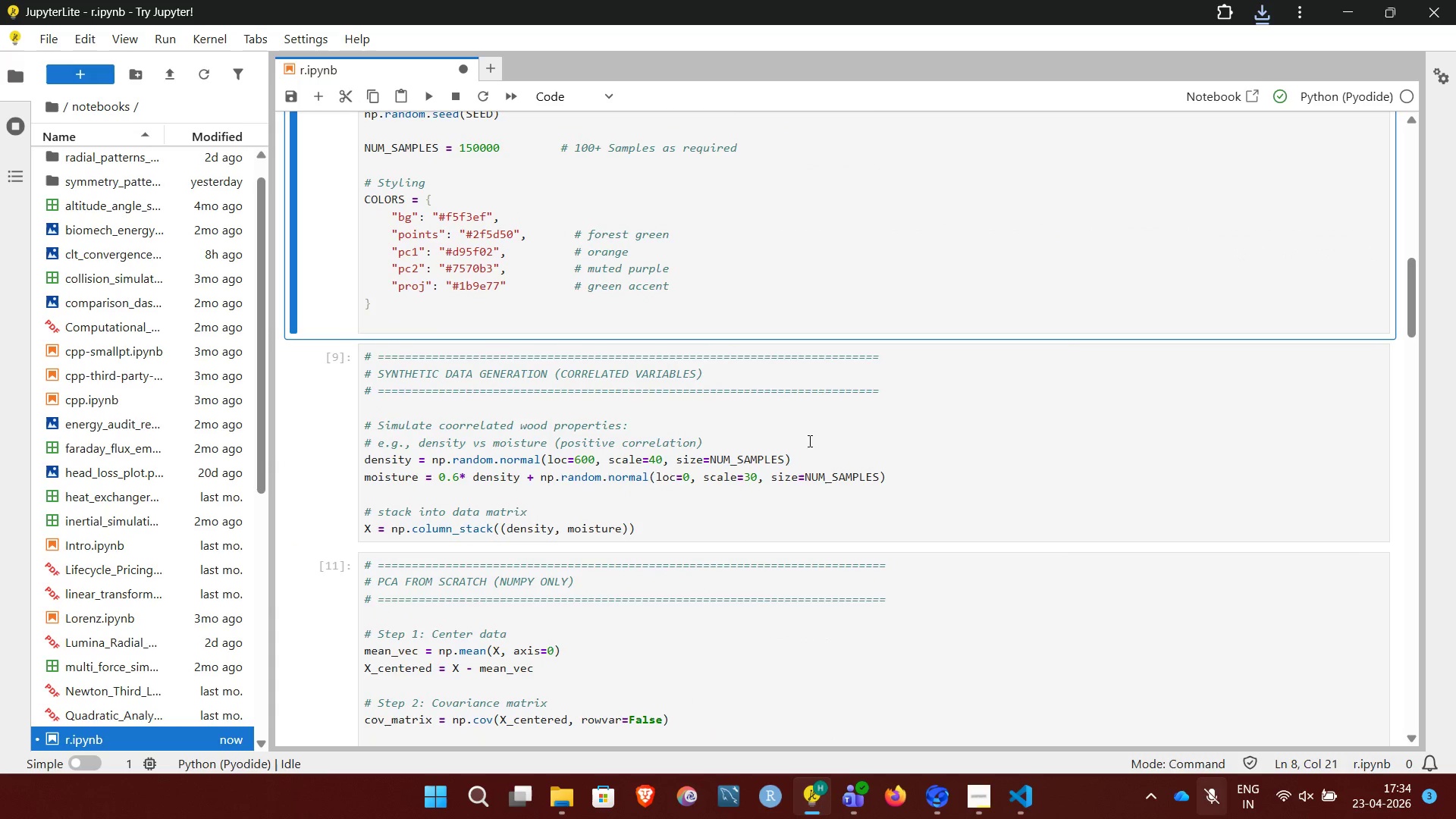 
left_click([872, 447])
 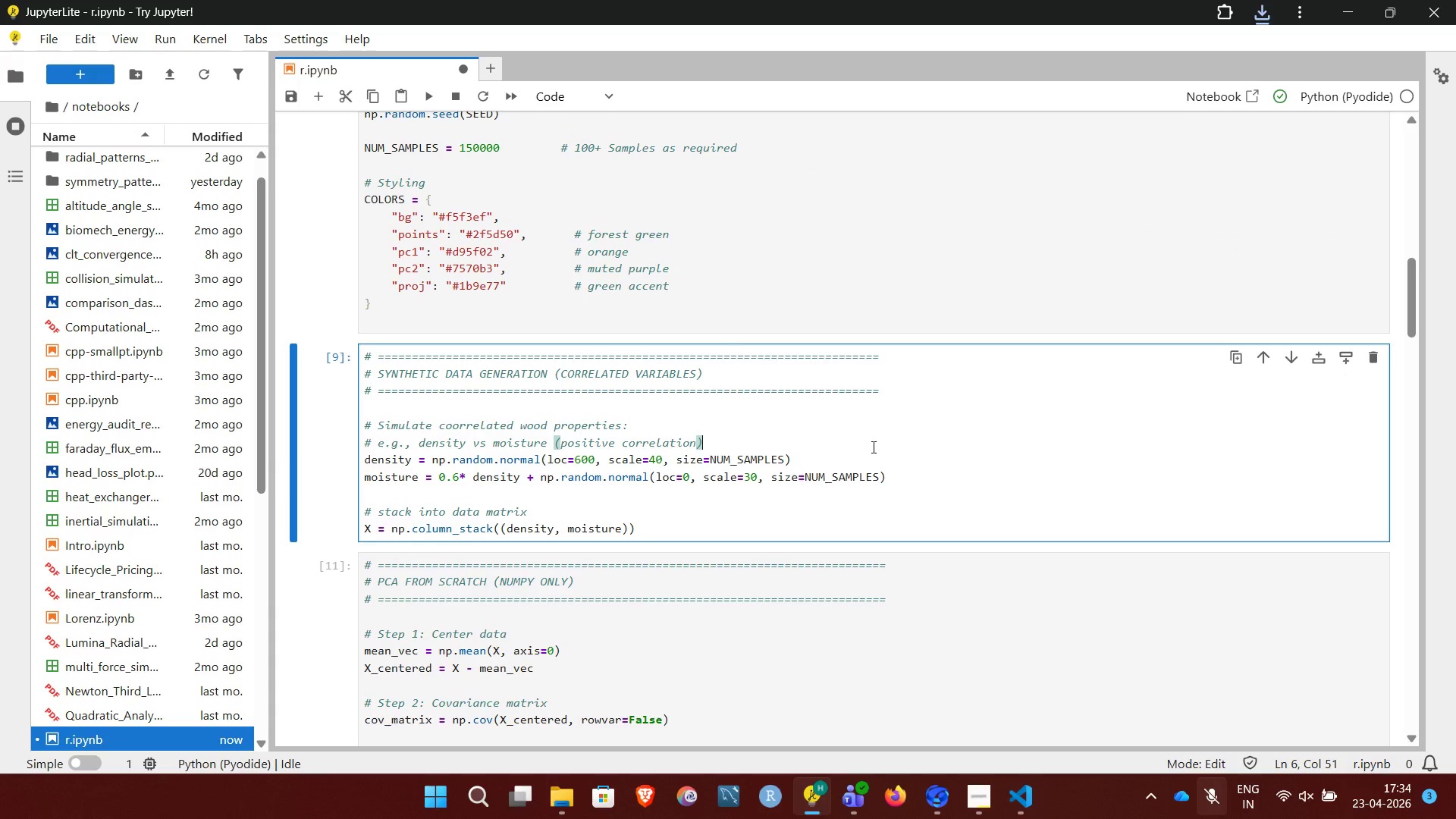 
key(Control+Enter)
 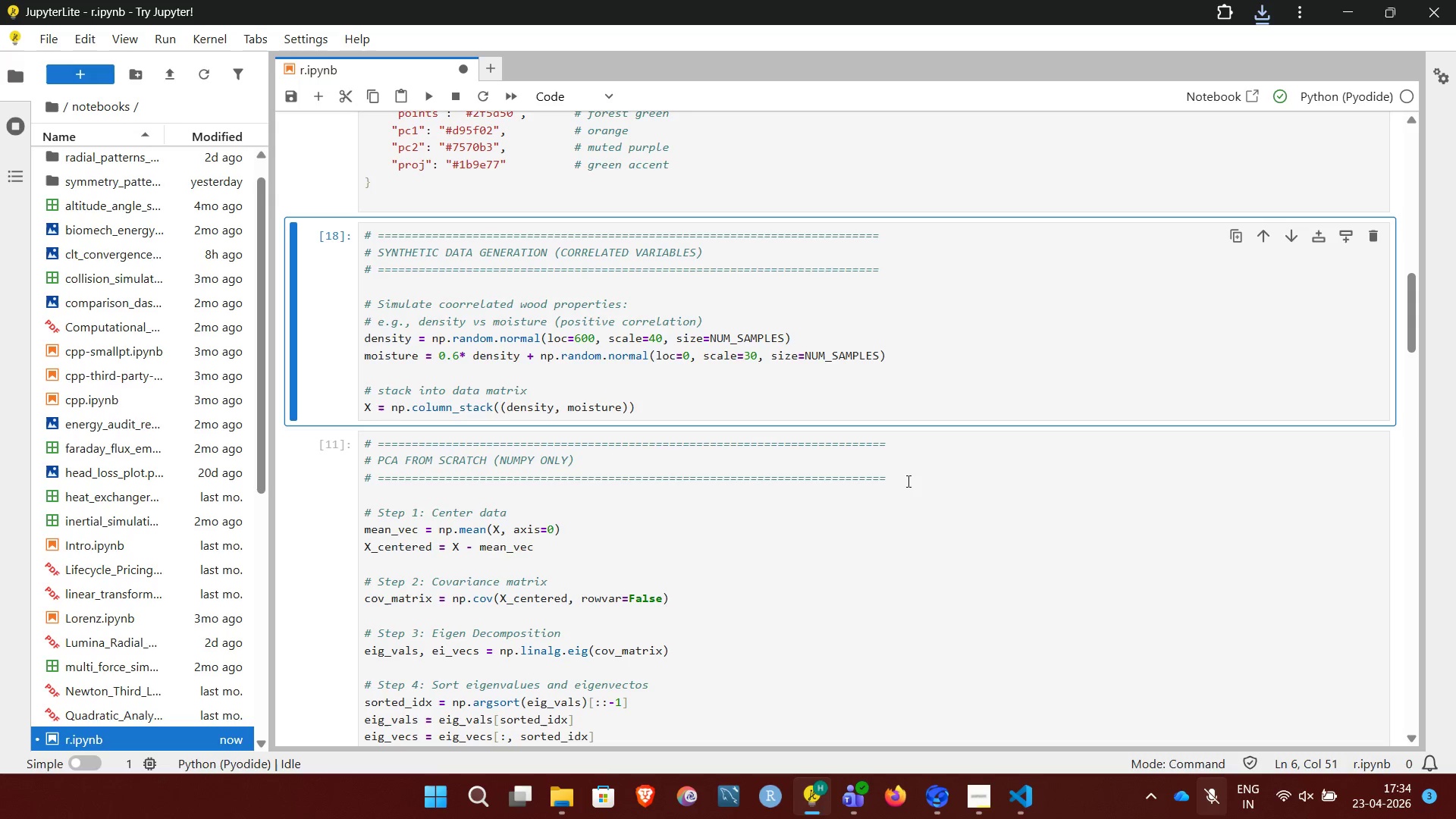 
left_click([917, 490])
 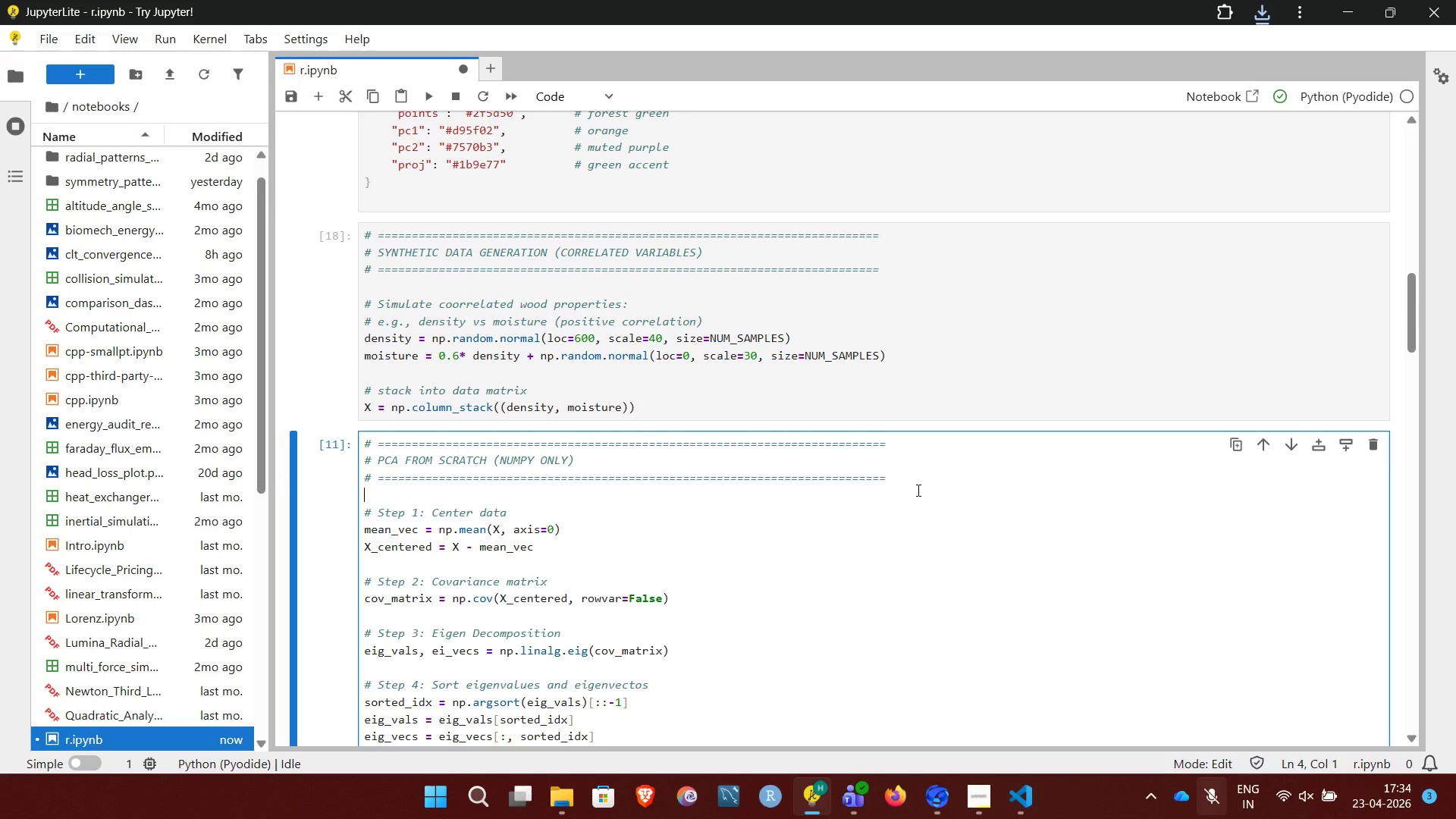 
key(Control+Enter)
 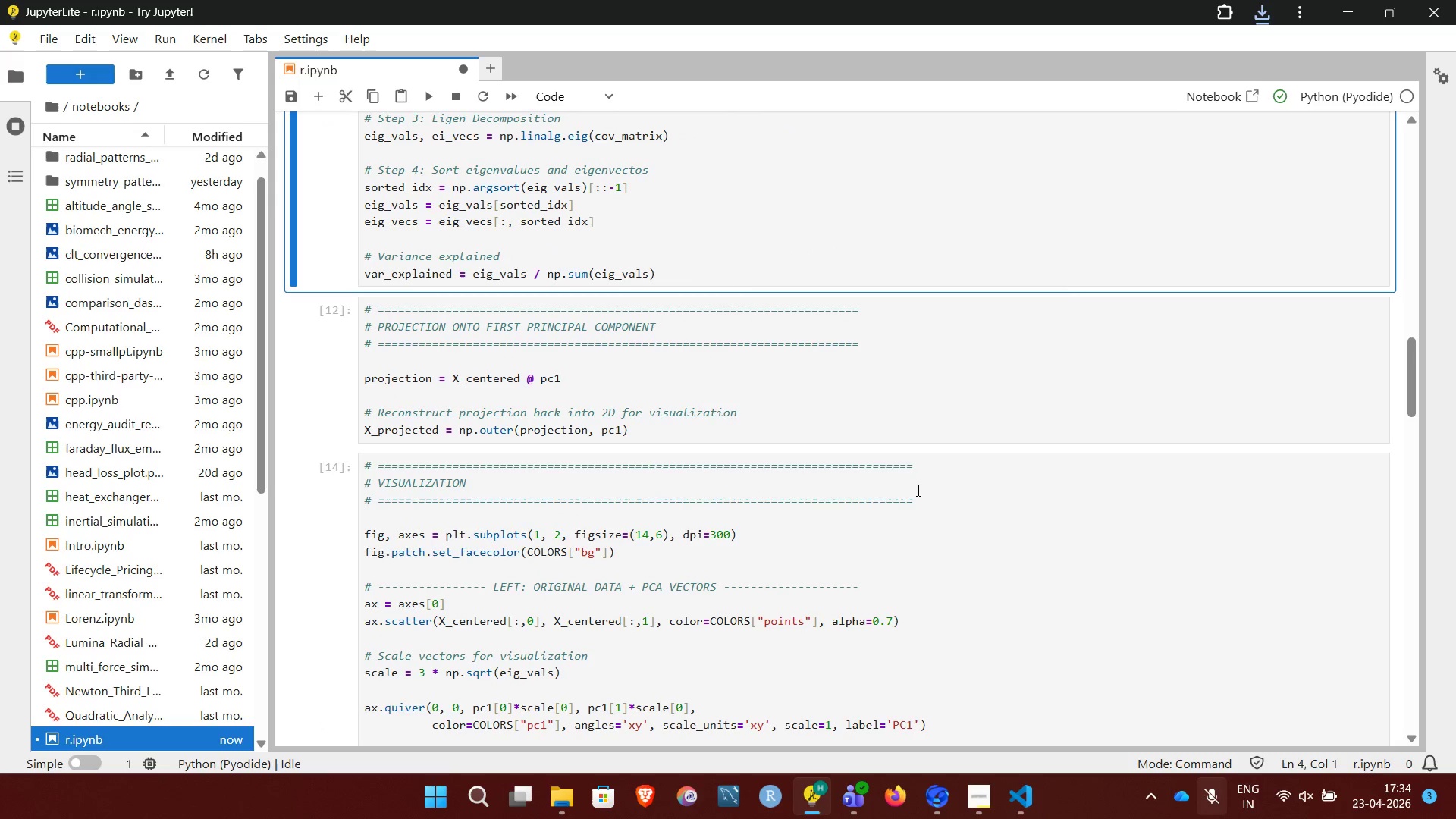 
left_click([926, 407])
 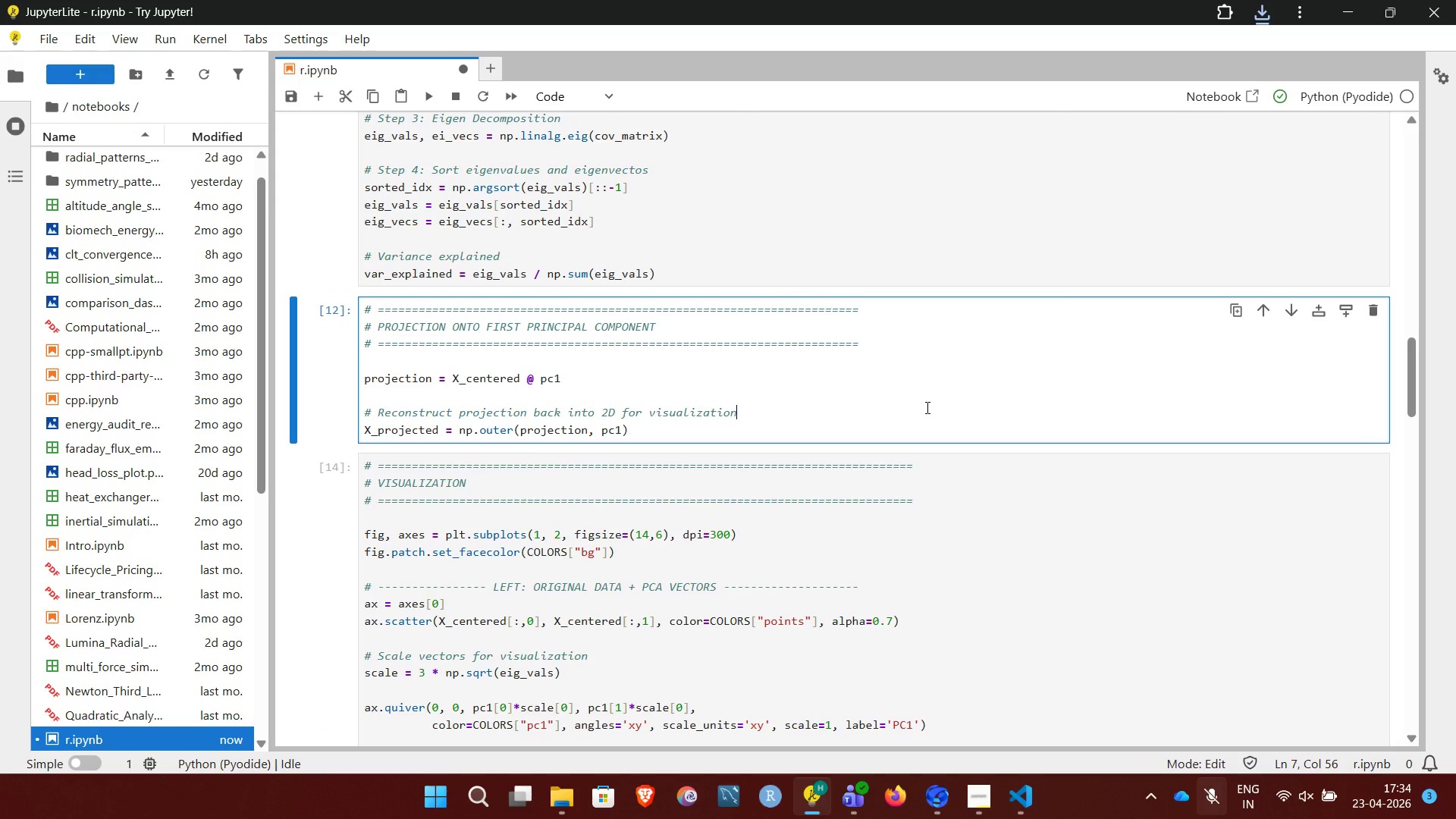 
key(Control+ControlLeft)
 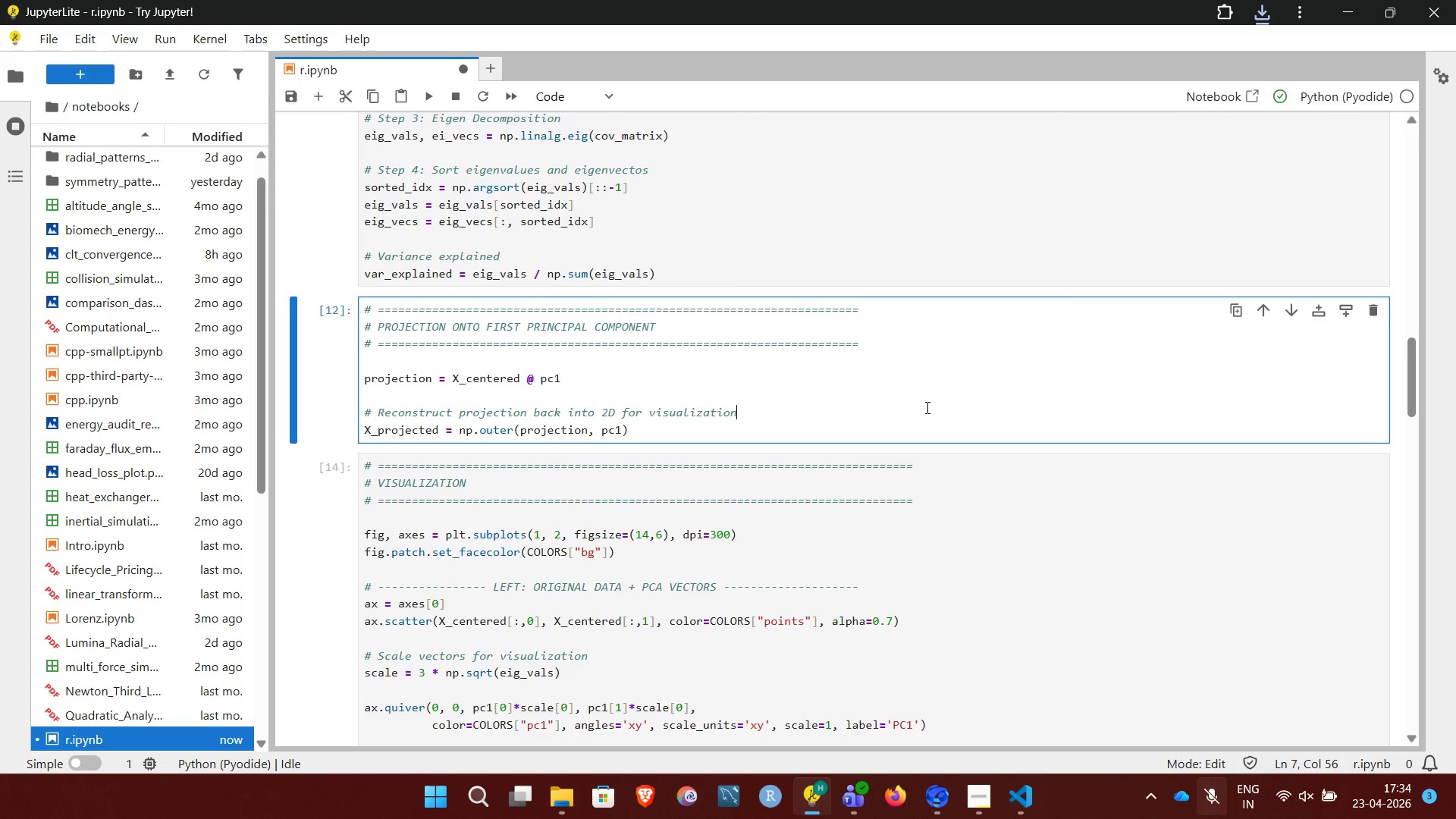 
key(Control+Enter)
 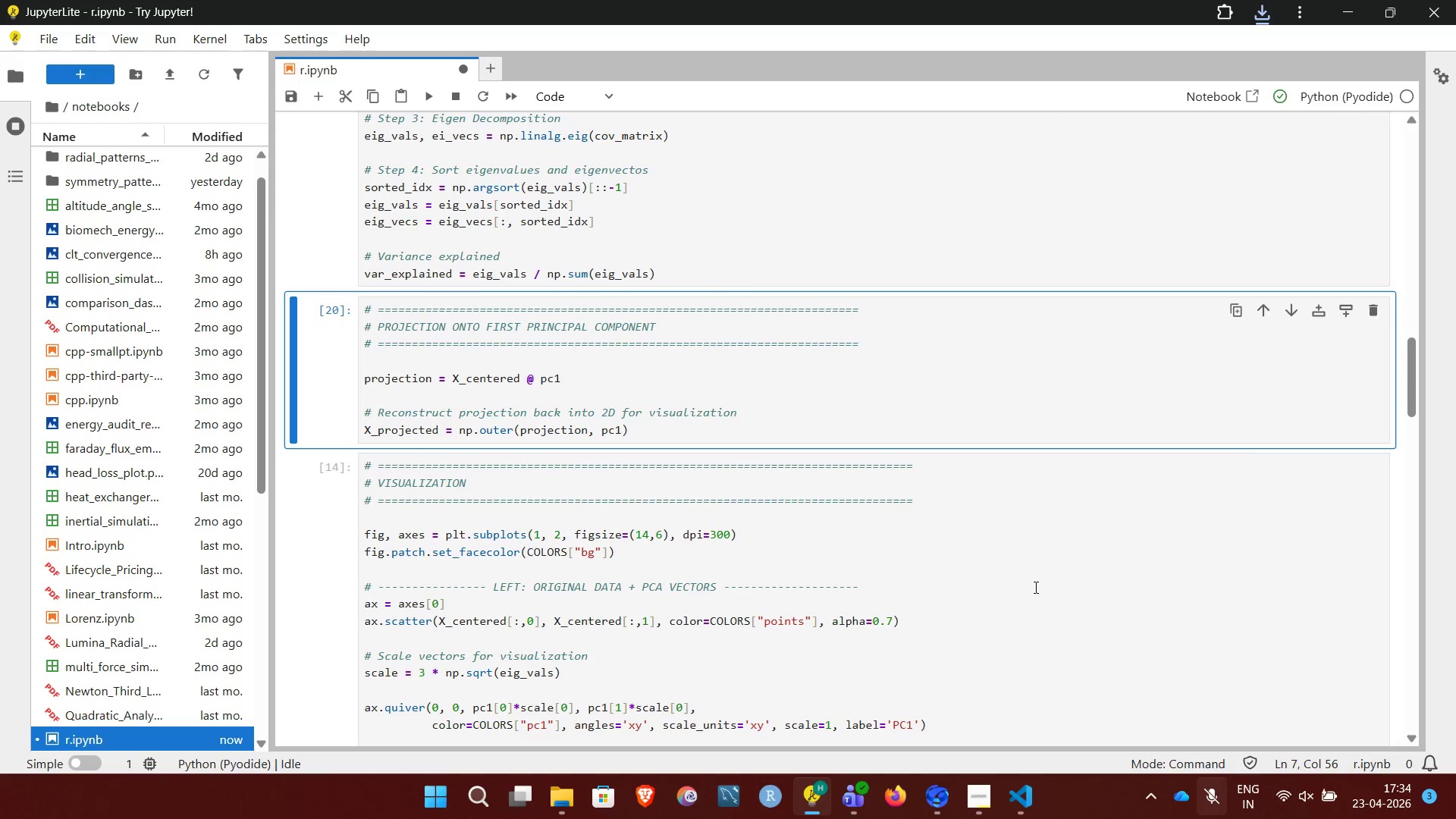 
left_click([1034, 587])
 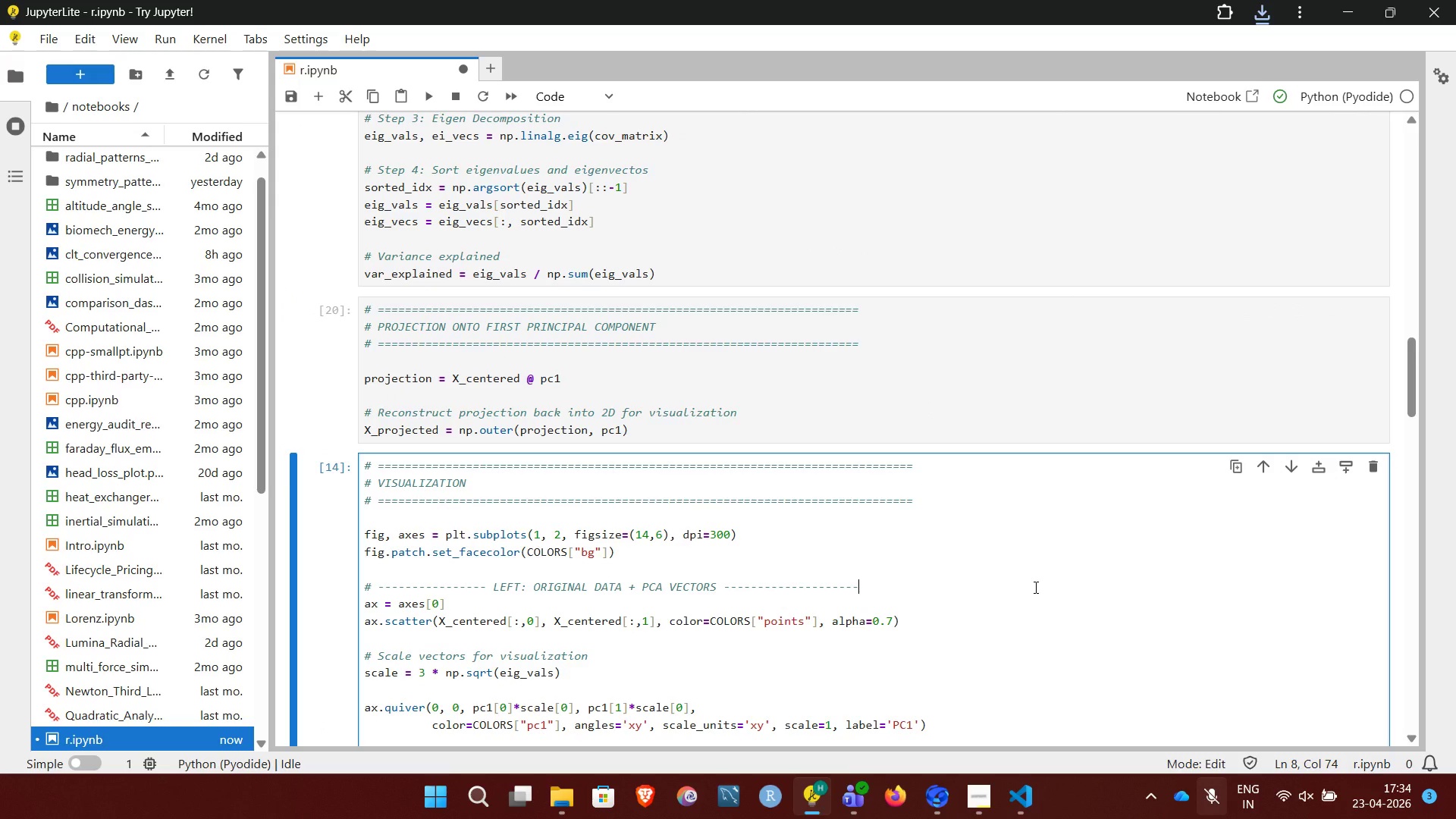 
key(Control+ControlLeft)
 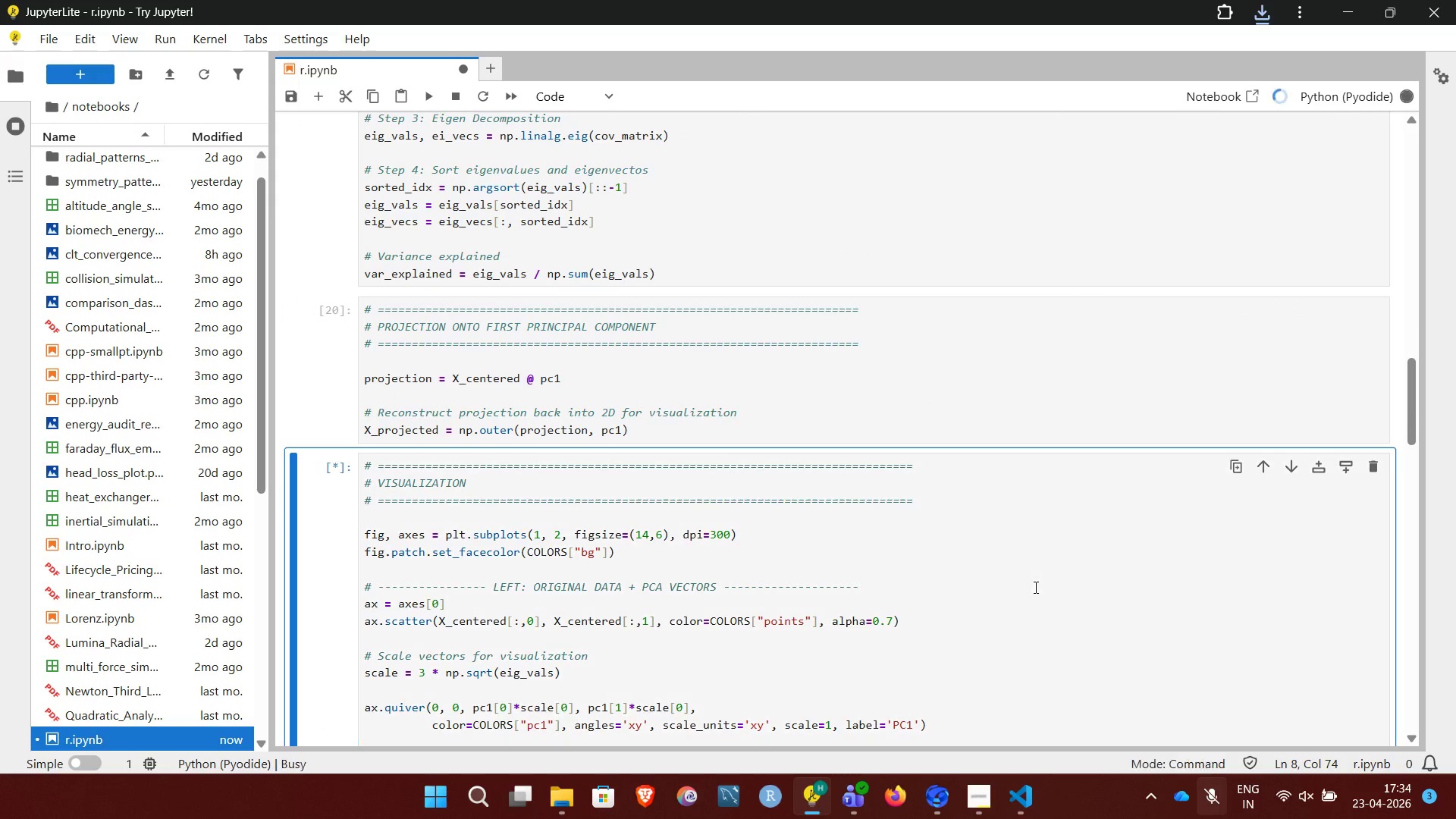 
key(Control+Enter)
 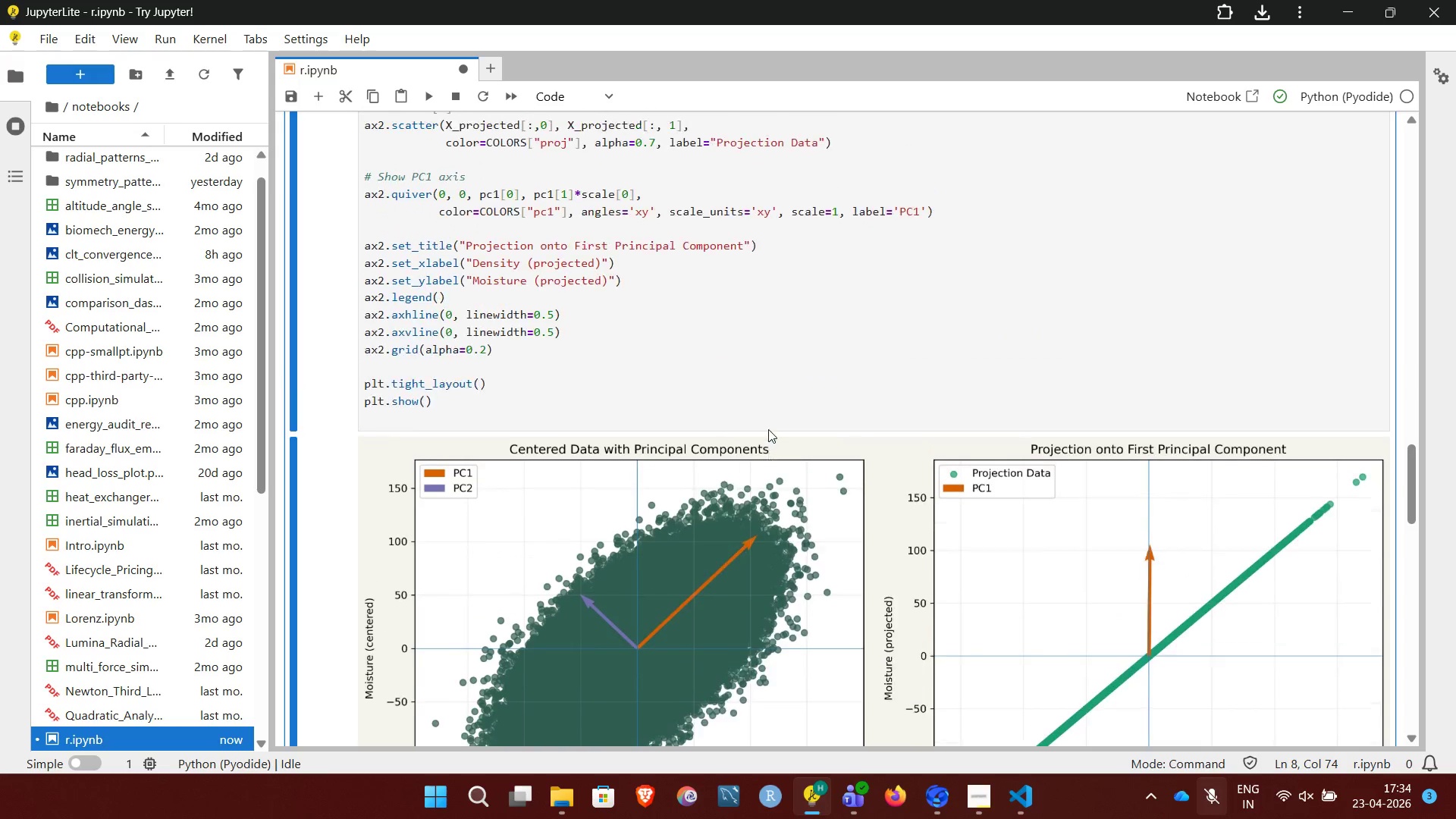 
wait(25.41)
 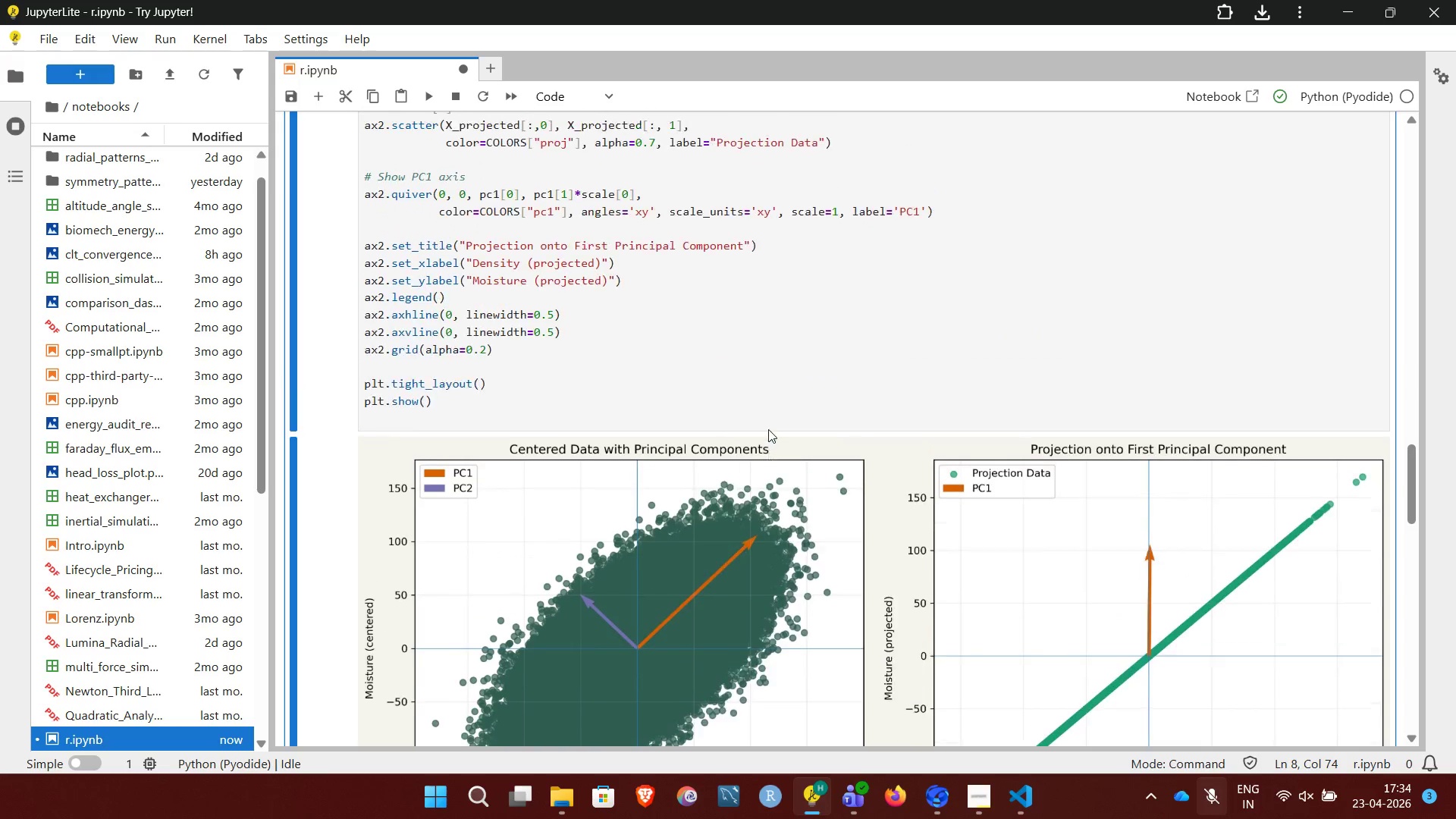 
left_click([507, 411])
 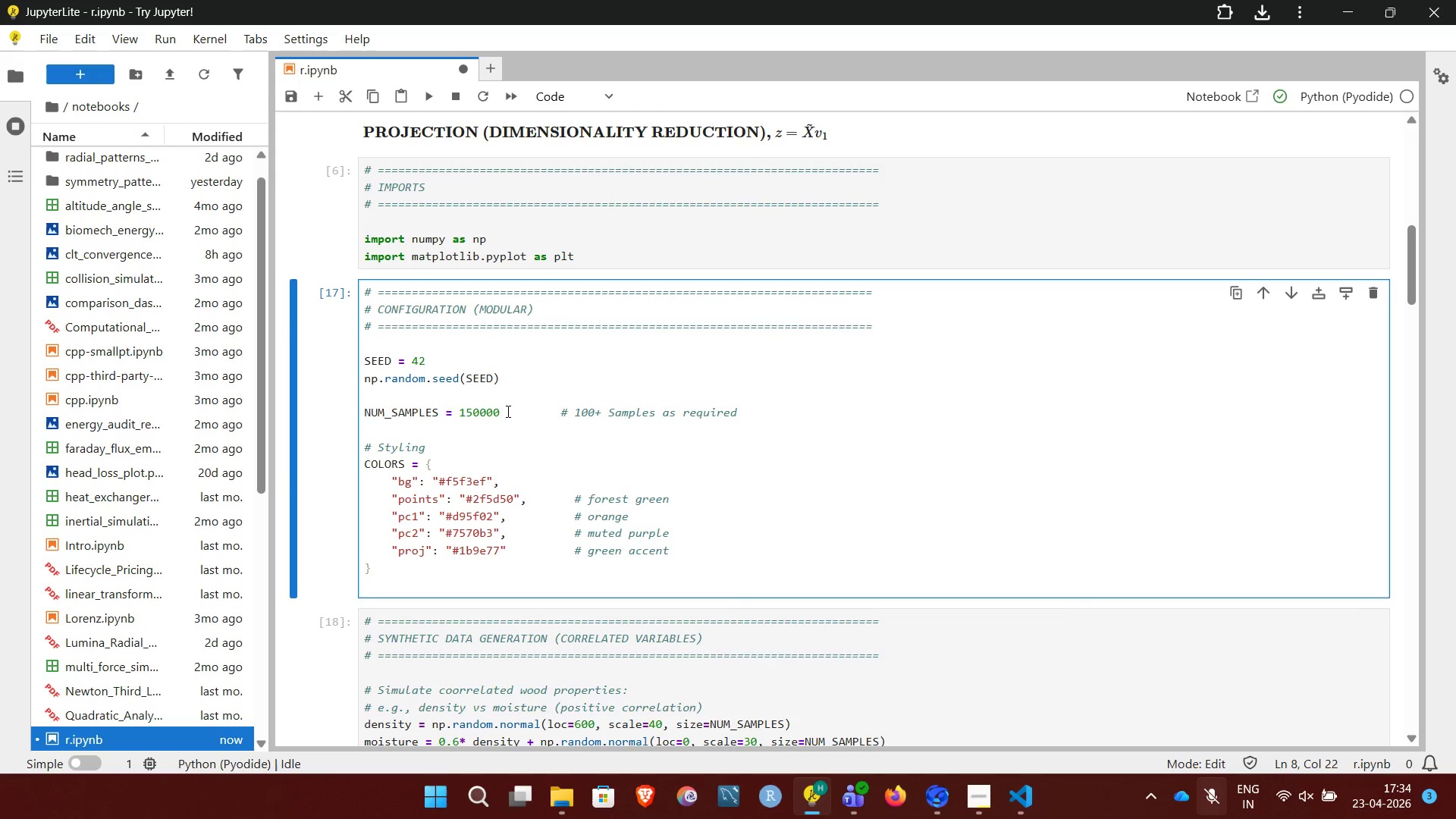 
key(Backspace)
 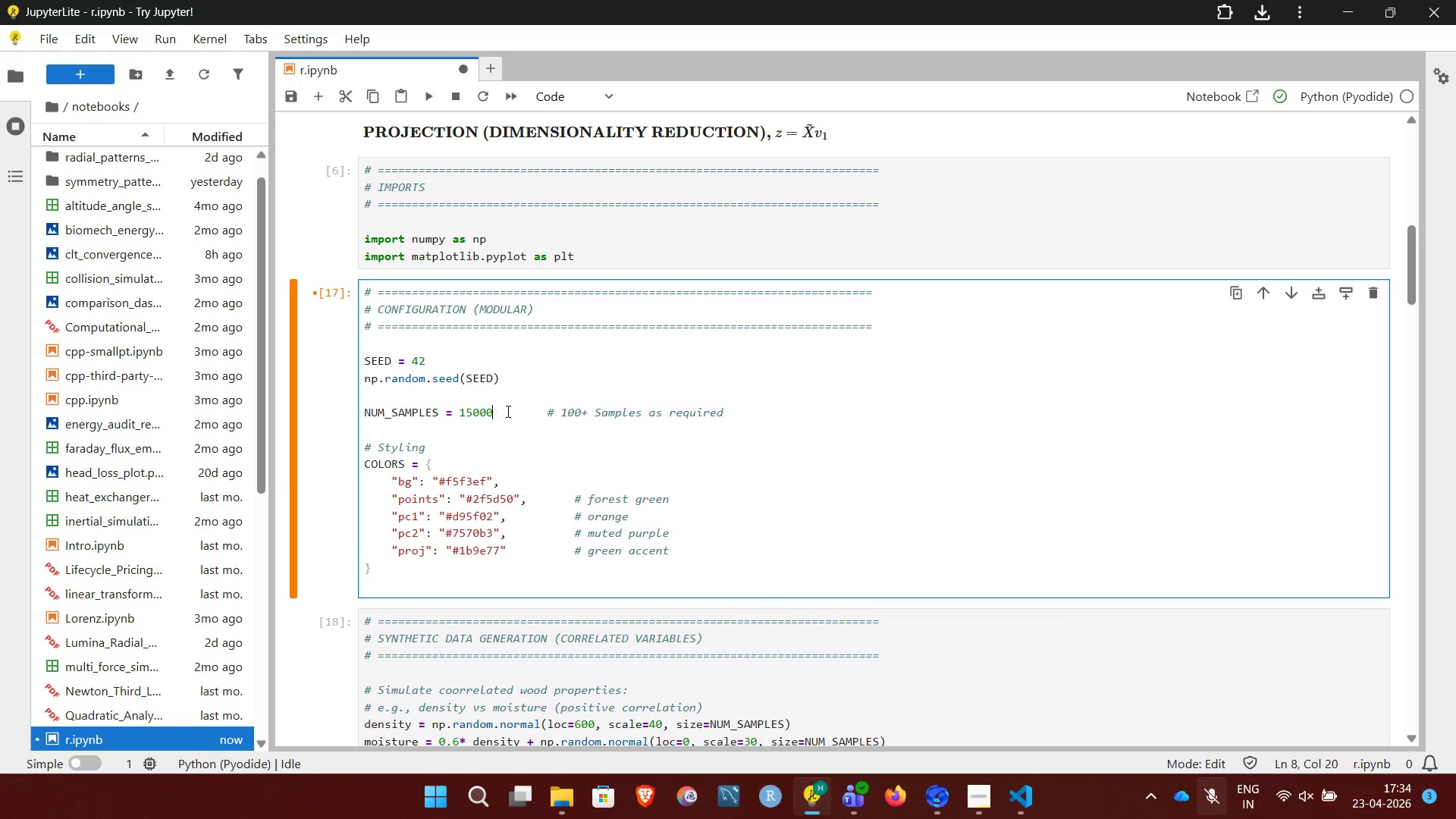 
key(Backspace)
 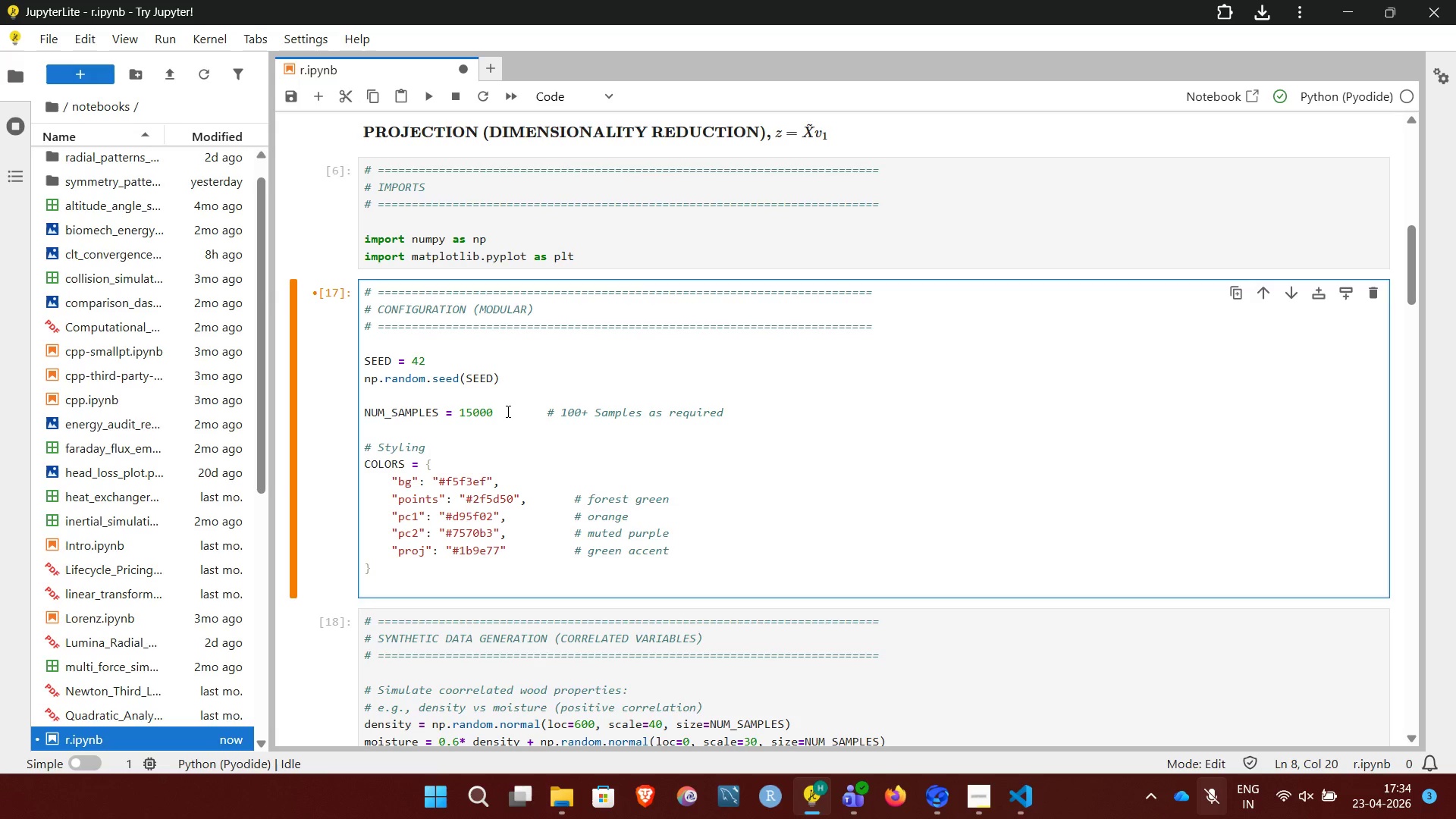 
key(Backspace)
 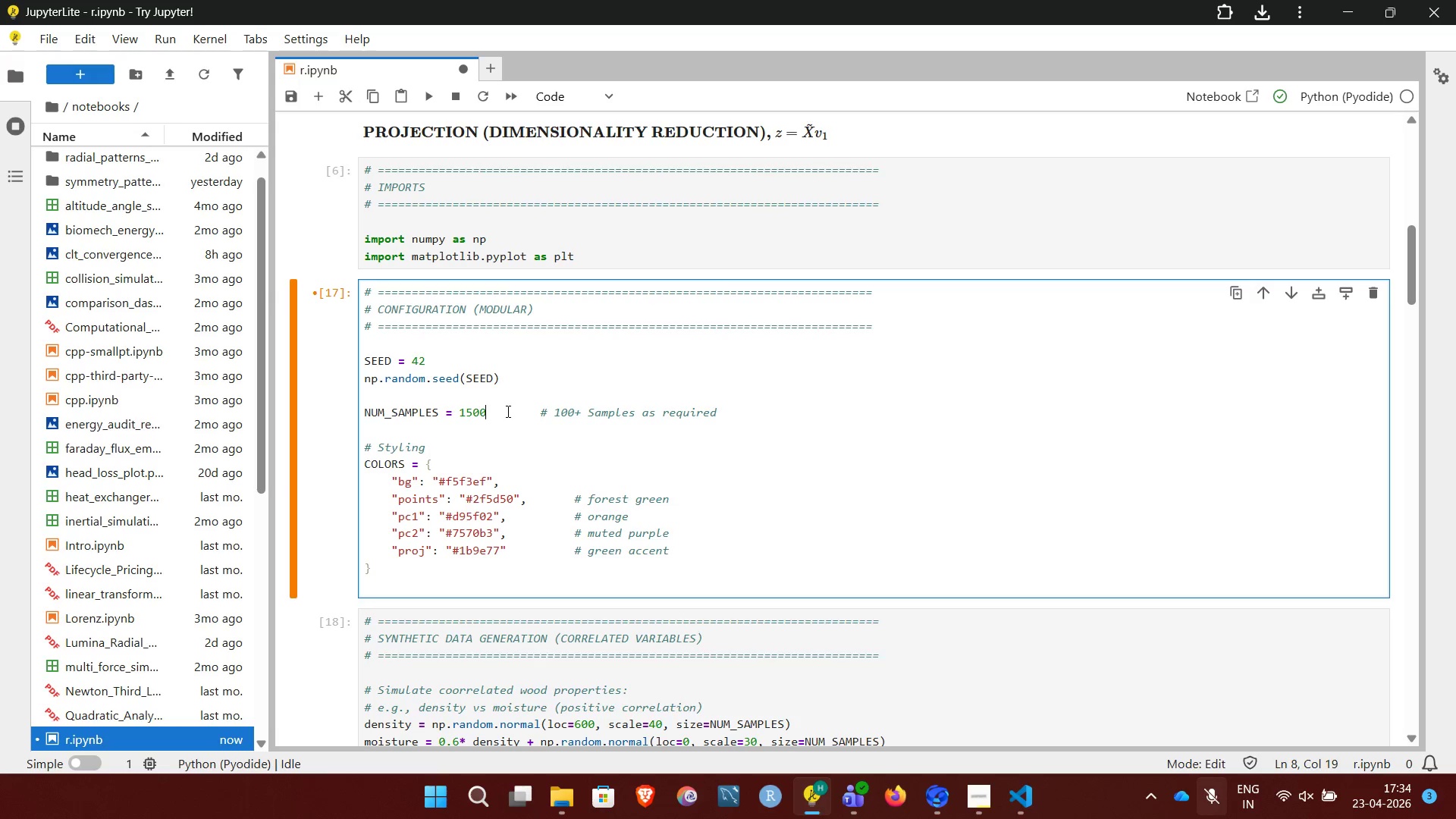 
key(Control+Enter)
 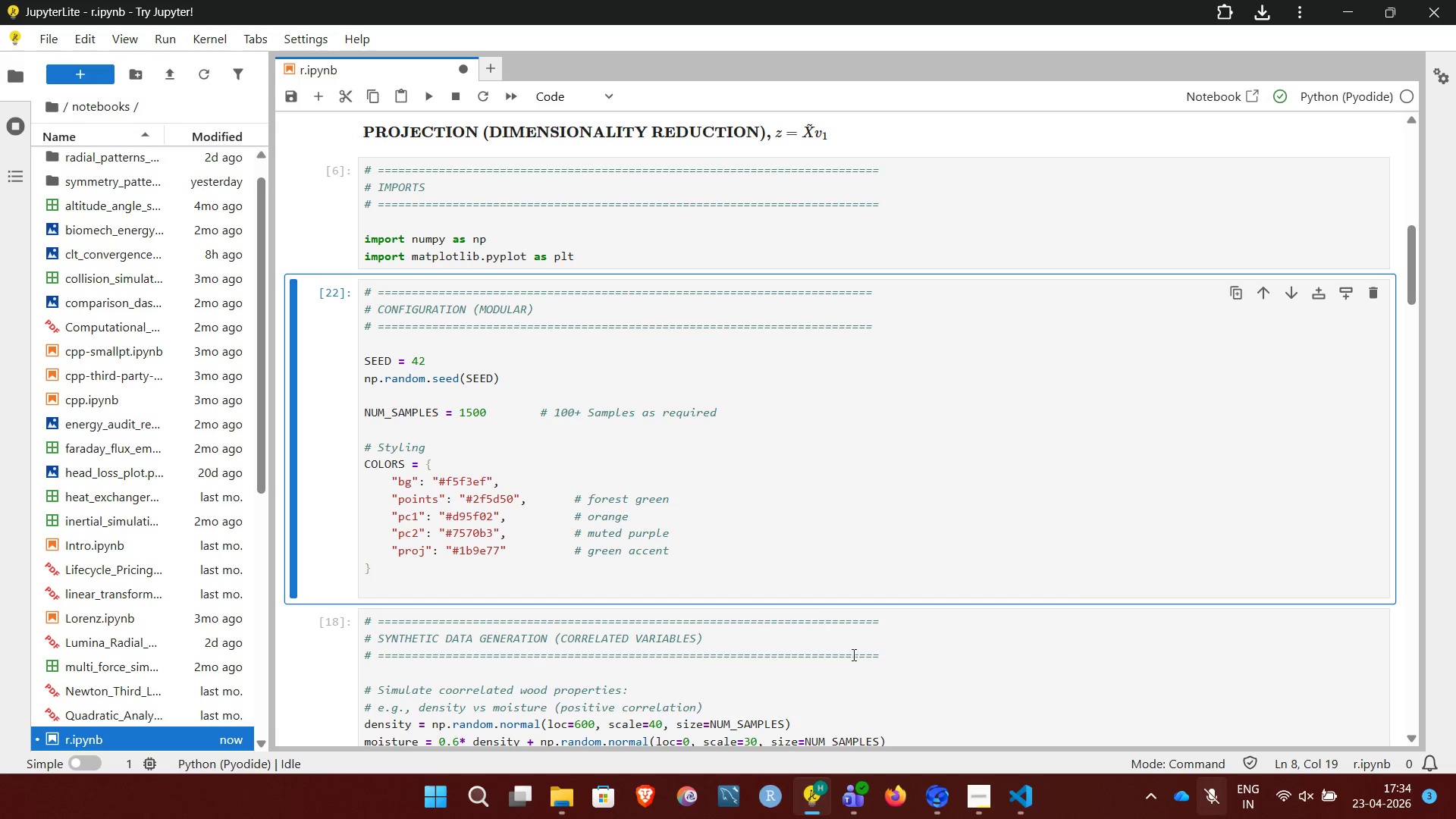 
left_click([878, 678])
 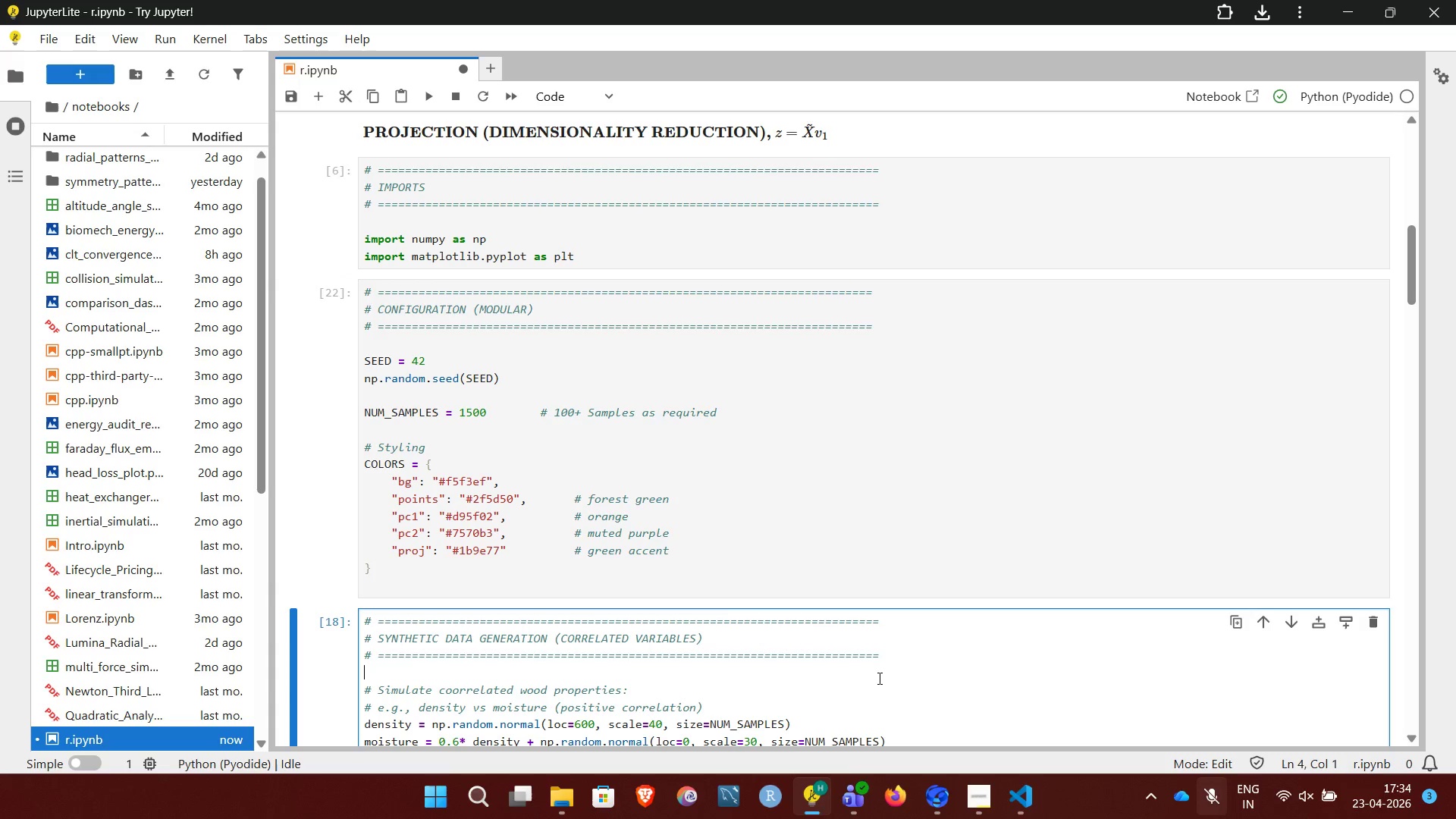 
key(Control+Enter)
 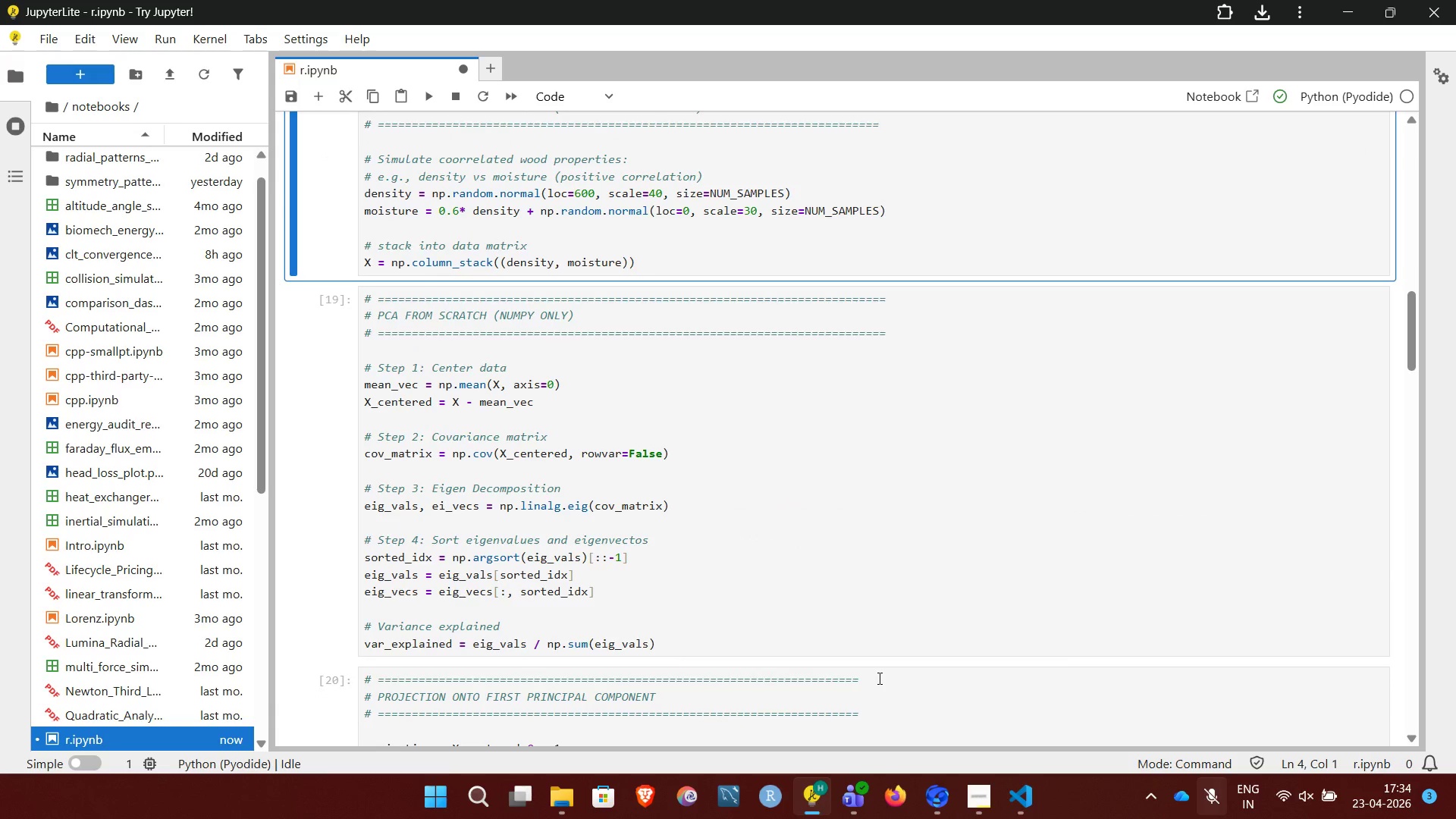 
left_click([799, 400])
 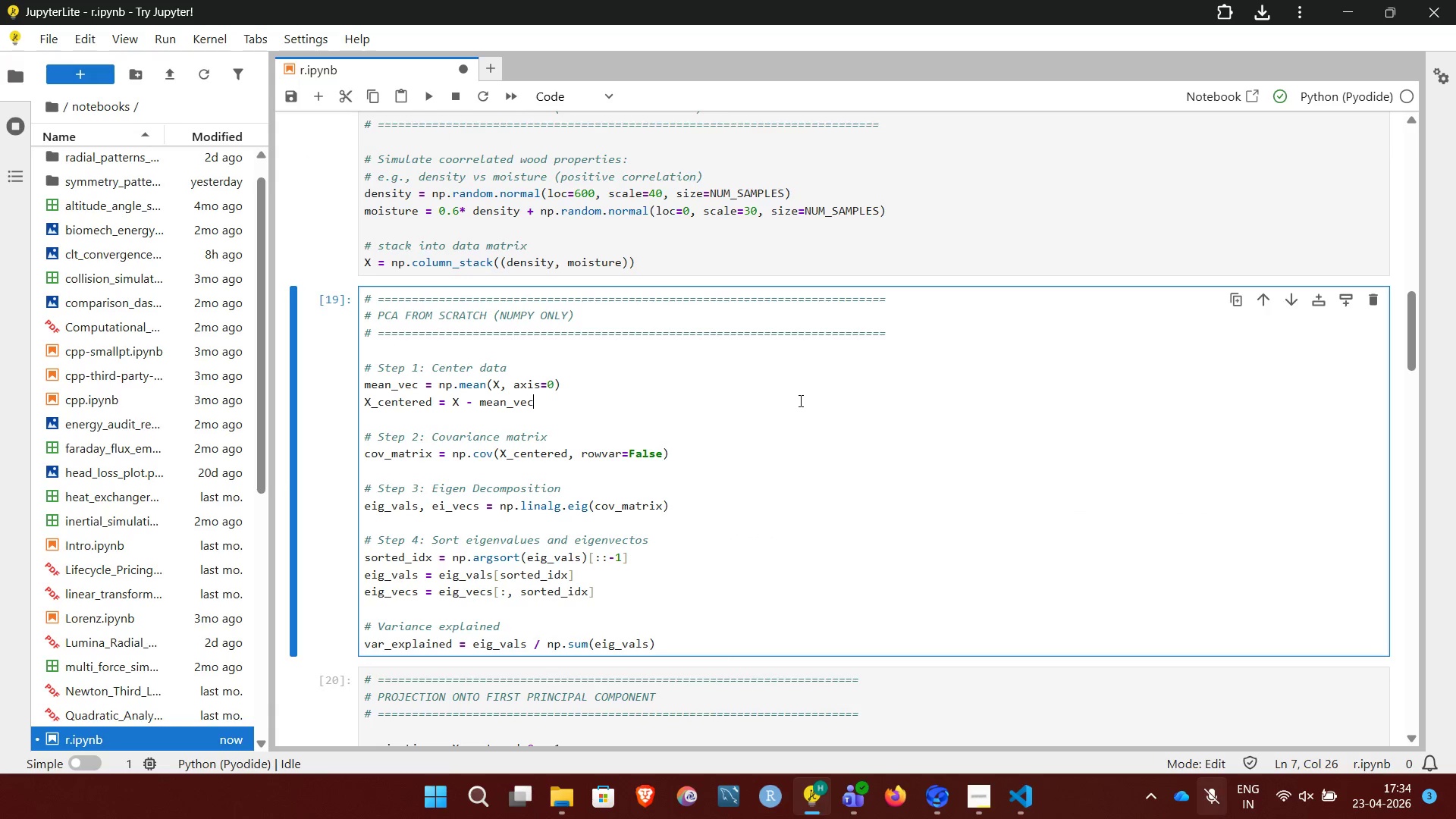 
key(Control+Enter)
 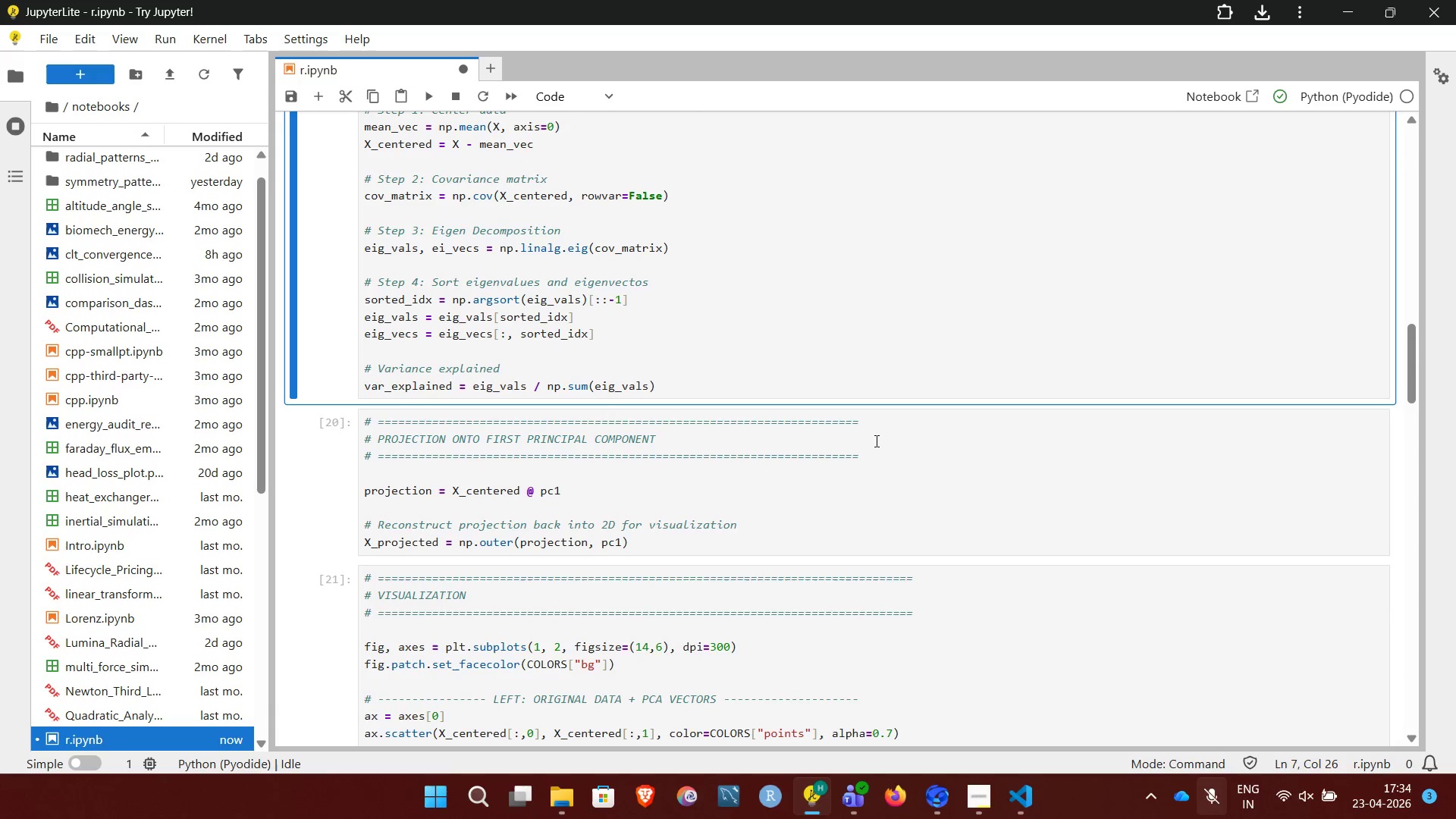 
left_click([892, 450])
 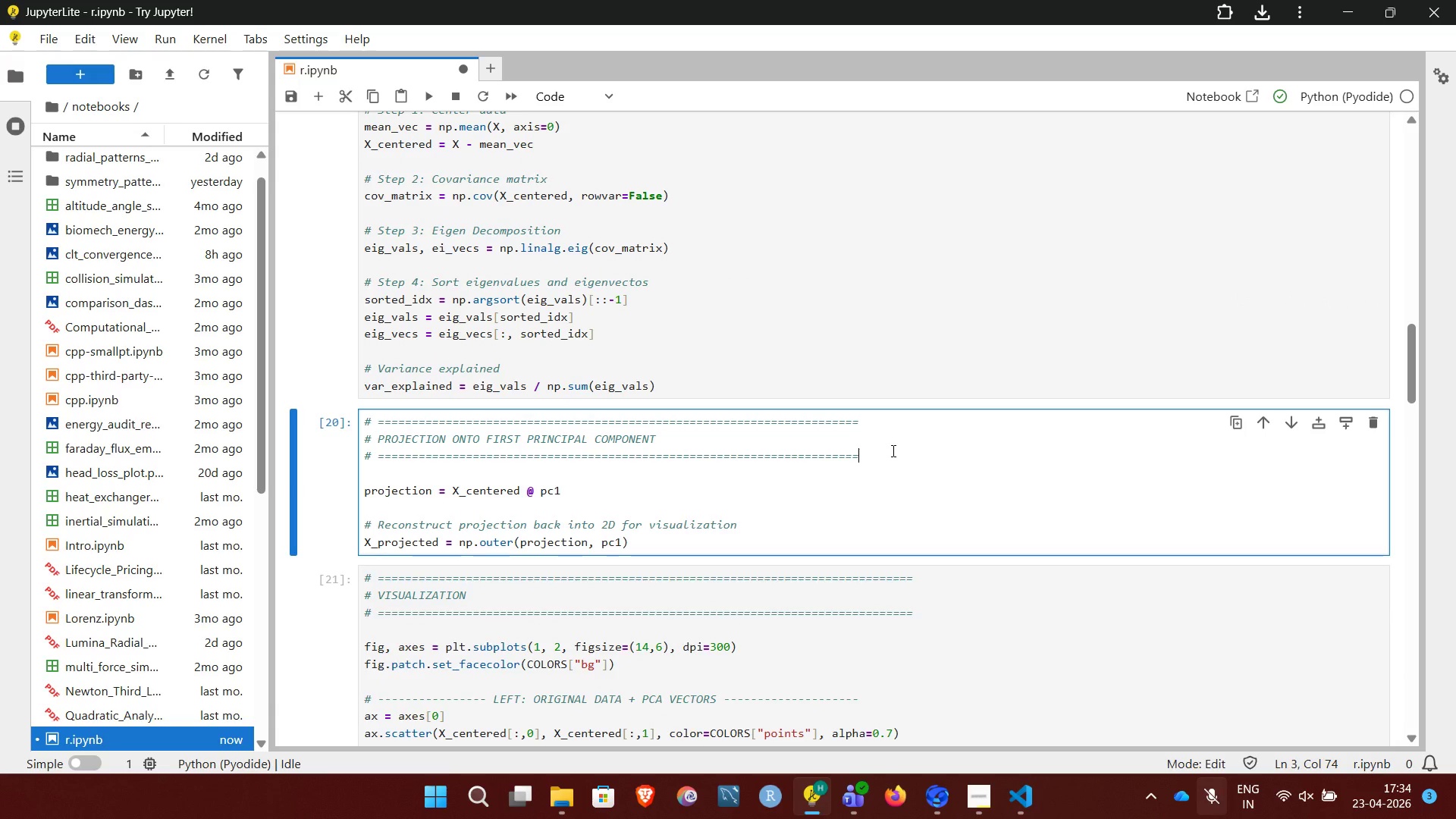 
key(Control+ControlLeft)
 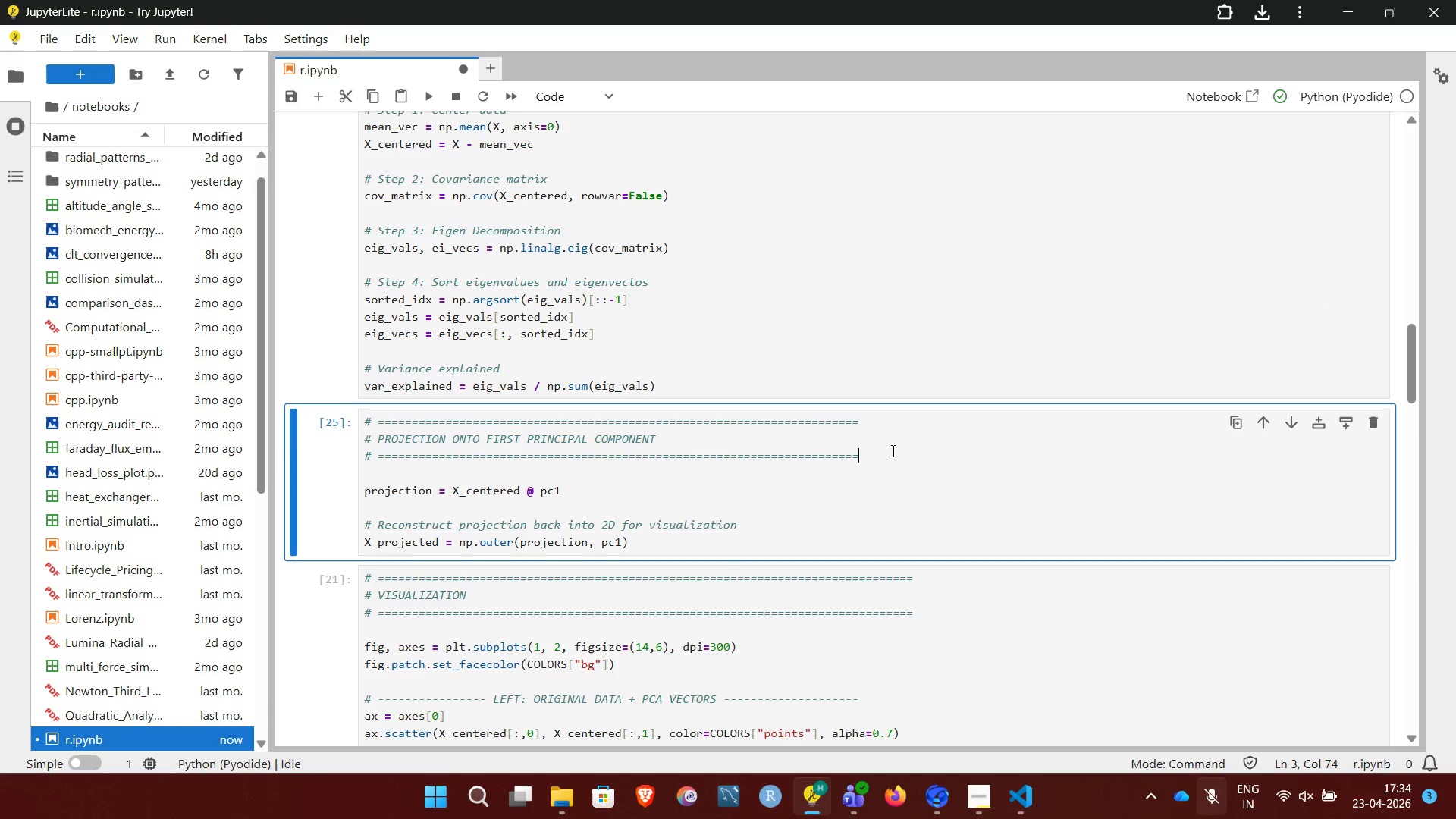 
key(Control+Enter)
 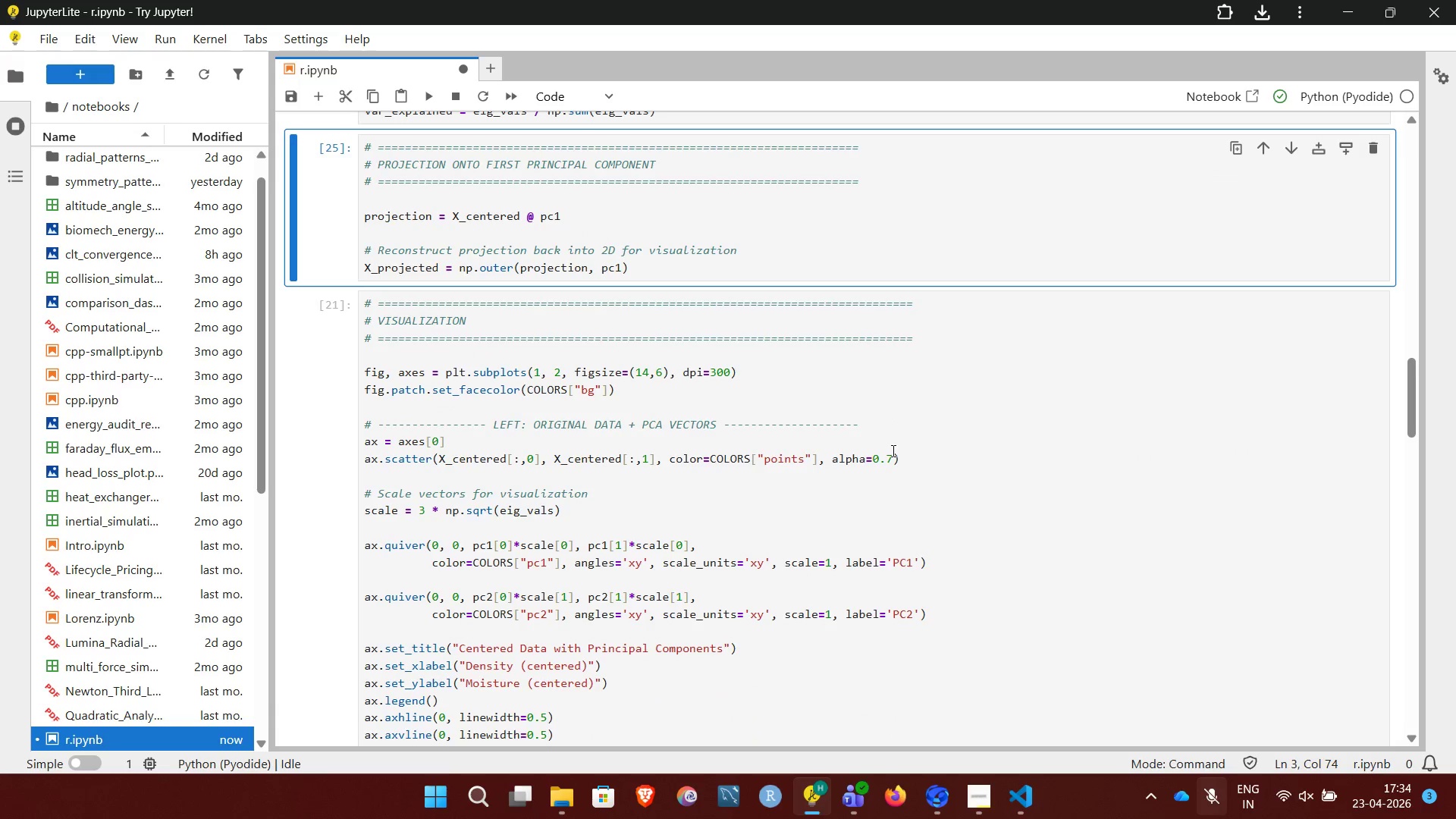 
left_click([892, 450])
 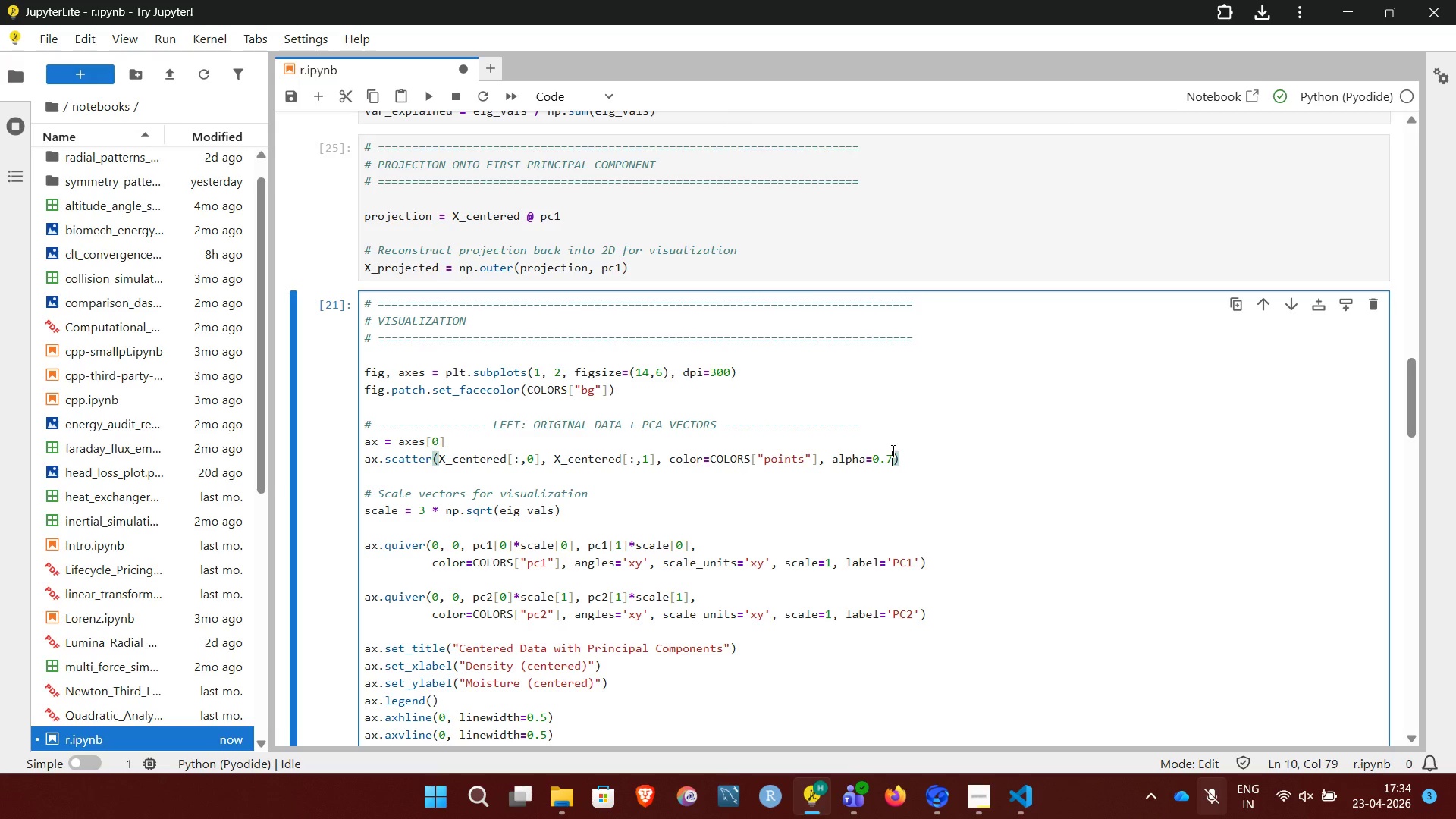 
key(Control+Enter)
 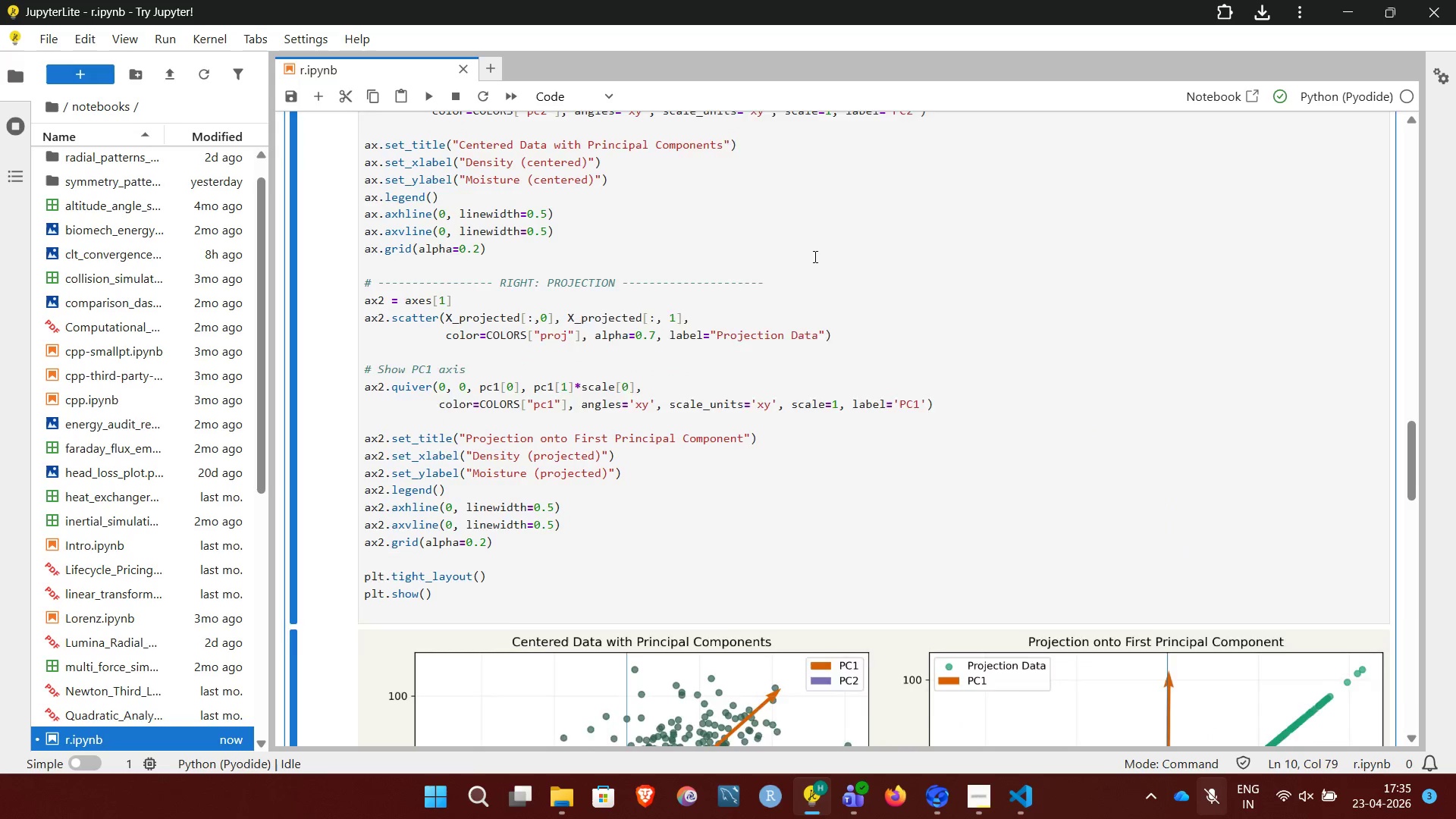 
wait(30.58)
 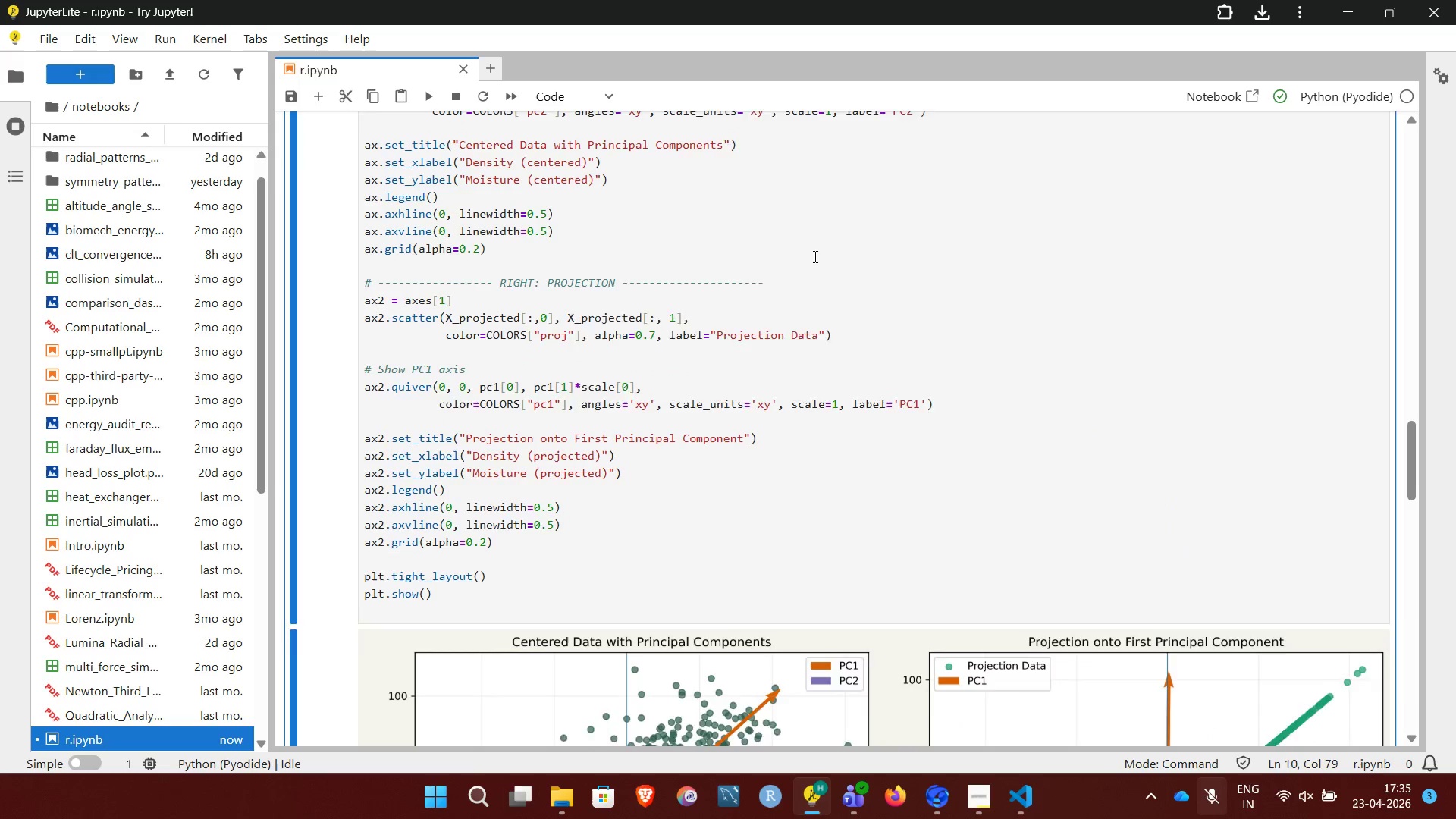 
left_click([586, 407])
 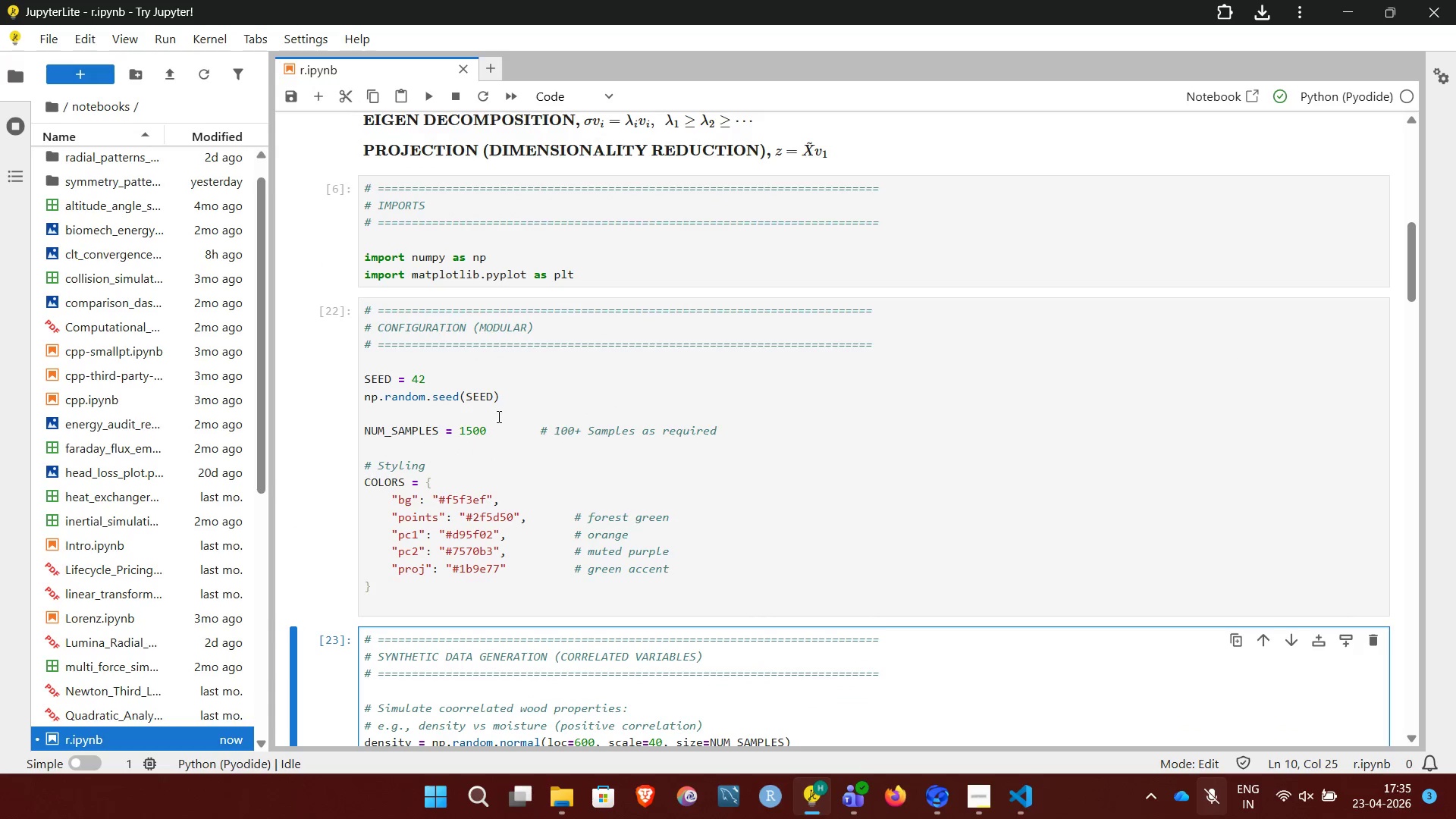 
left_click([494, 428])
 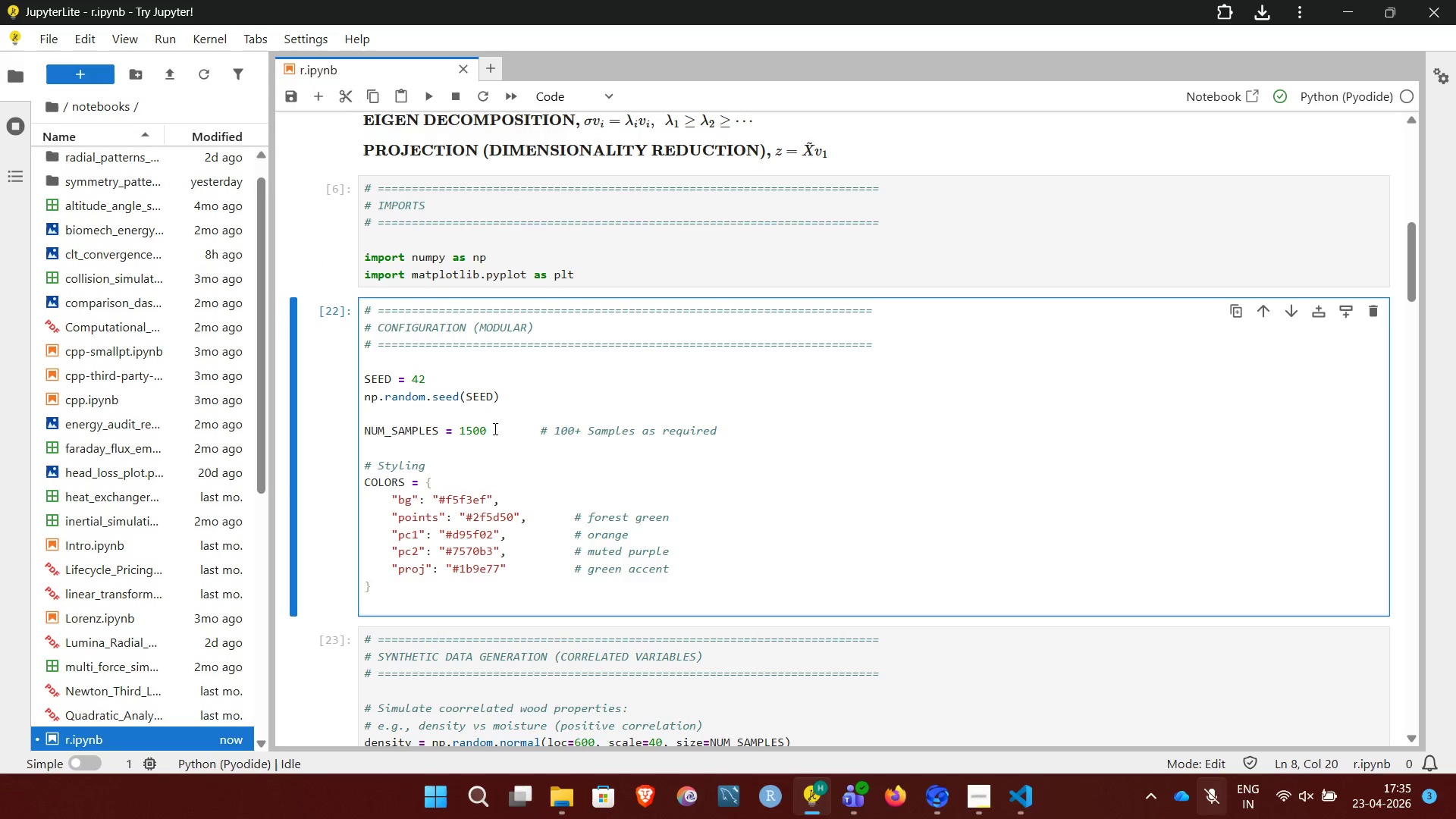 
key(Backspace)
 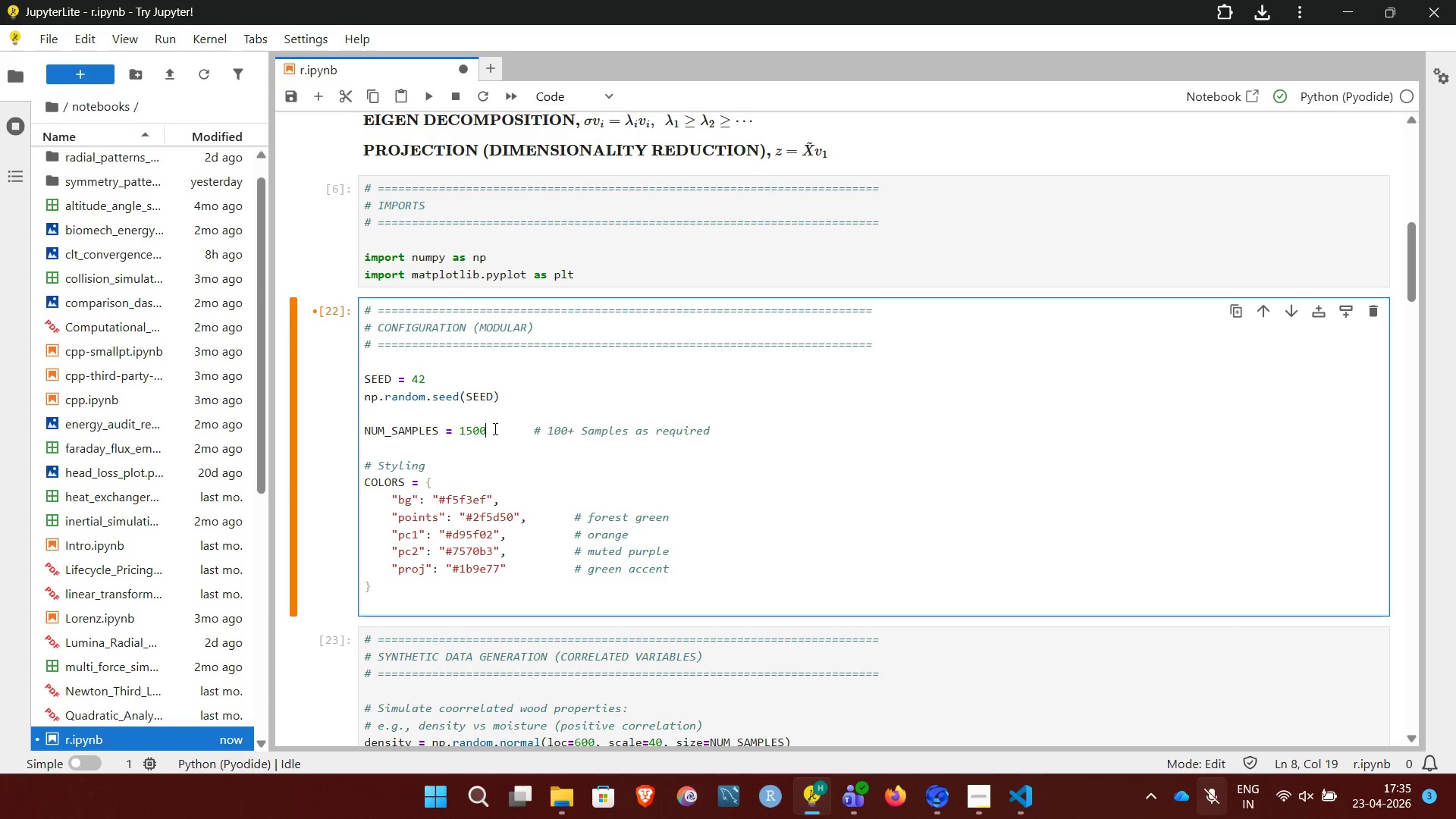 
key(Backspace)
 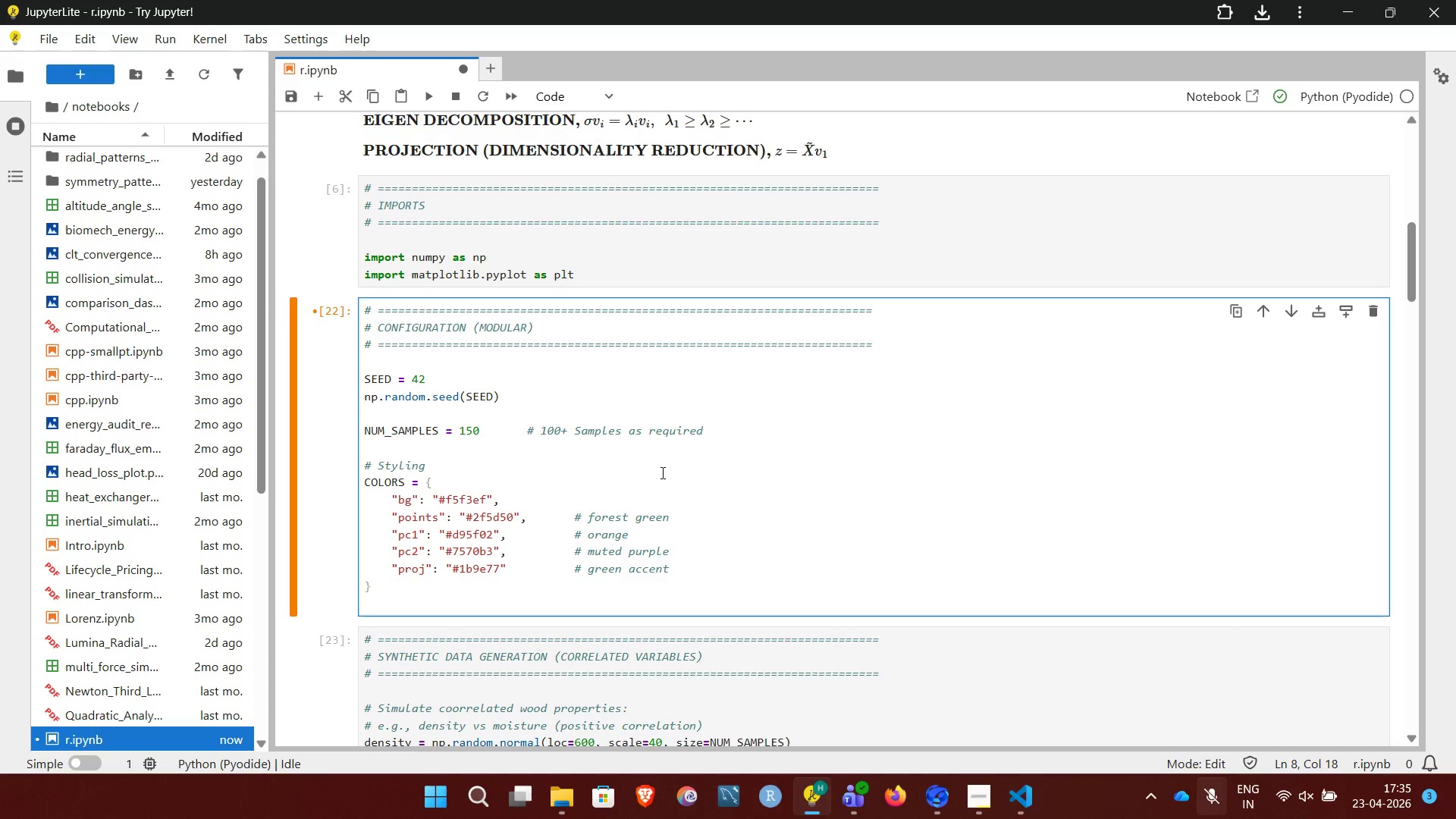 
key(Backspace)
 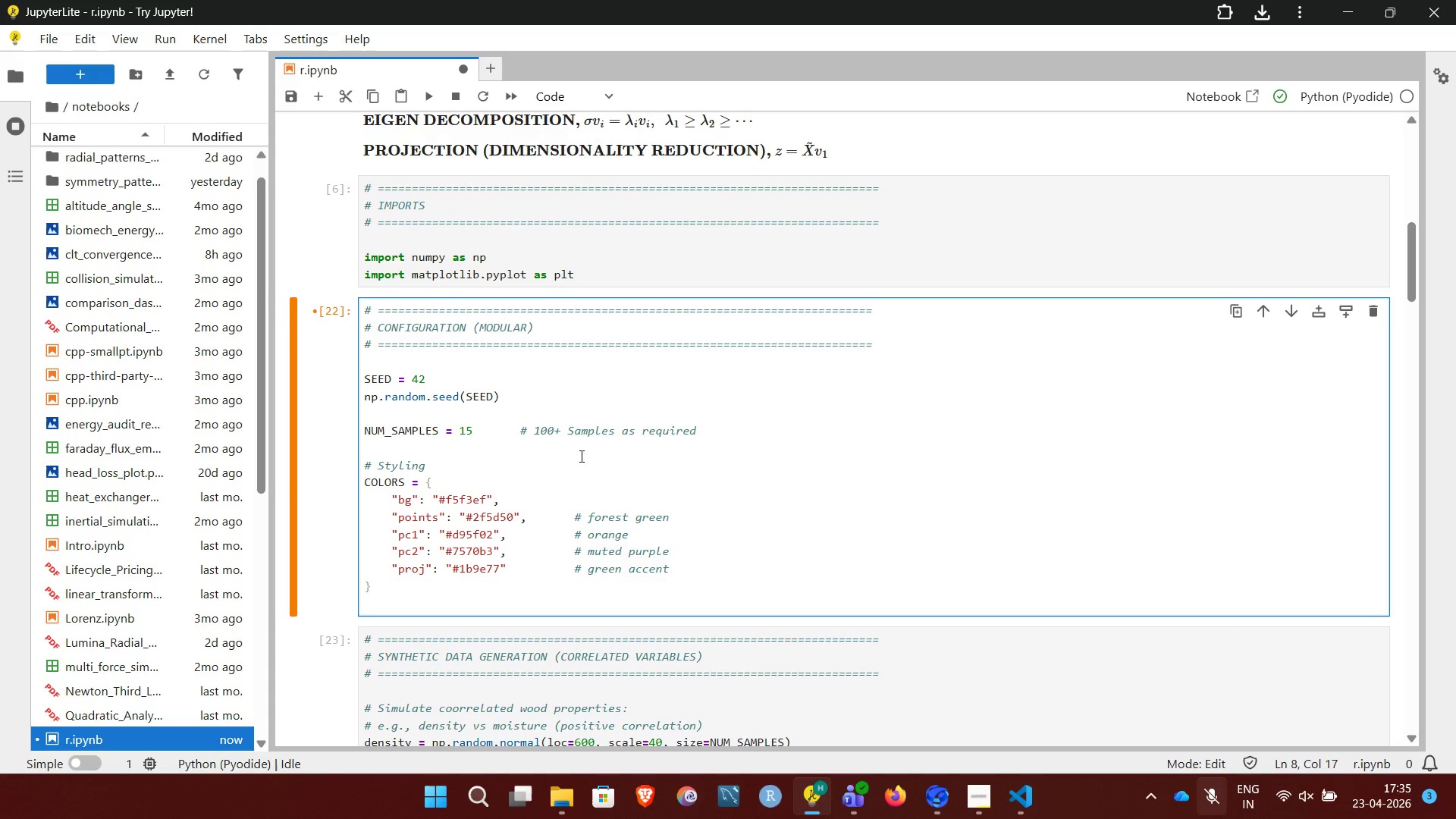 
key(Control+Enter)
 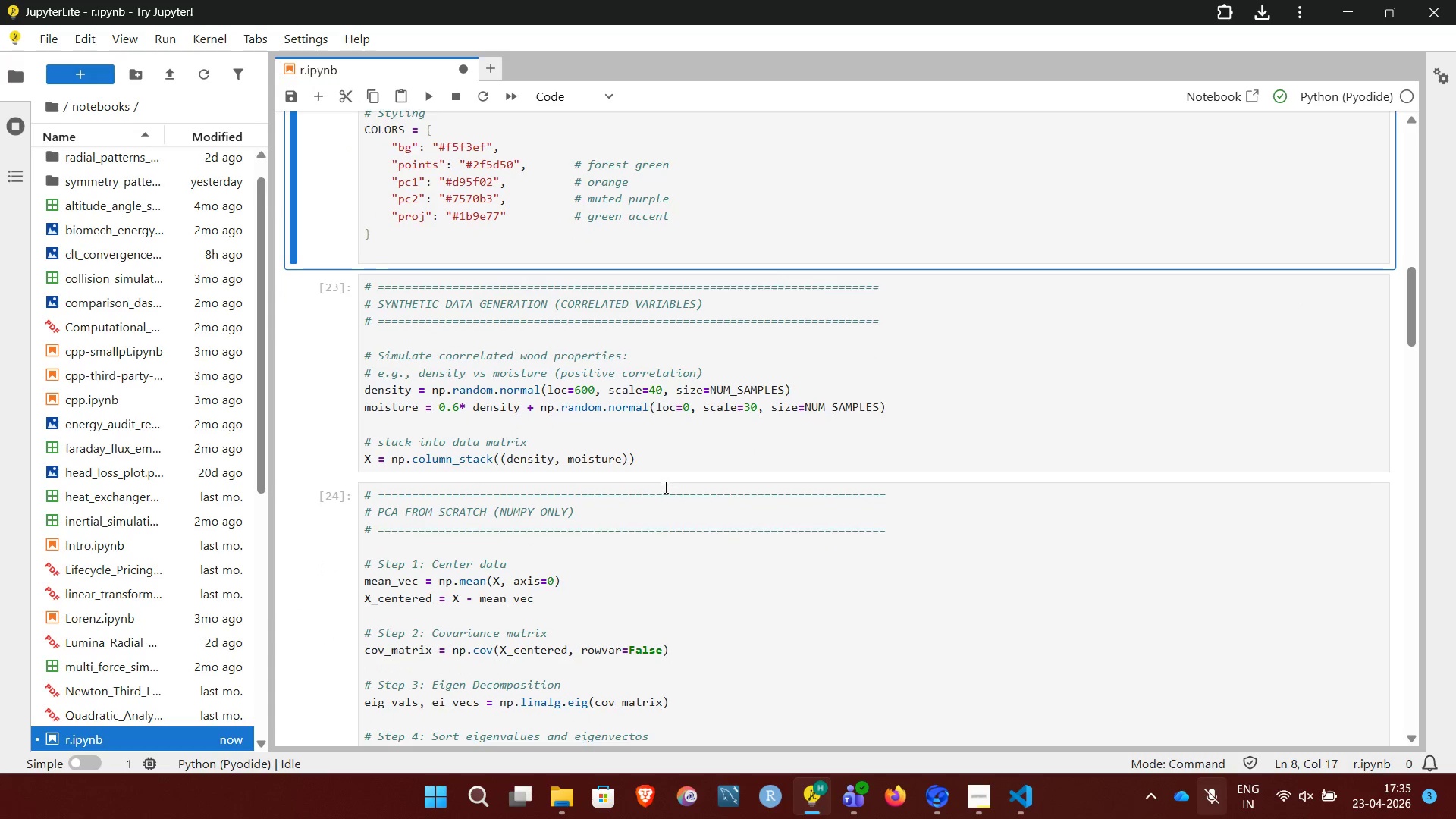 
left_click([927, 390])
 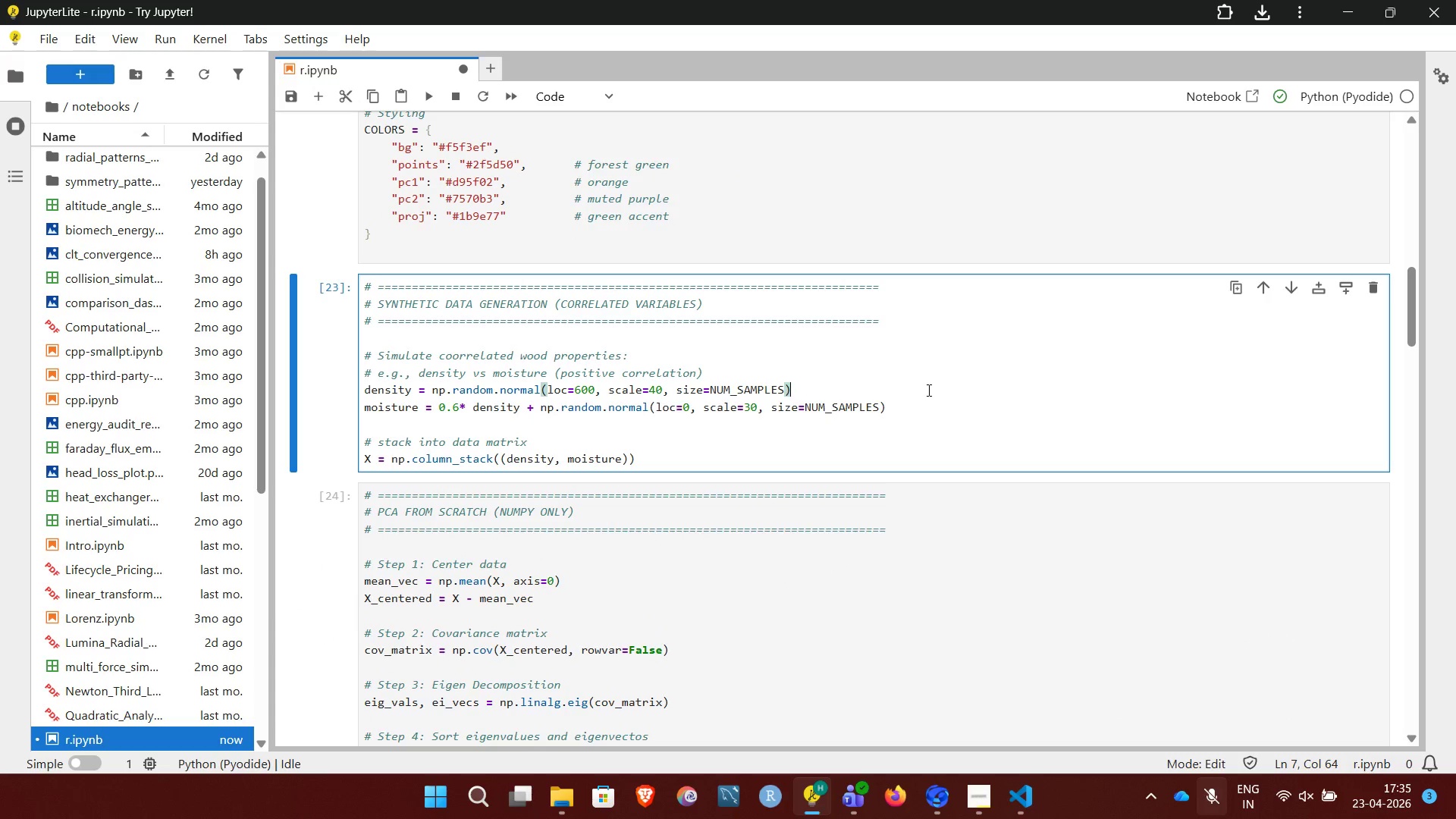 
key(Control+Enter)
 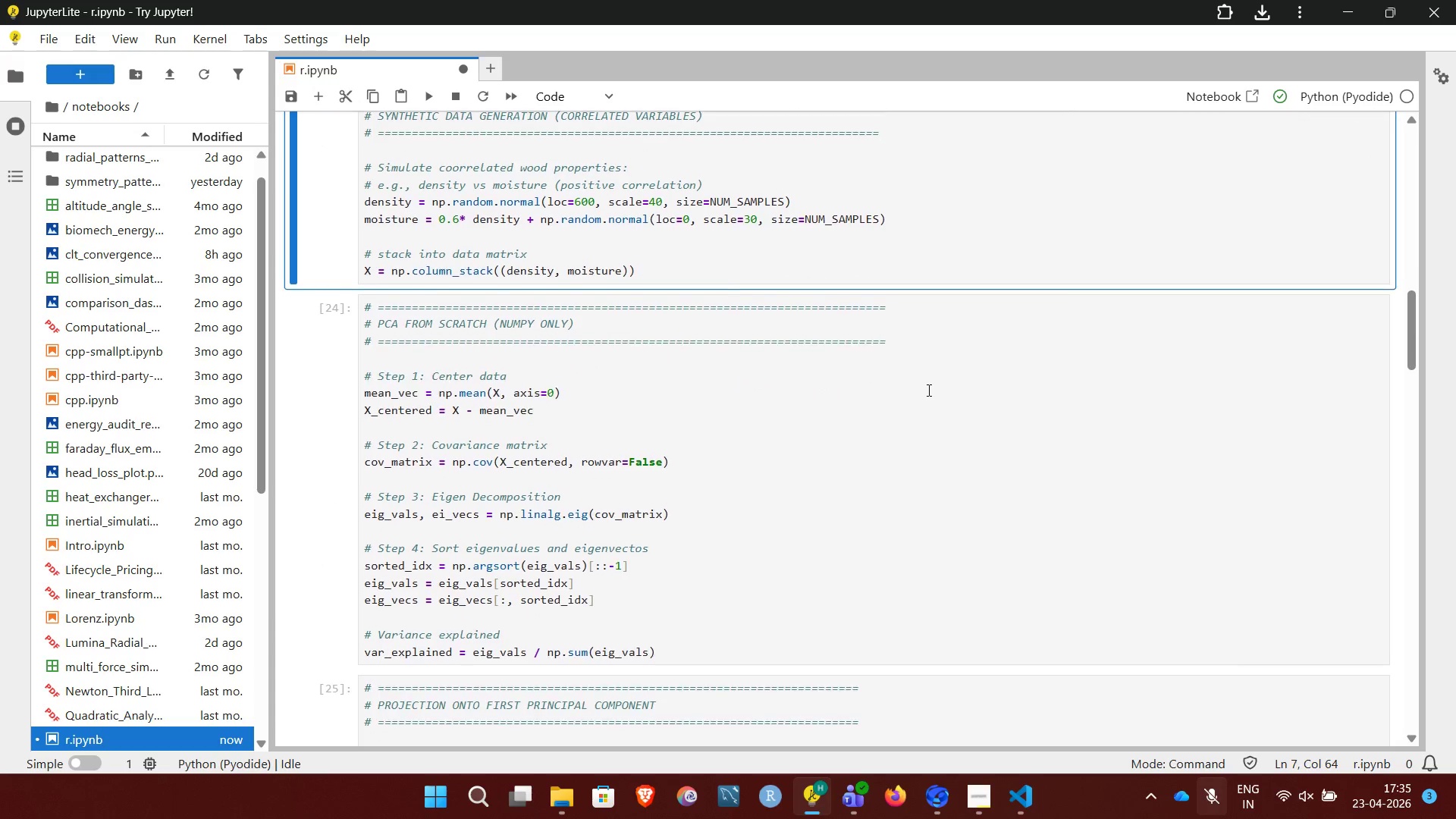 
left_click([927, 390])
 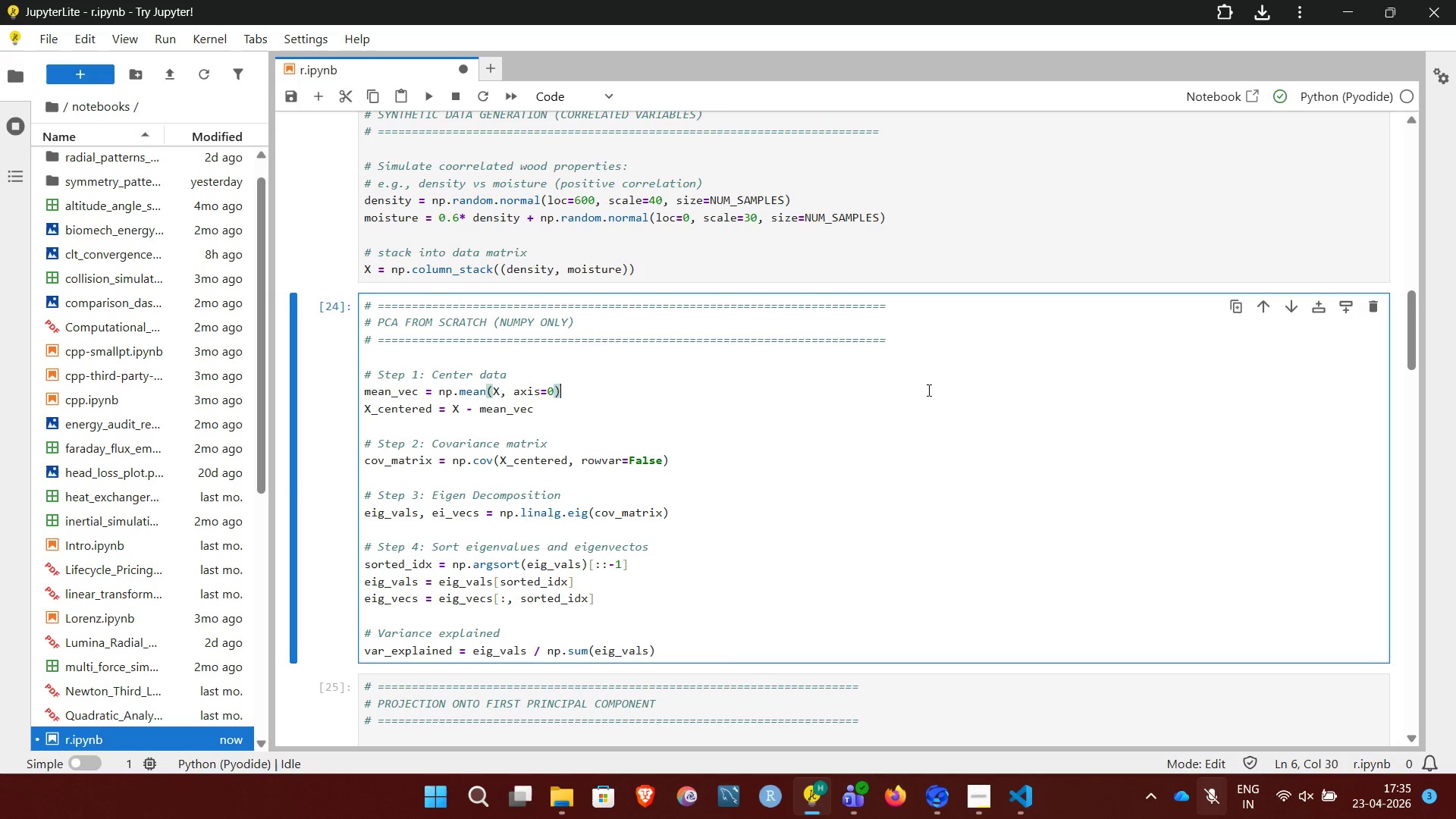 
key(Control+Enter)
 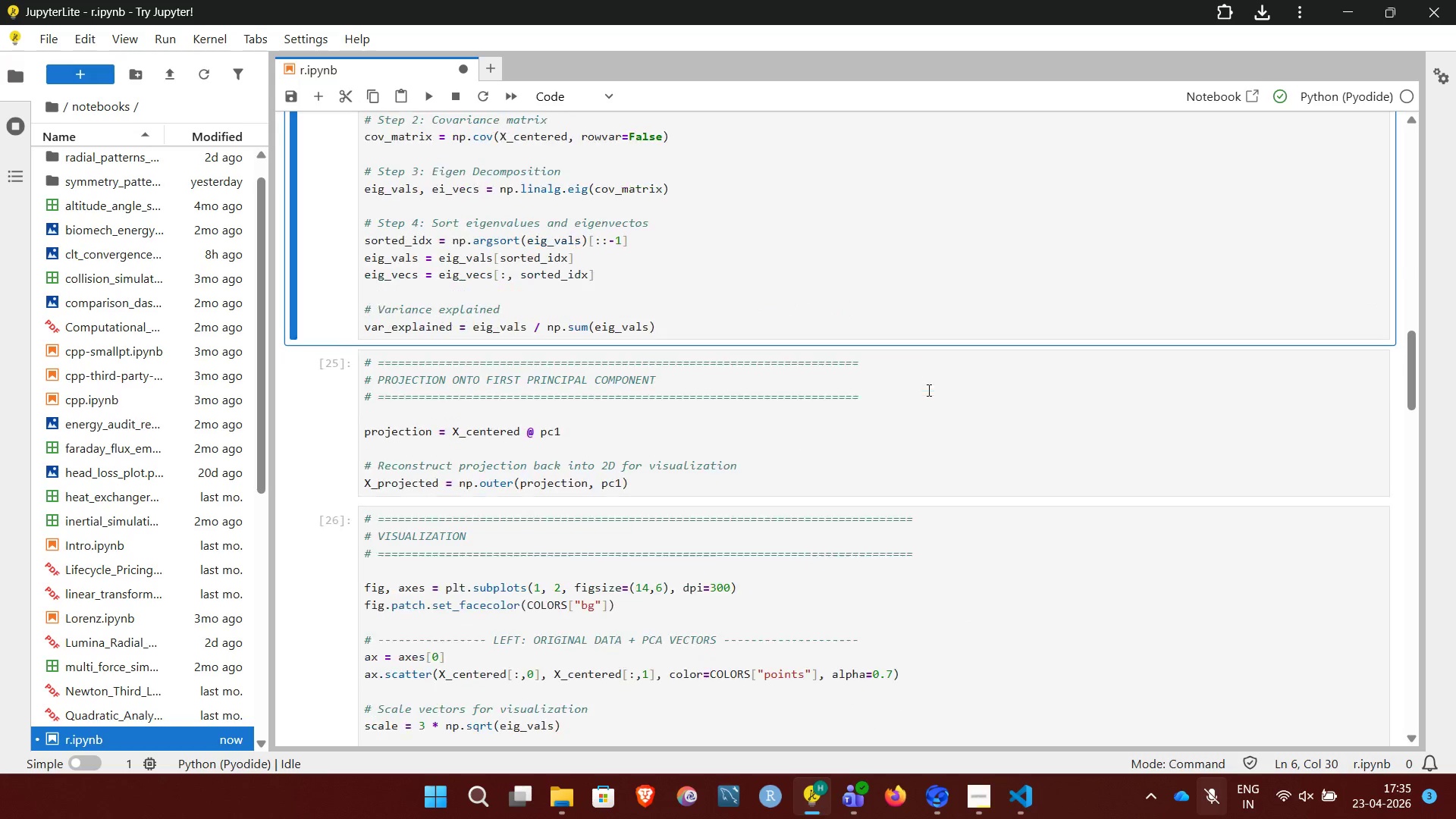 
left_click([962, 397])
 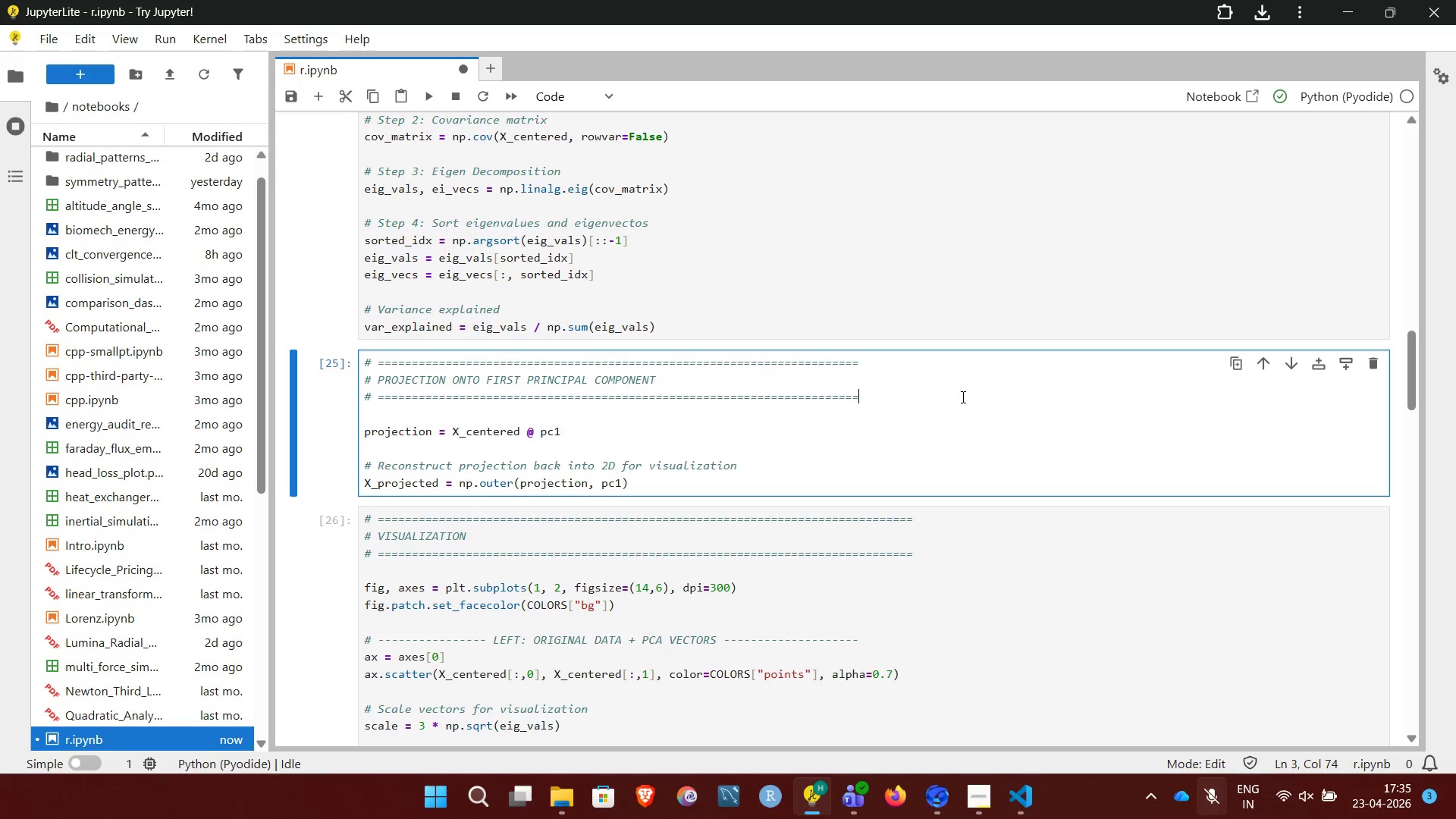 
key(Control+Enter)
 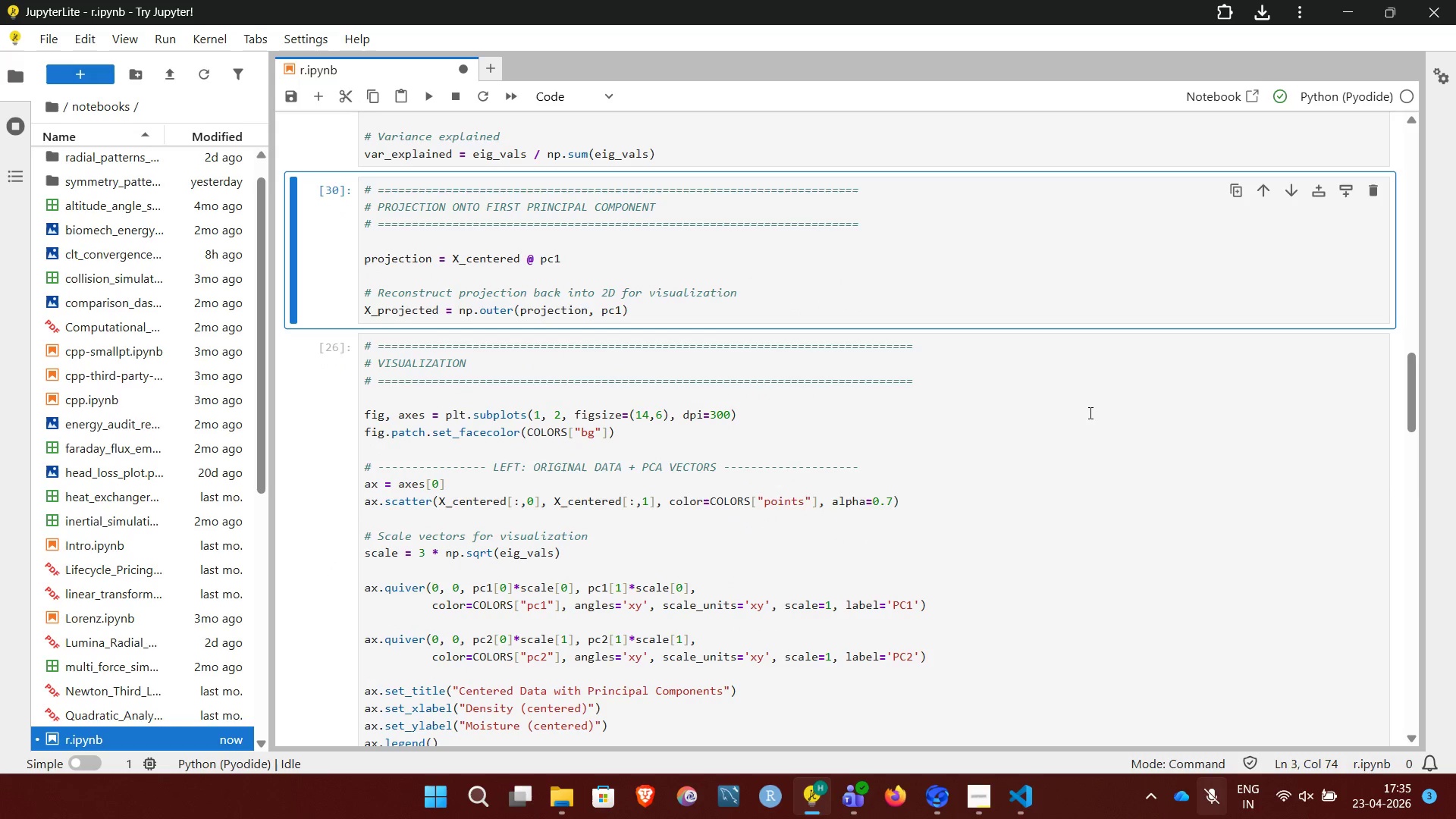 
left_click([1090, 413])
 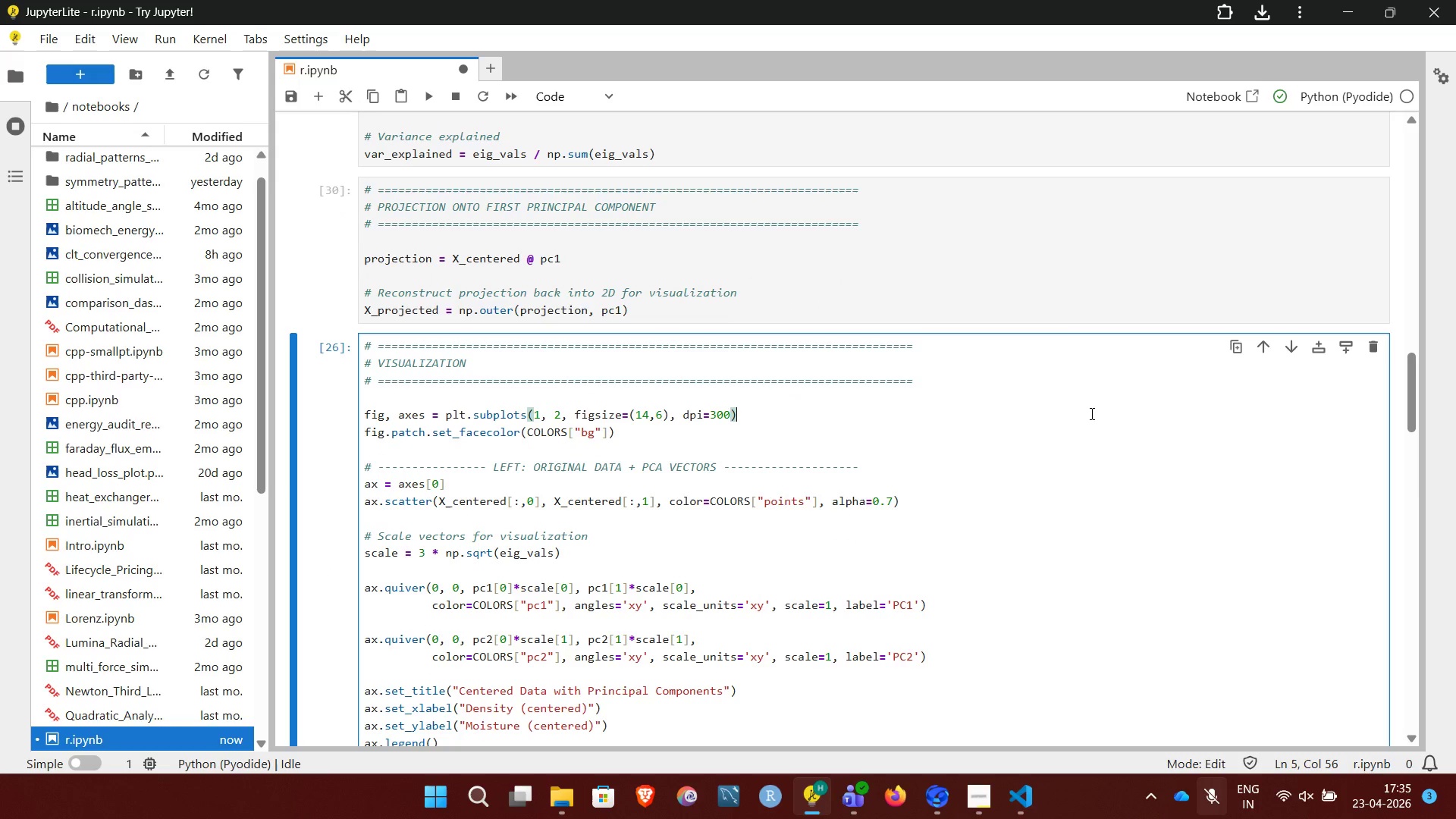 
key(Control+Enter)
 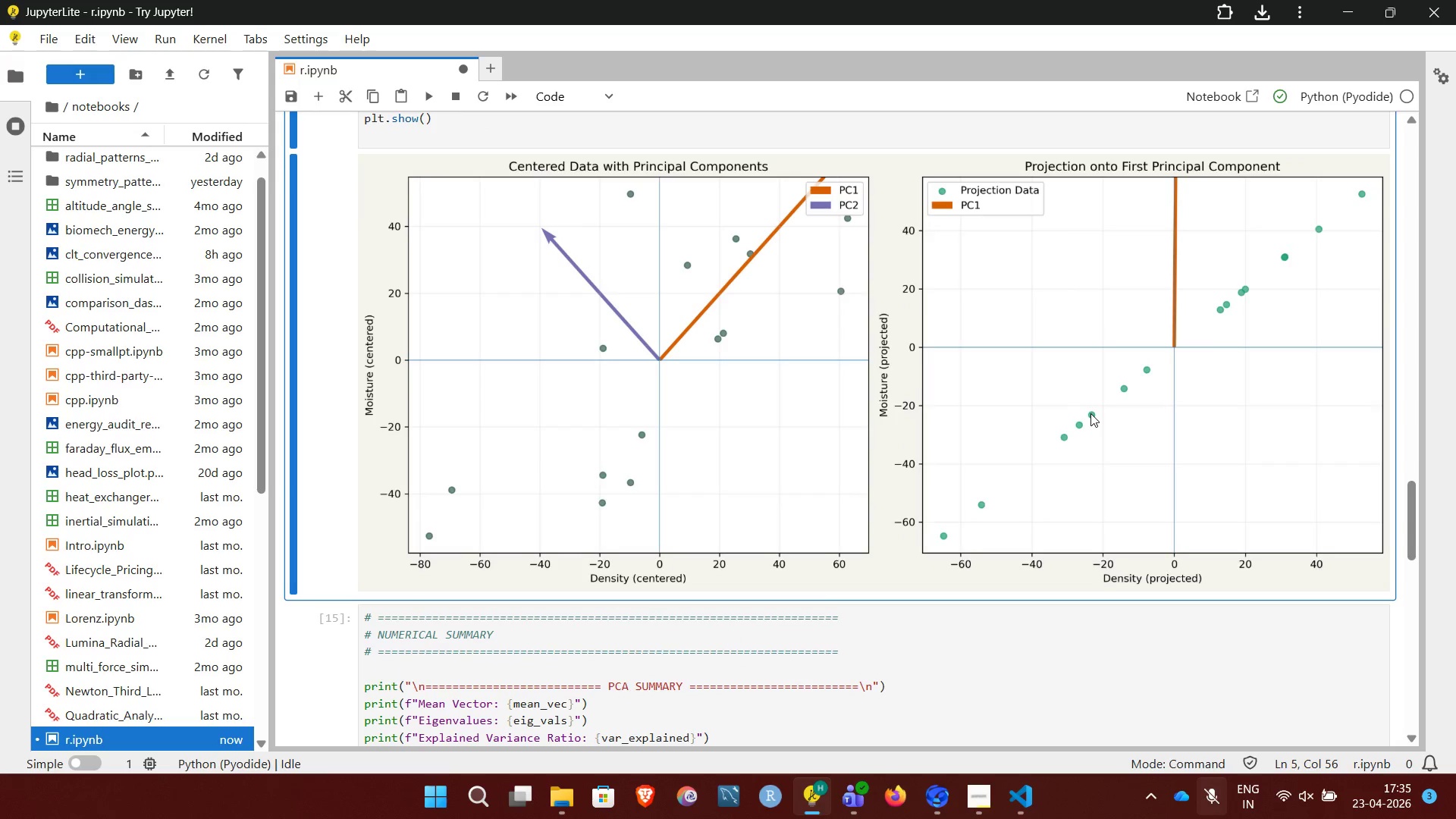 
wait(13.19)
 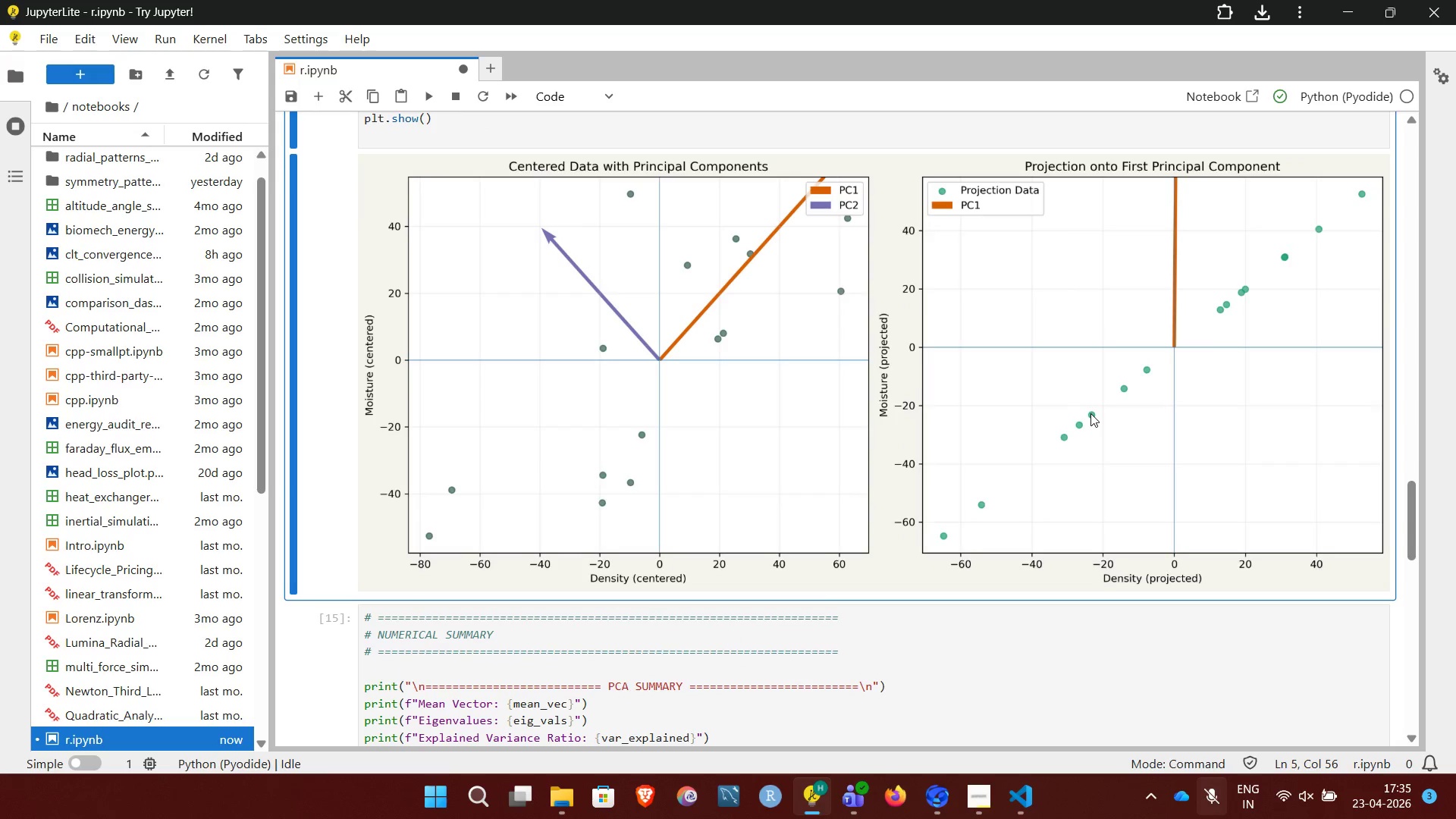 
left_click([474, 306])
 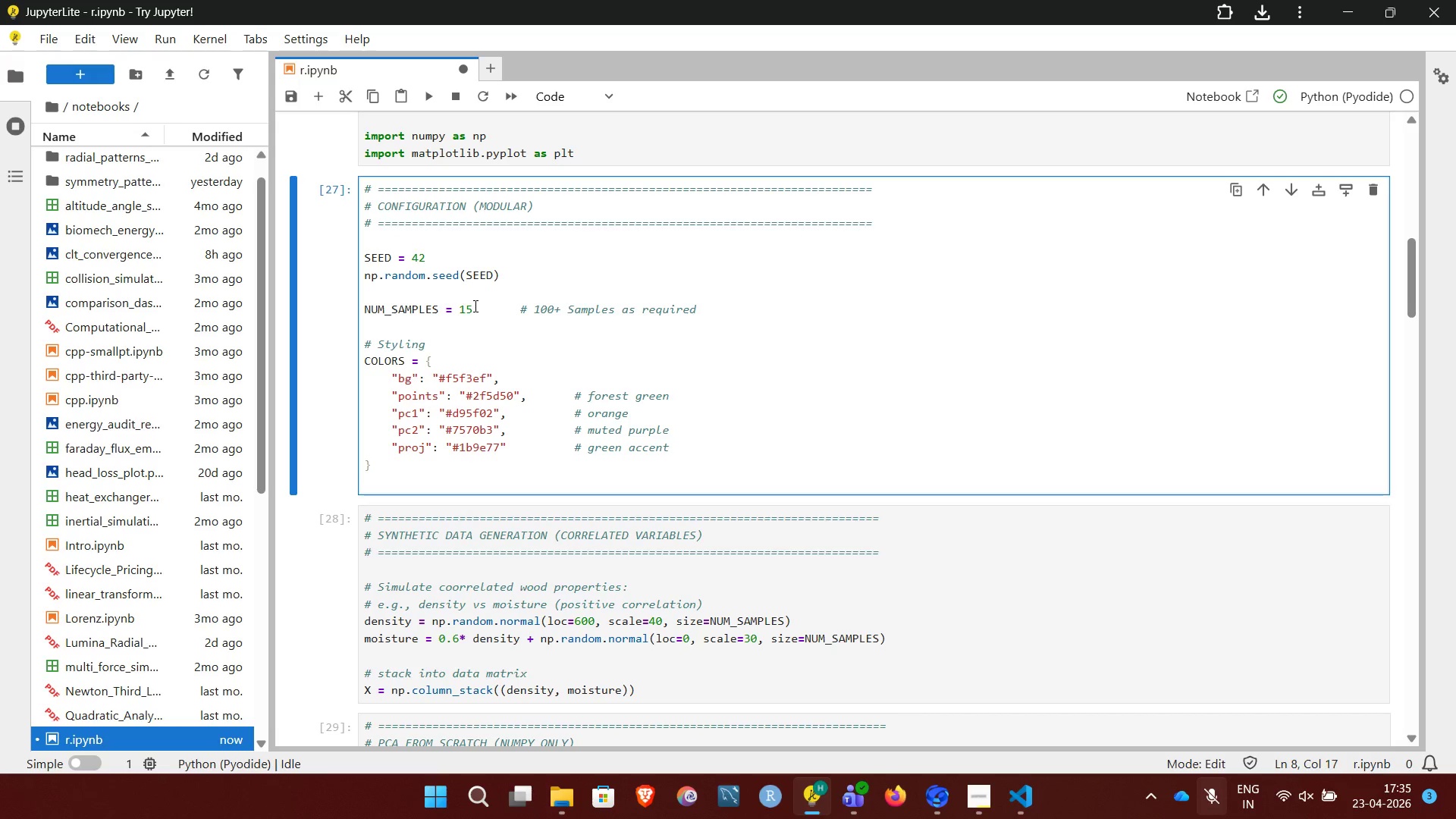 
key(E)
 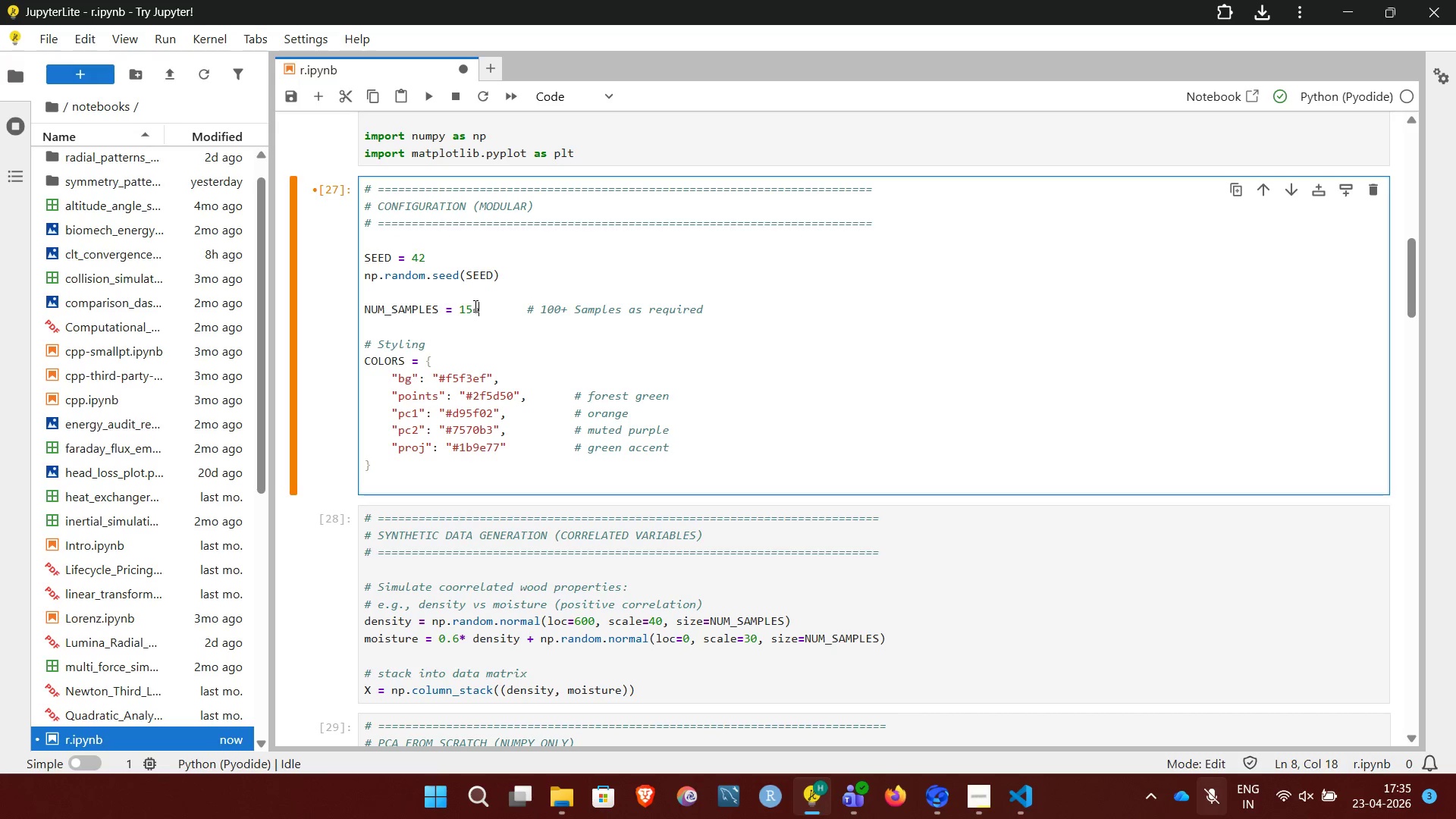 
key(Minus)
 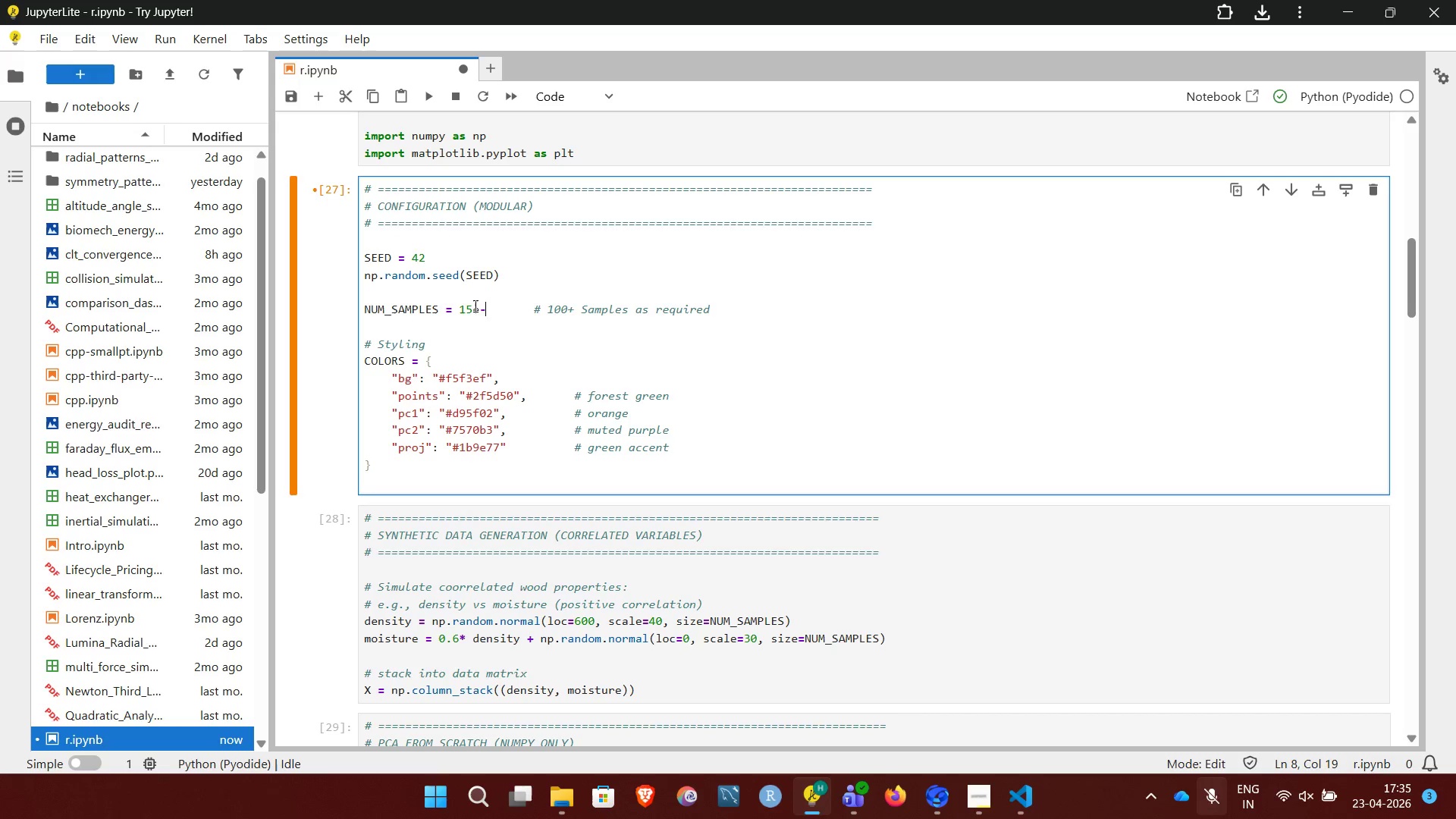 
key(6)
 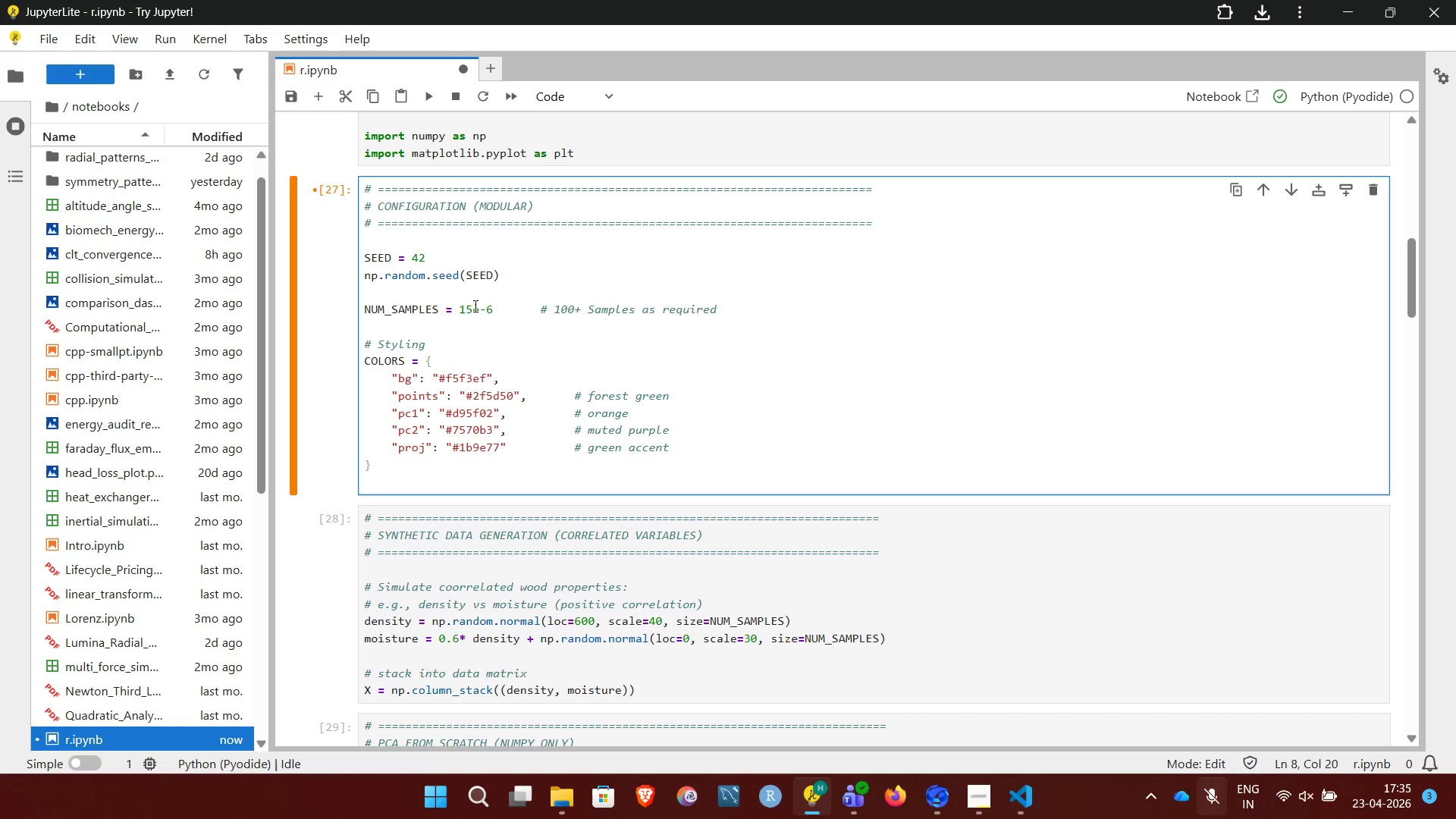 
hold_key(key=ControlLeft, duration=0.52)
 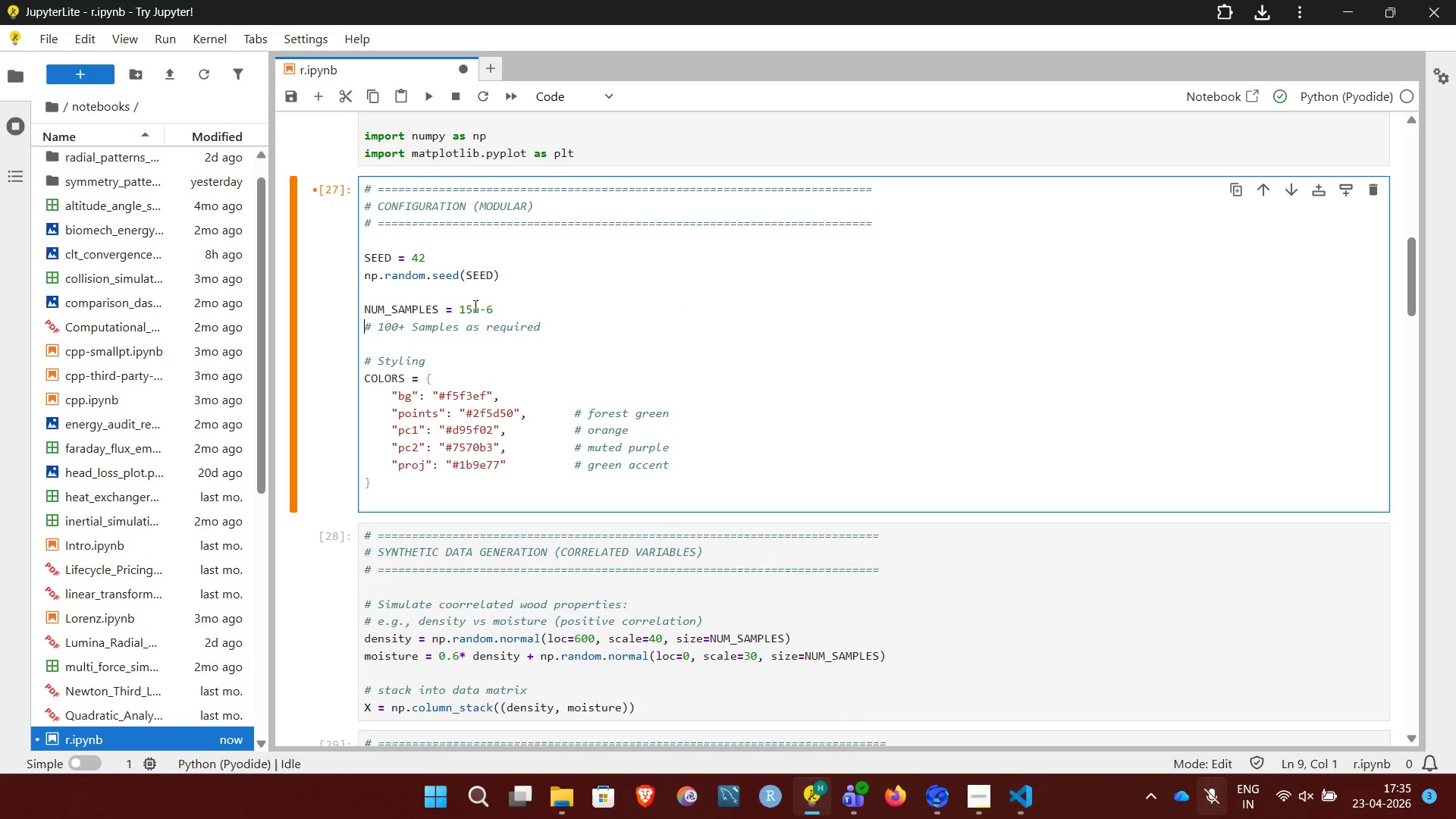 
key(Enter)
 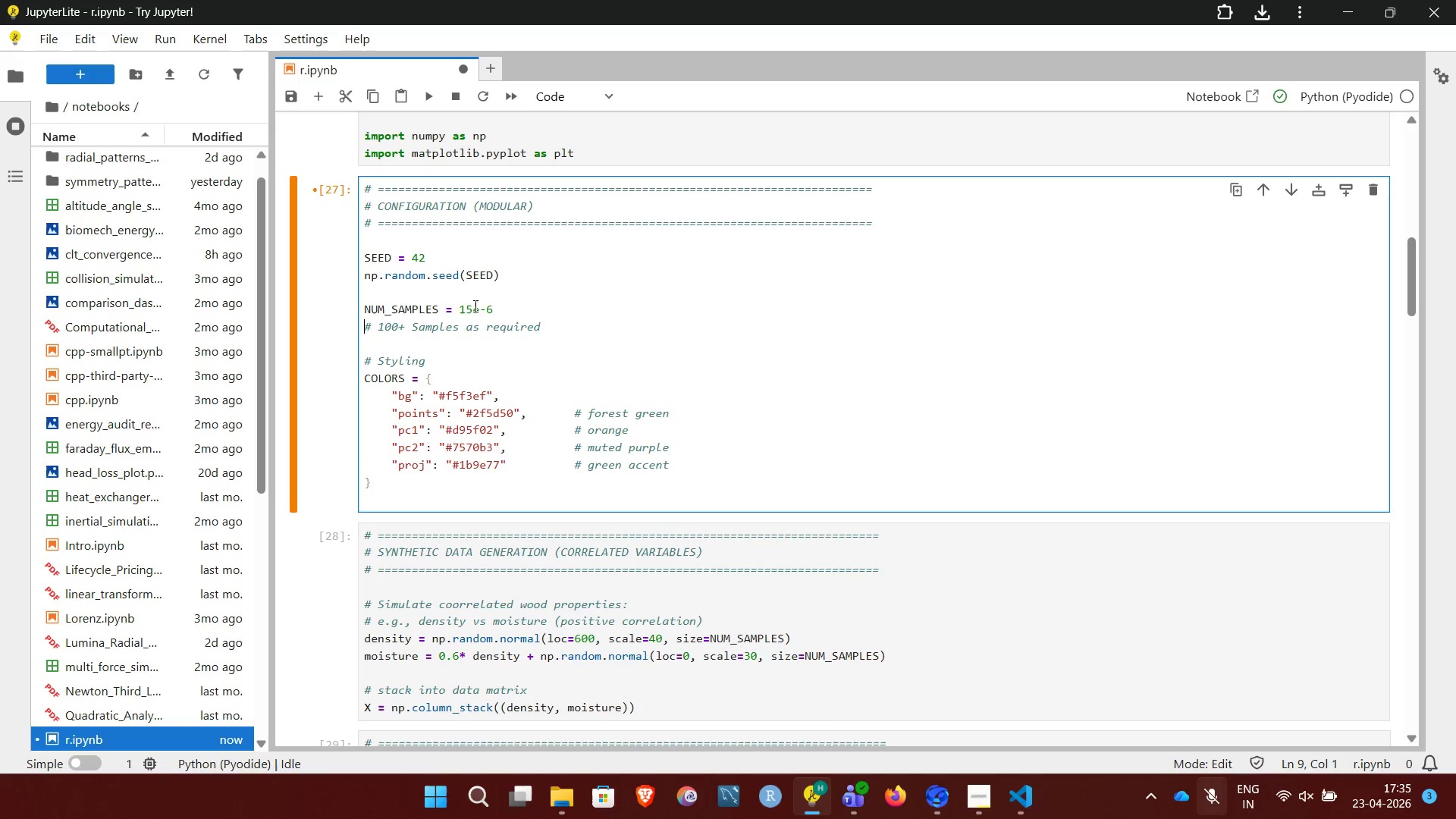 
key(Control+ControlLeft)
 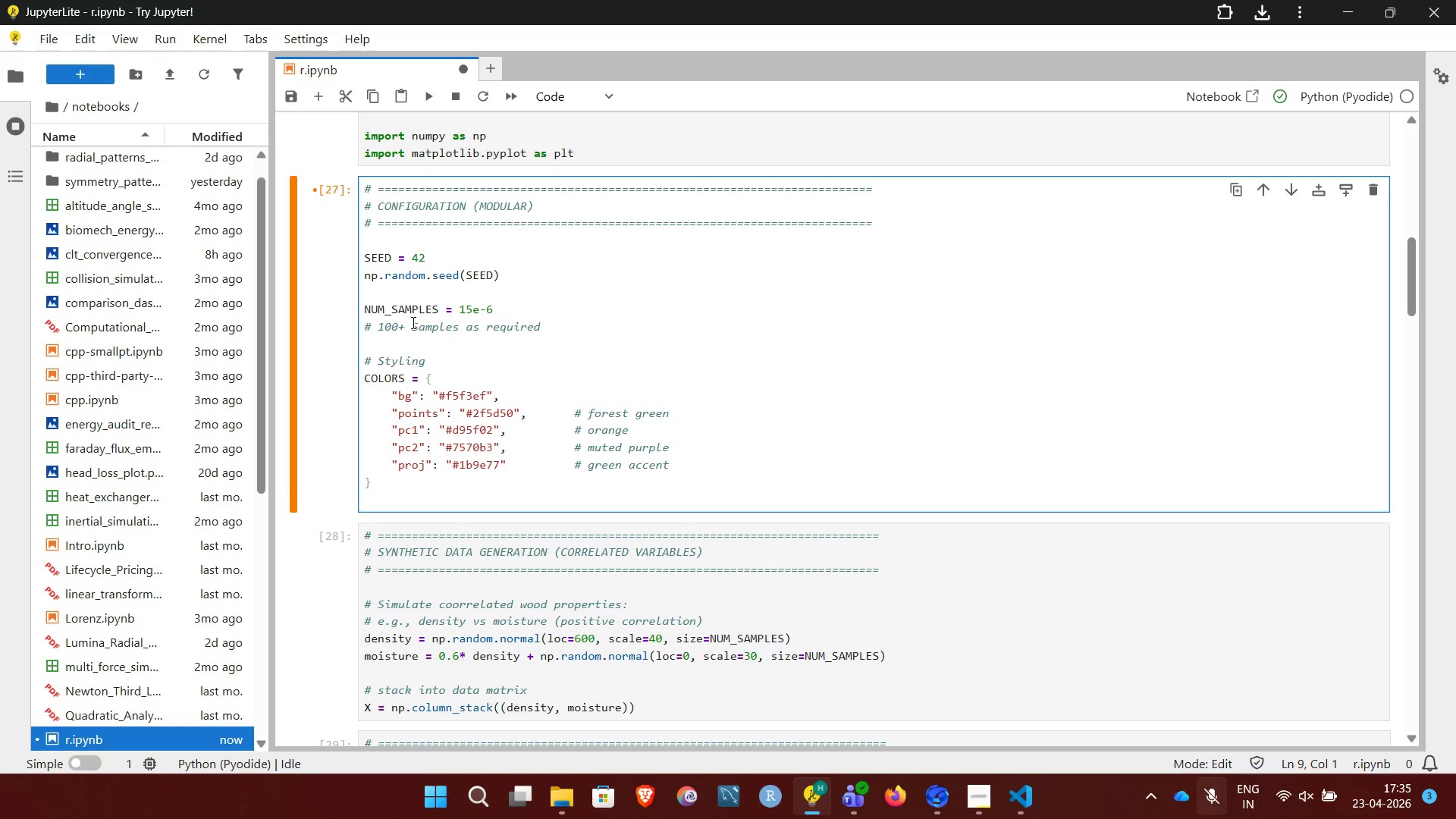 
key(Backspace)
 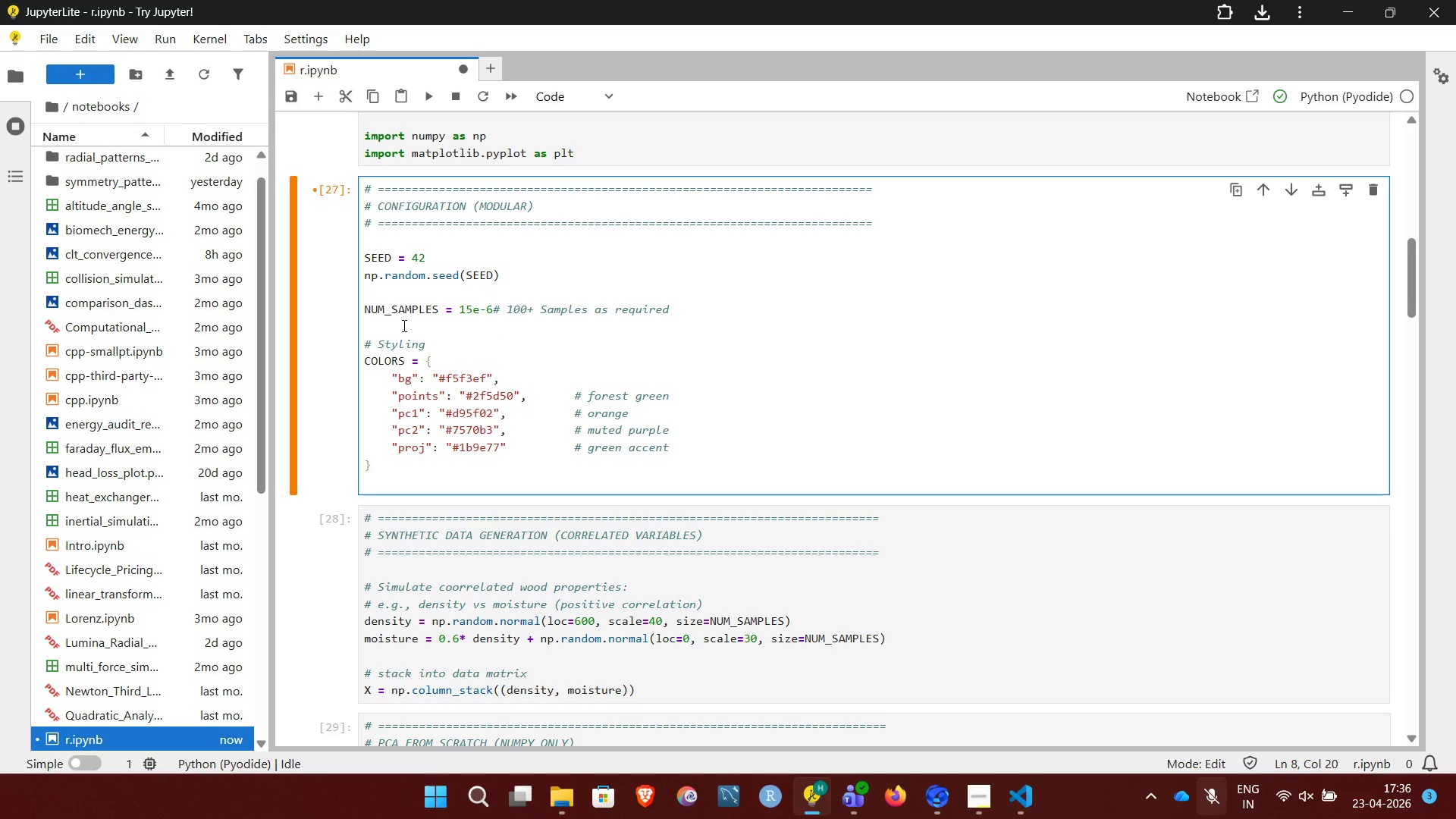 
key(Space)
 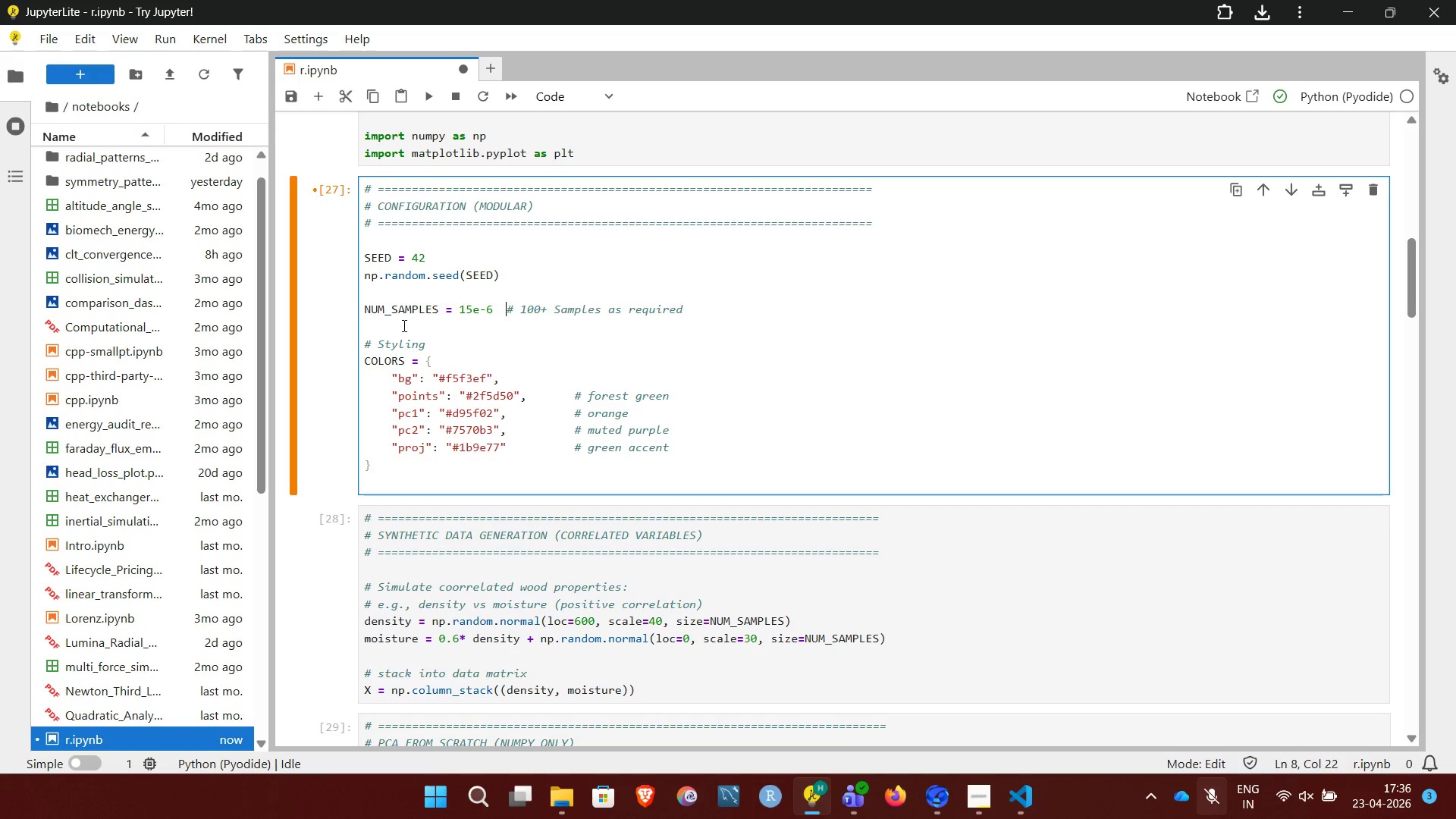 
key(Space)
 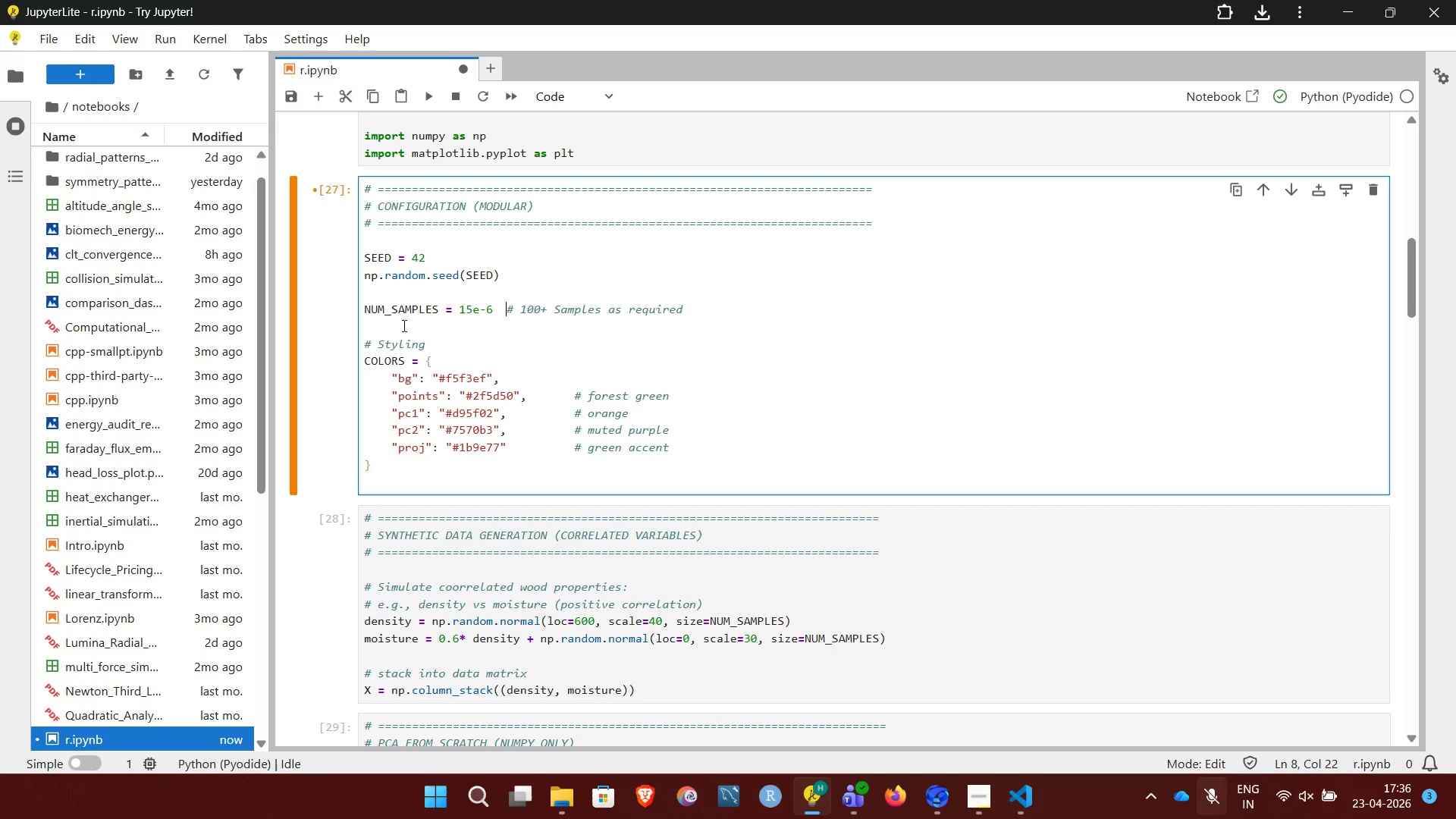 
key(Space)
 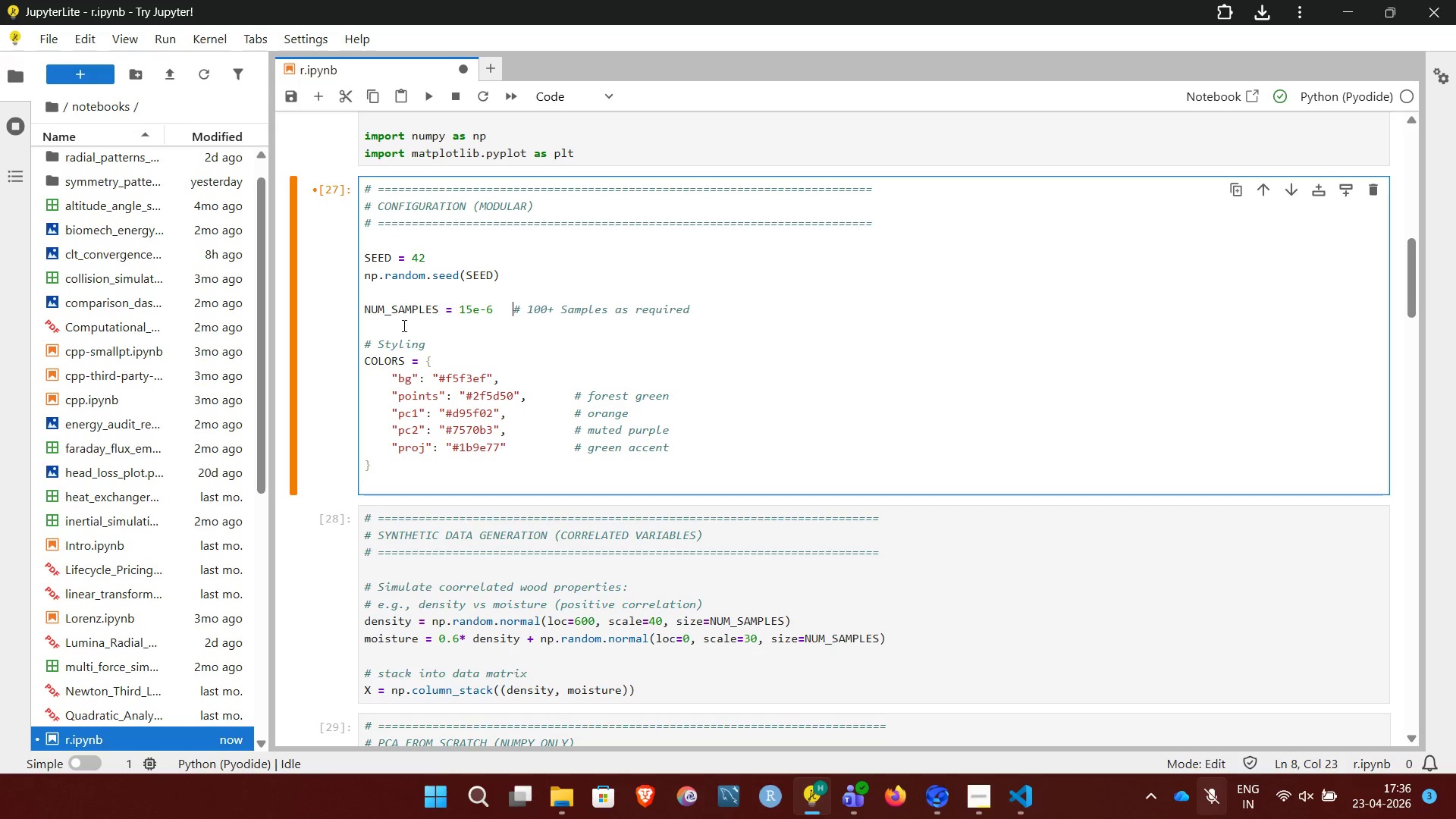 
key(Space)
 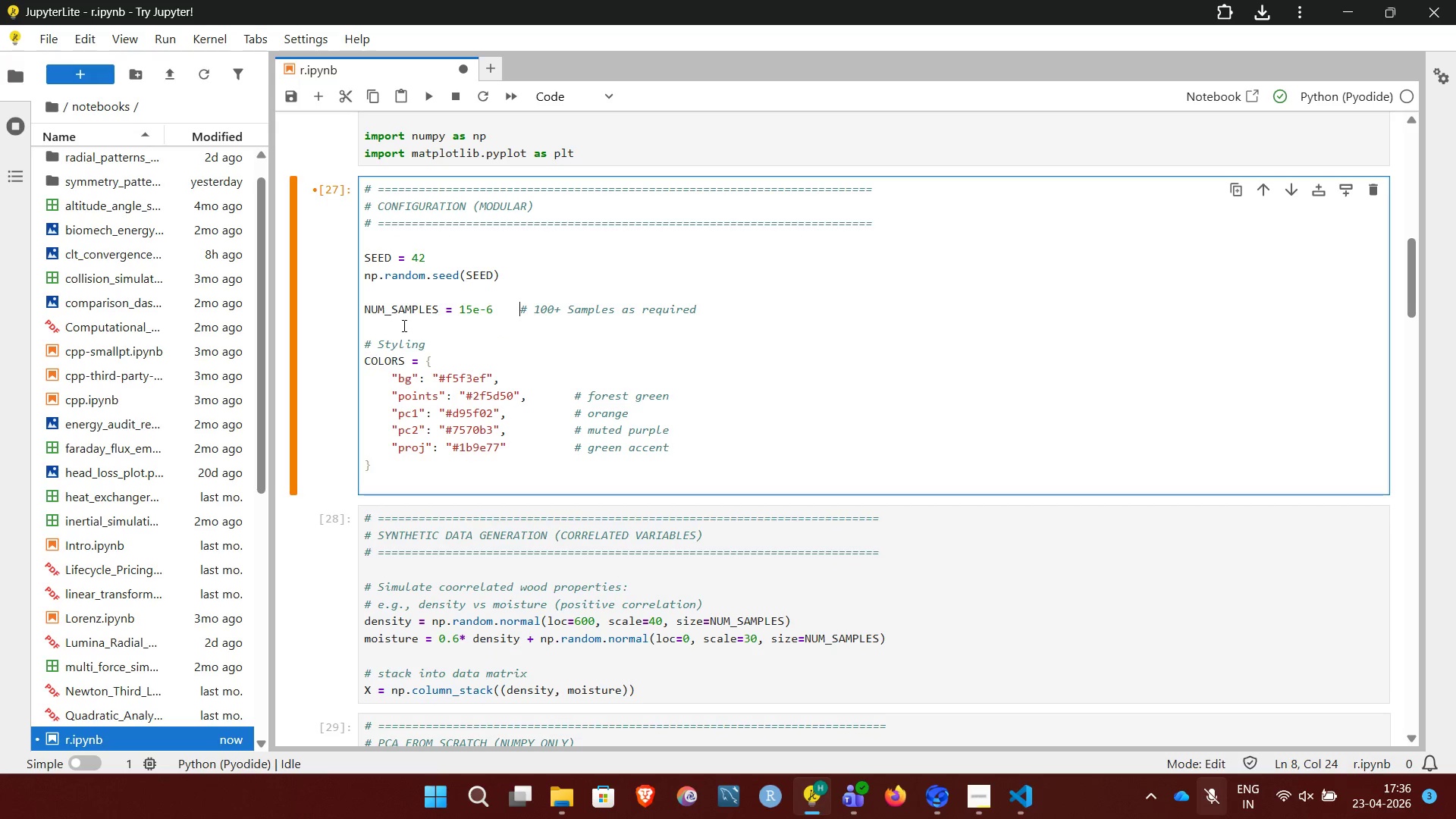 
key(Control+Enter)
 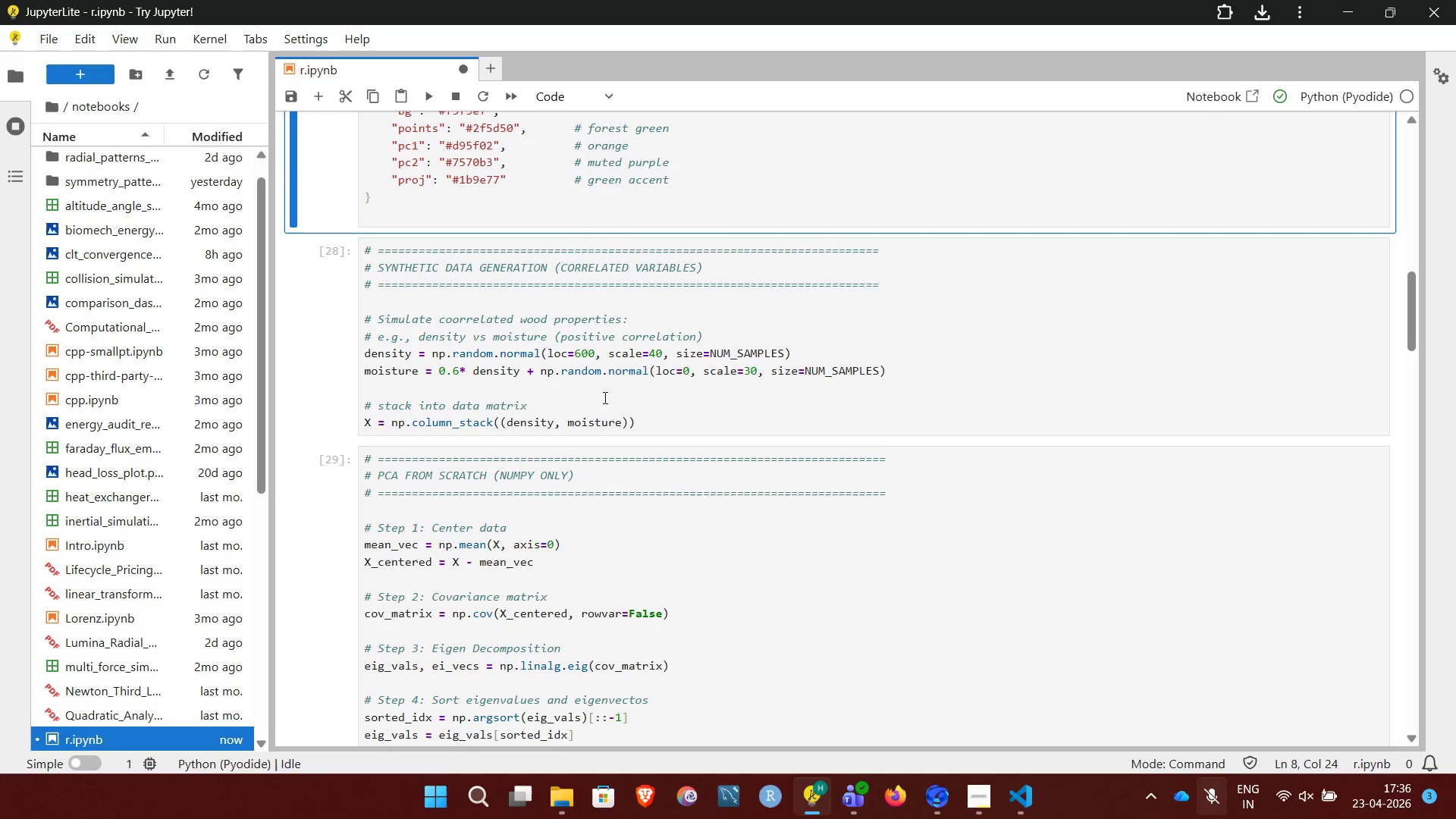 
left_click([961, 369])
 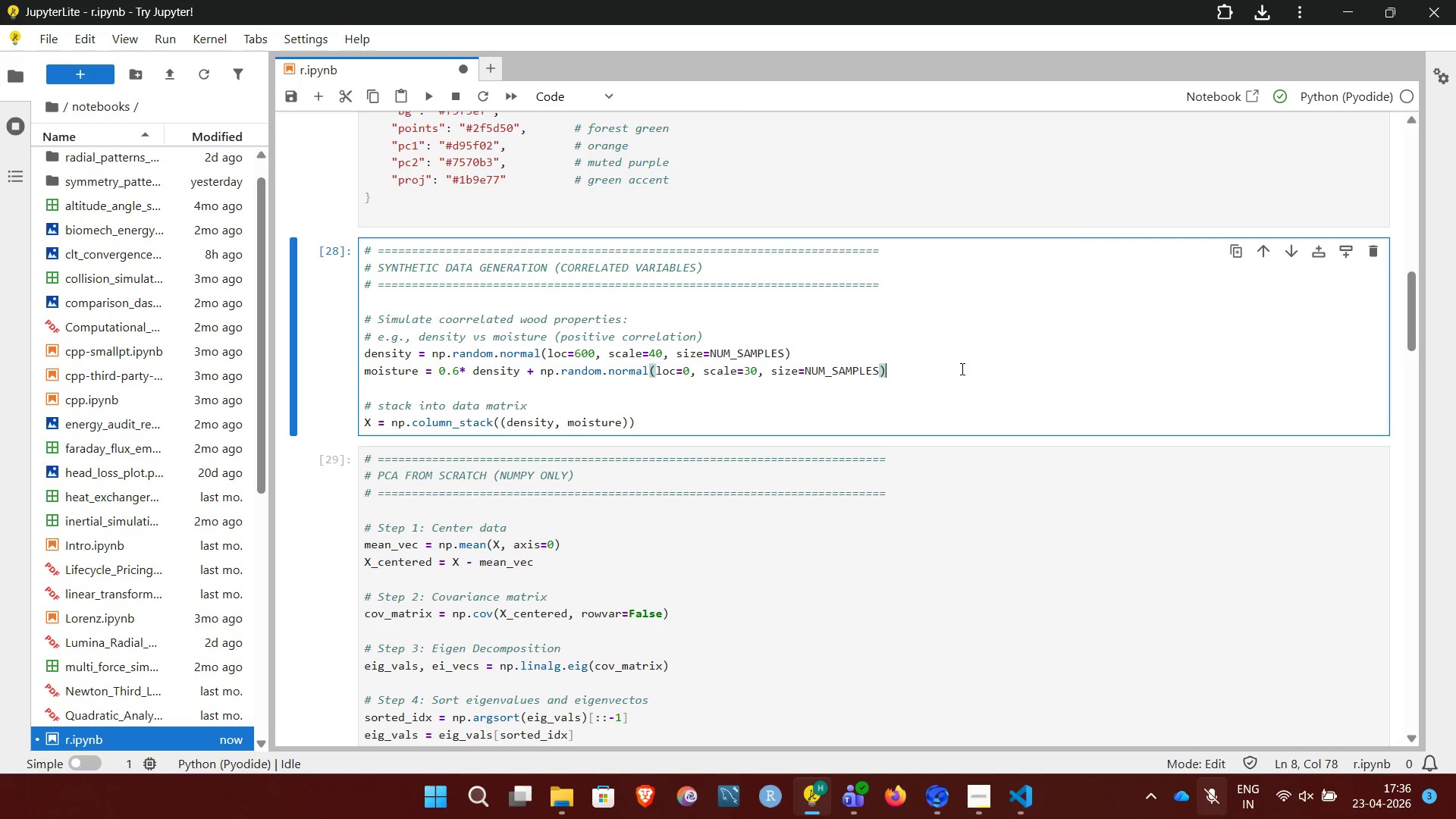 
key(Control+Enter)
 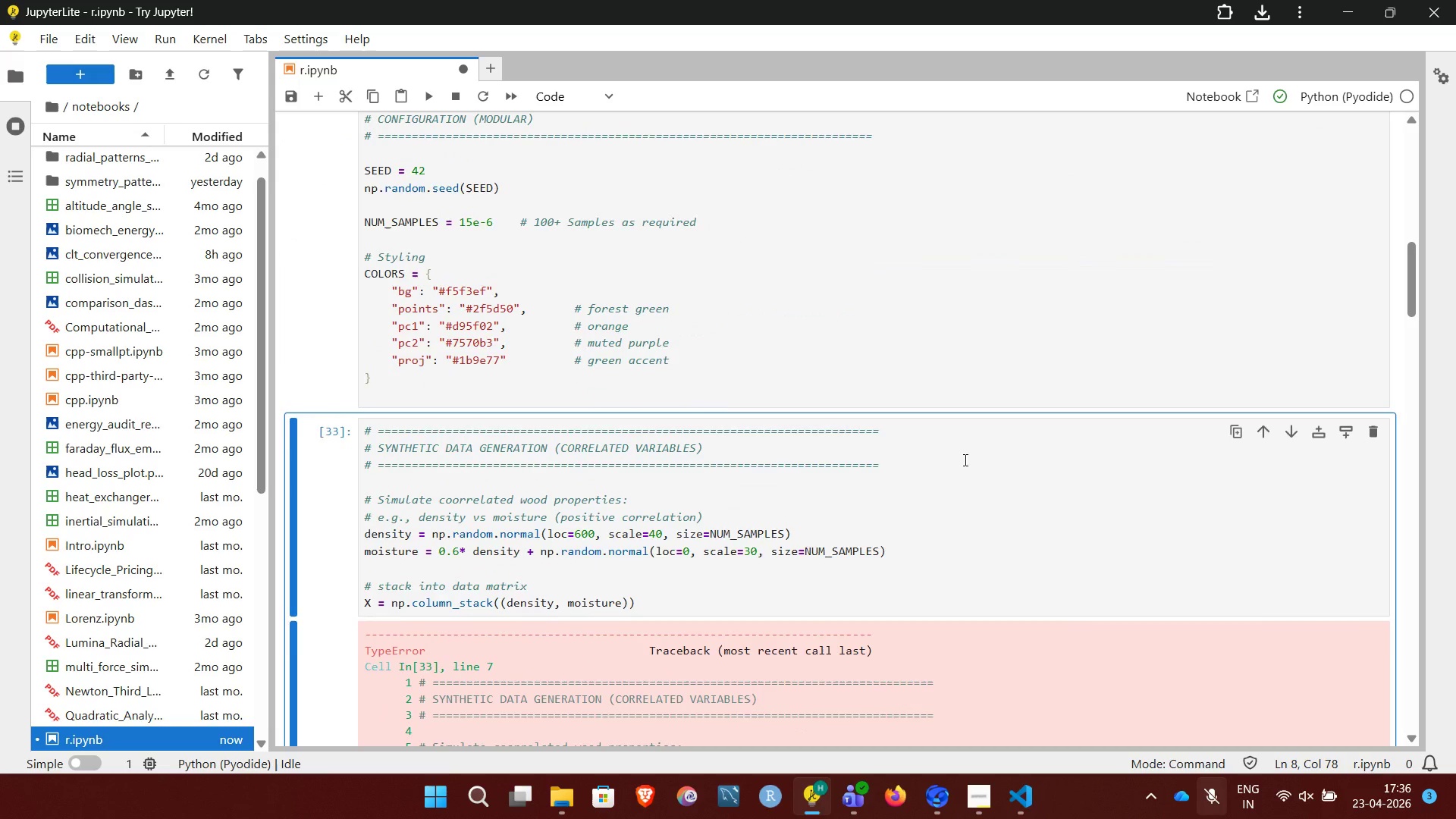 
wait(7.98)
 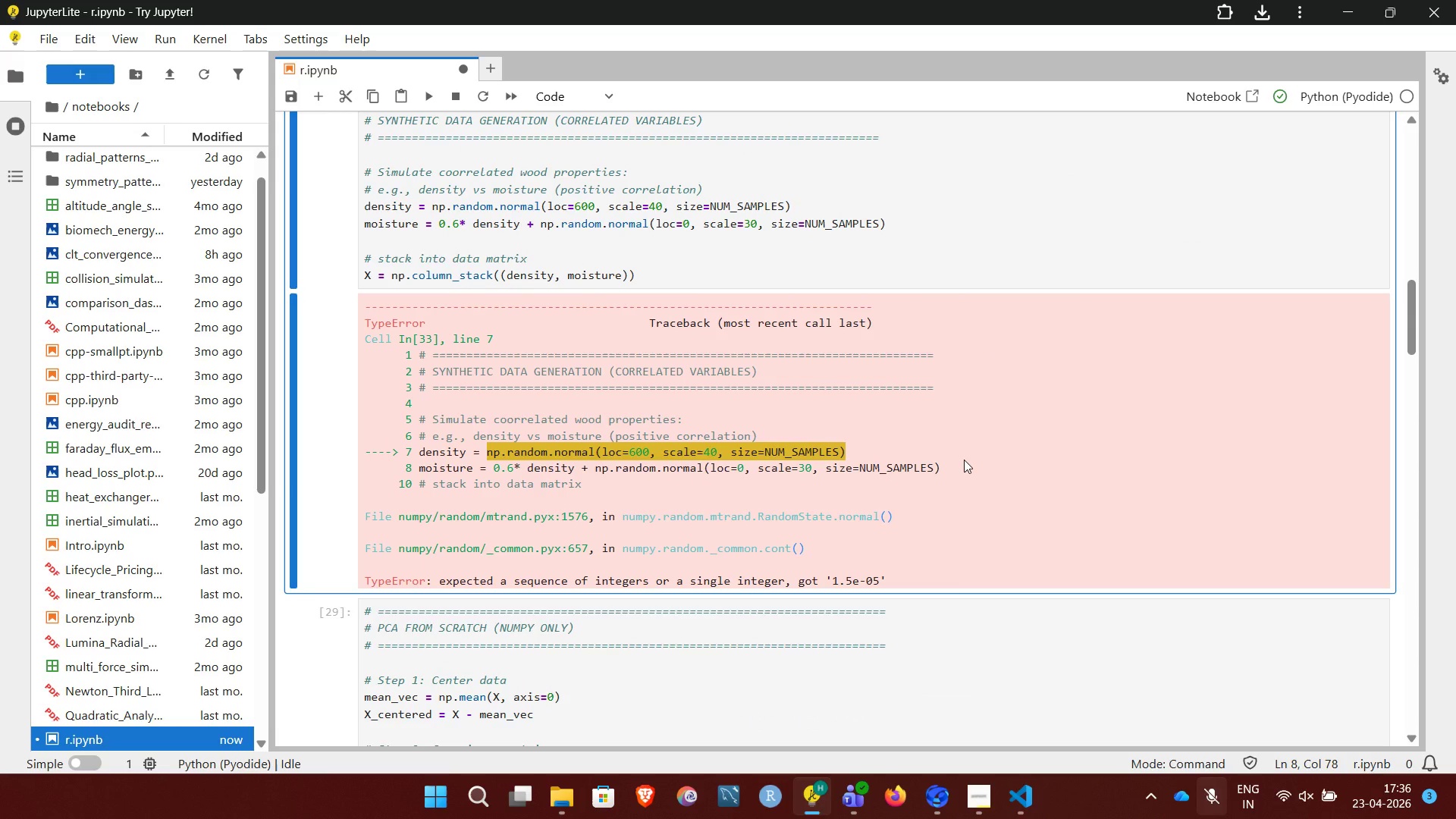 
left_click([491, 352])
 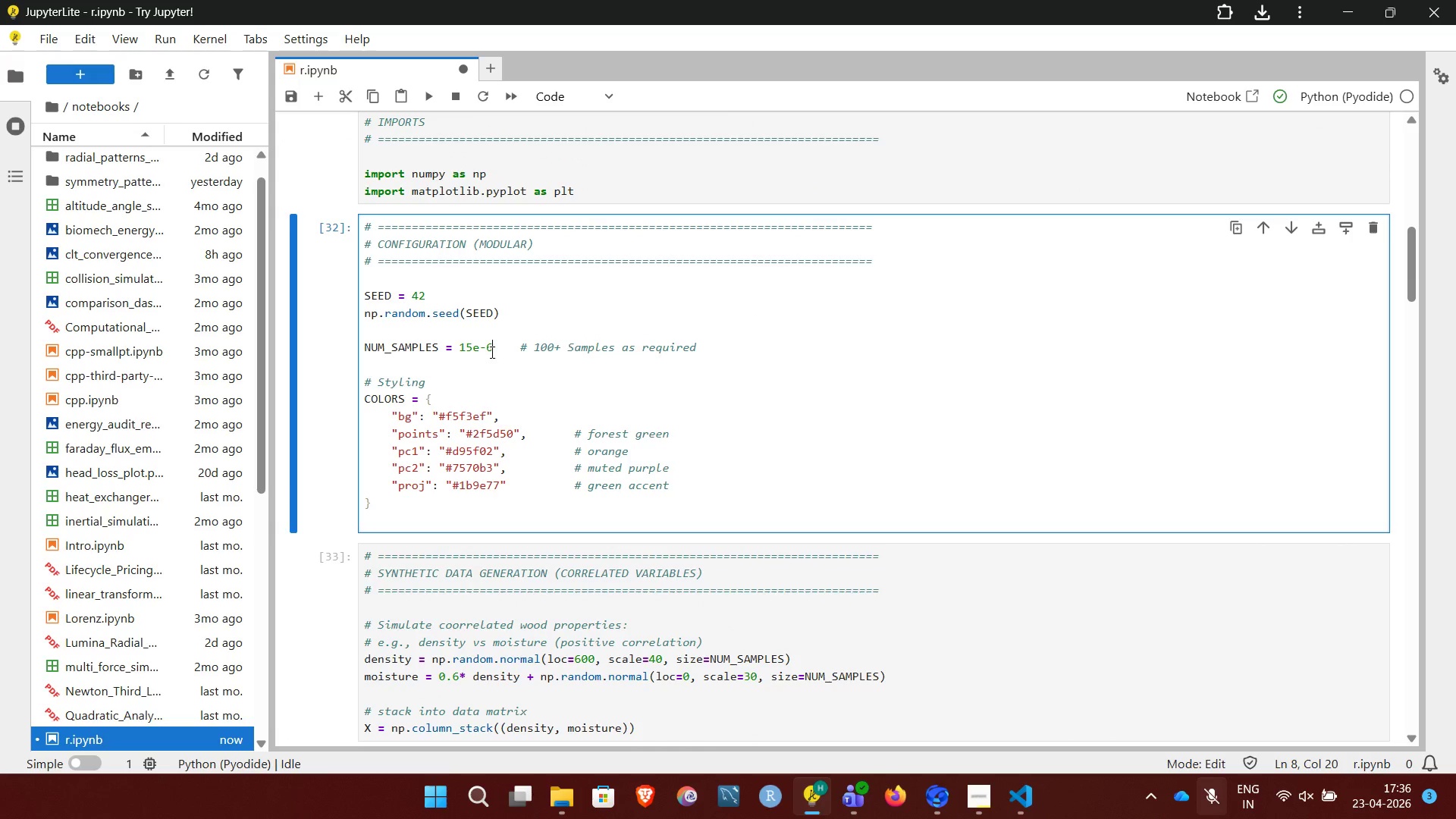 
key(Backspace)
 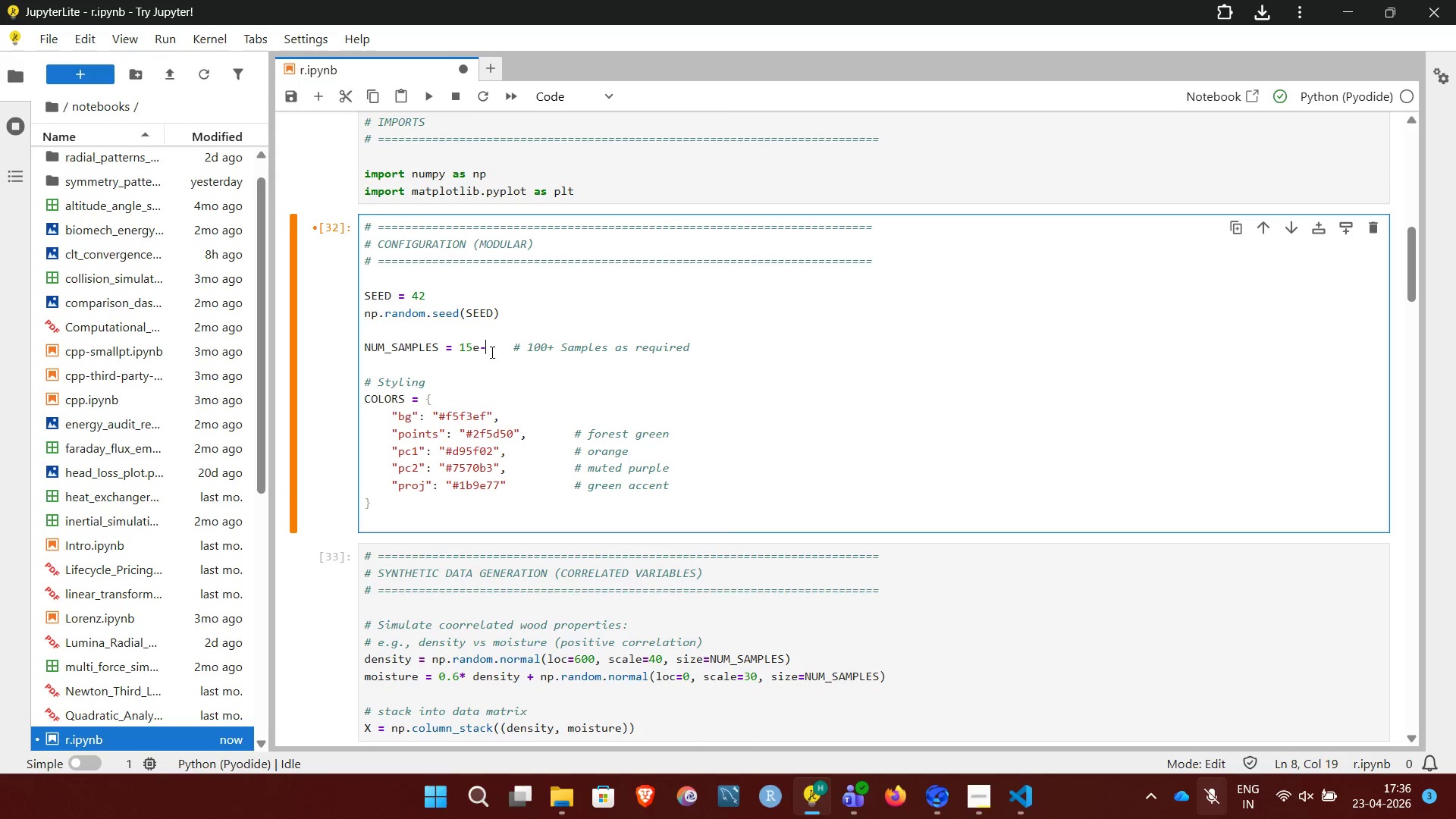 
key(Backspace)
 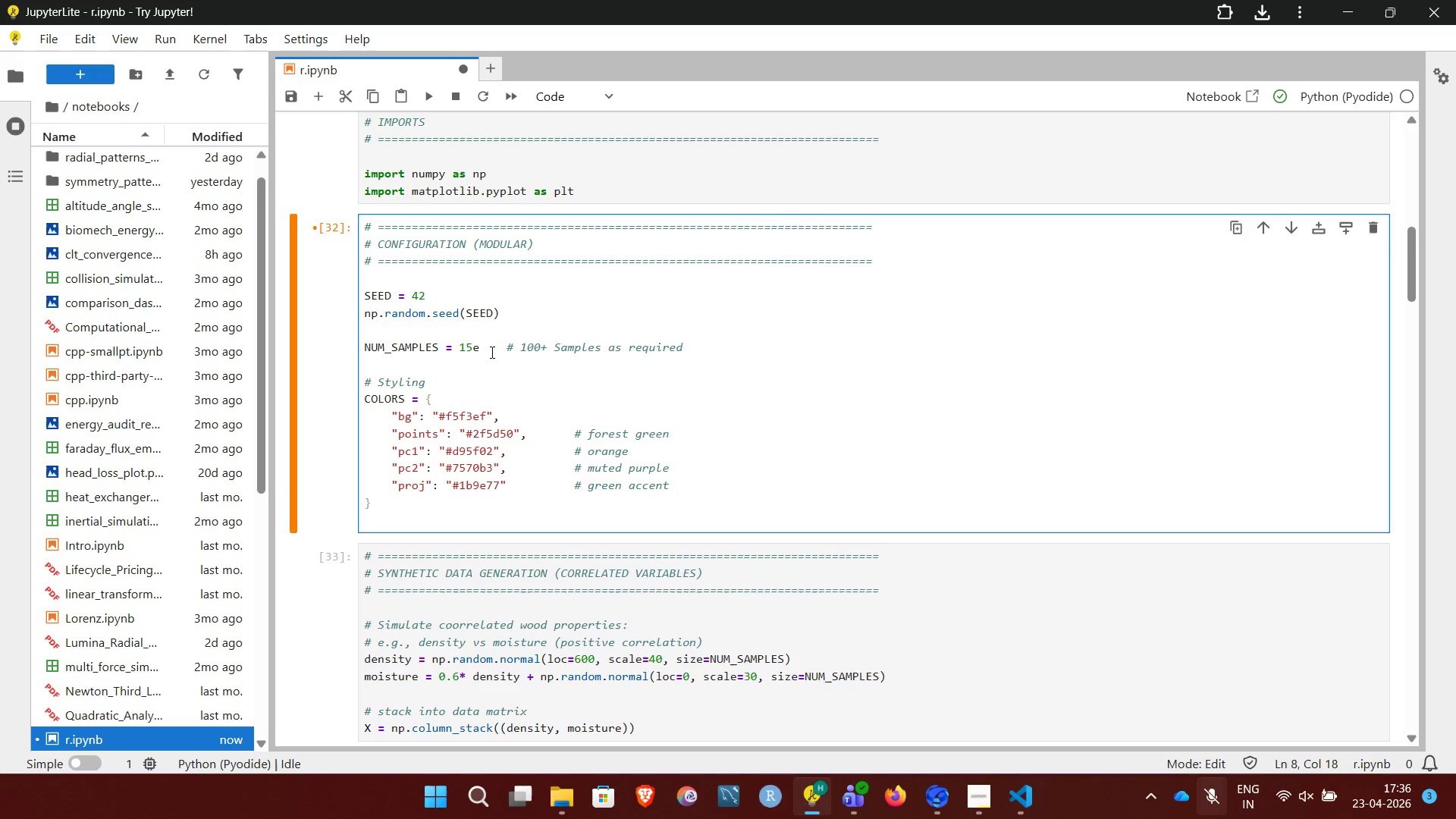 
key(6)
 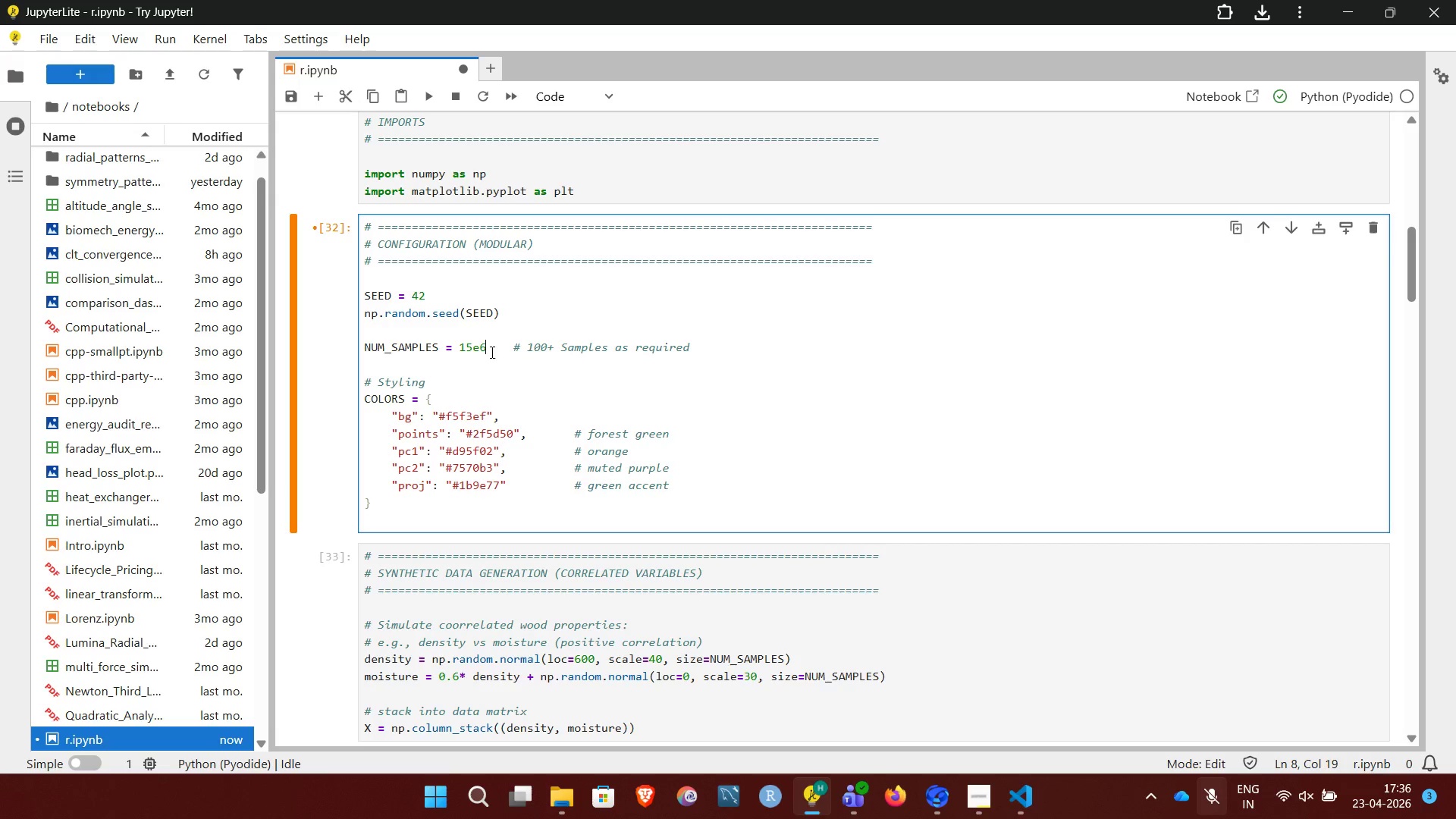 
key(Control+Enter)
 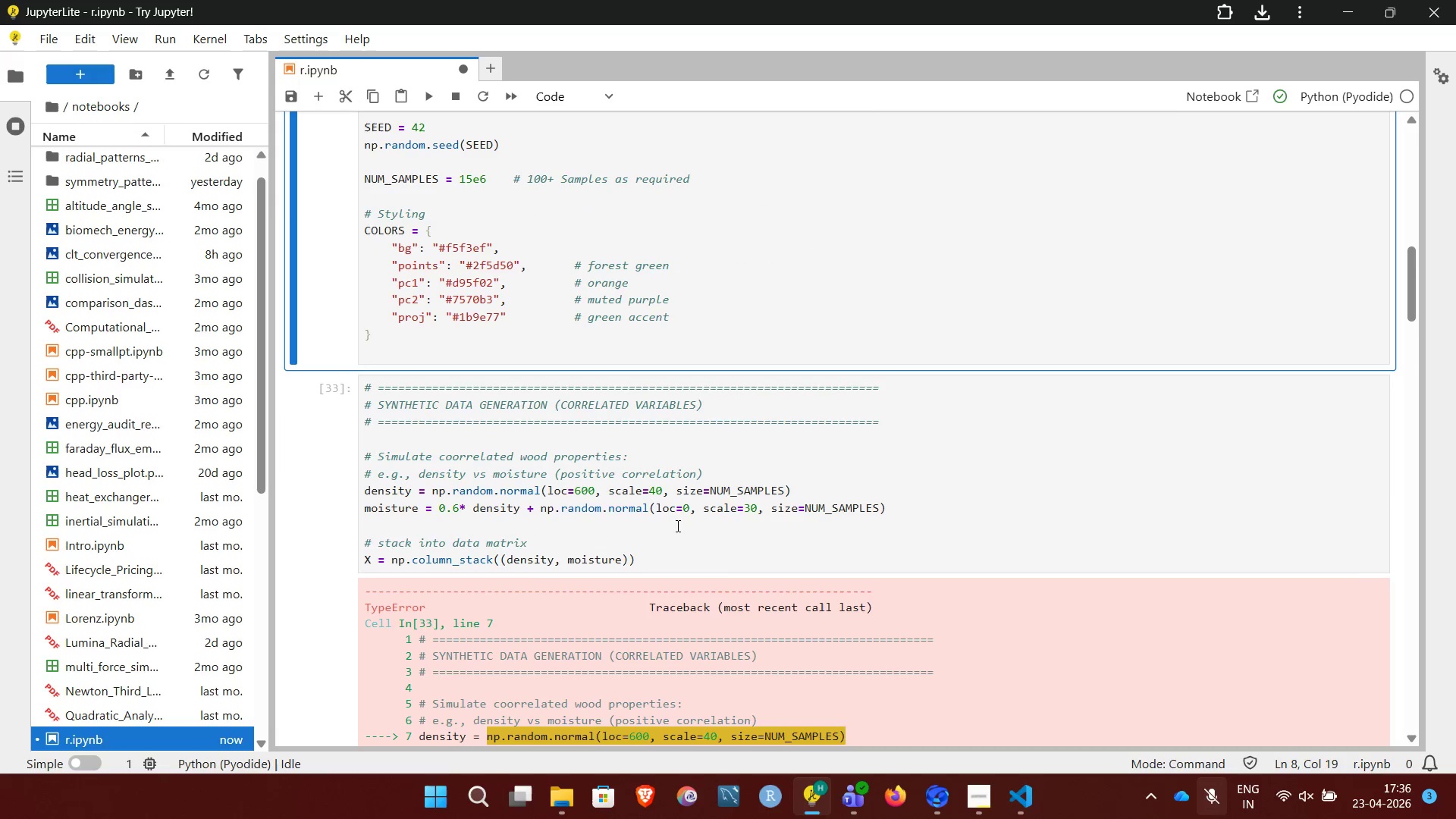 
left_click([937, 499])
 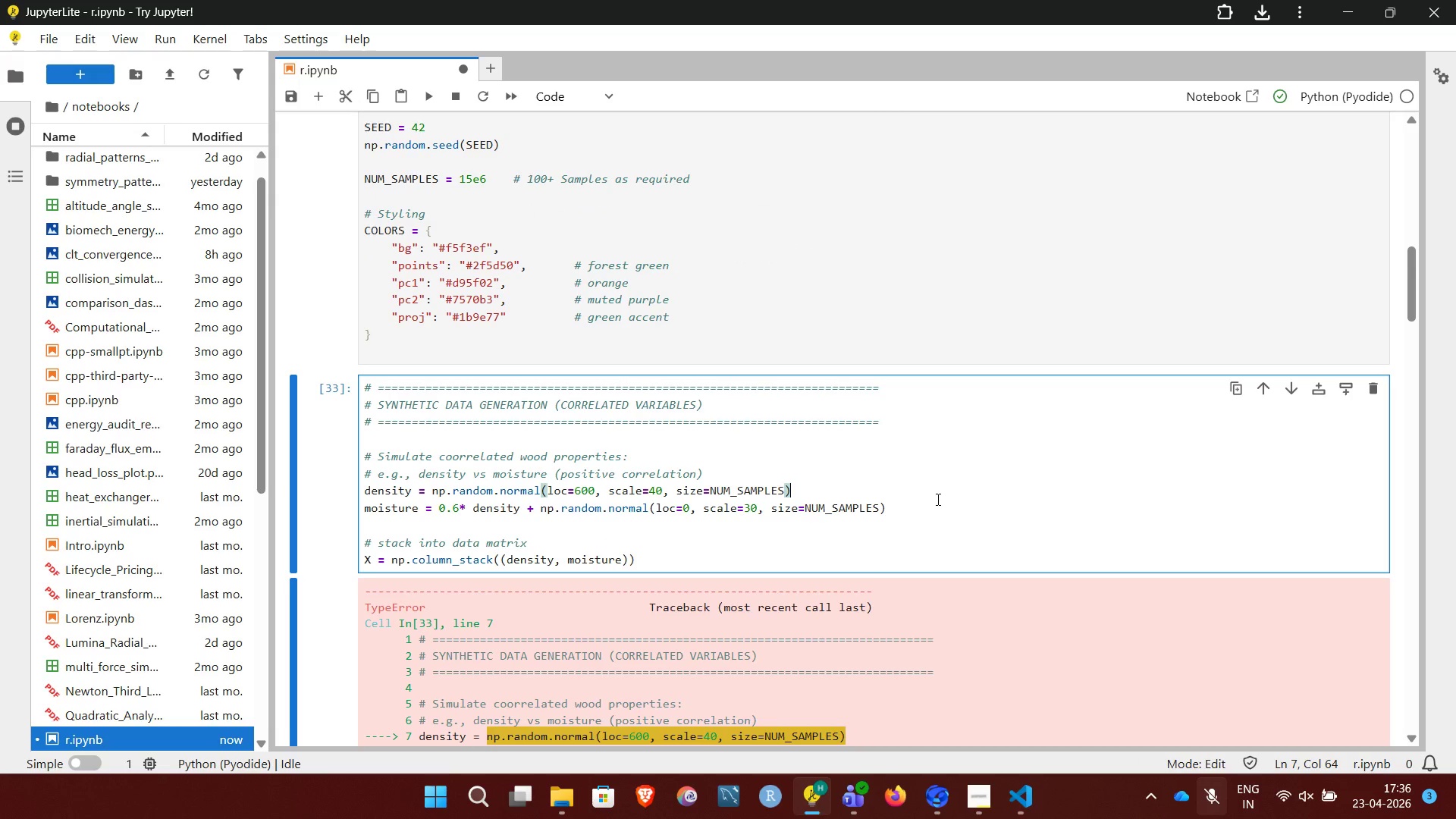 
key(Control+Enter)
 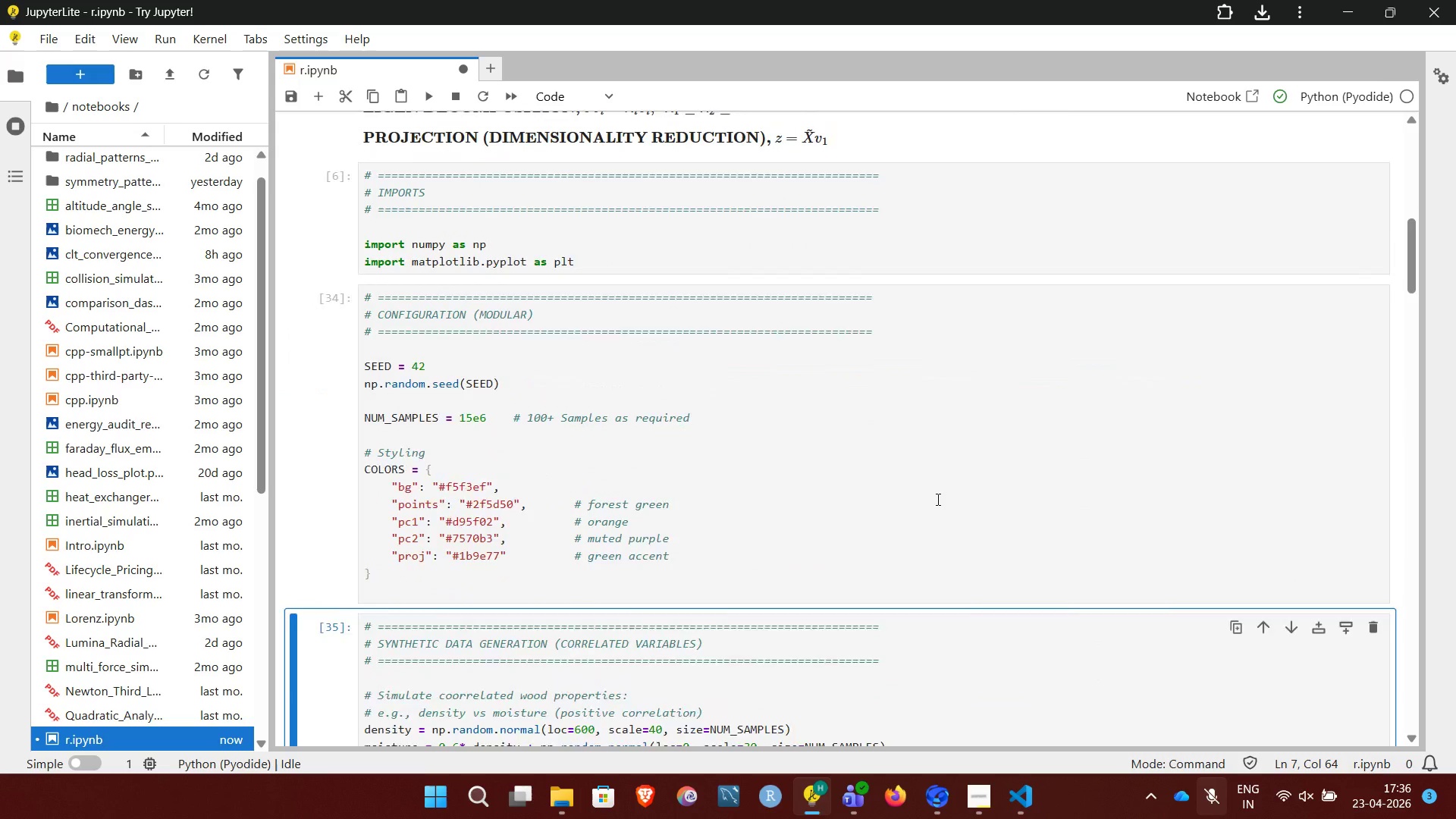 
wait(6.91)
 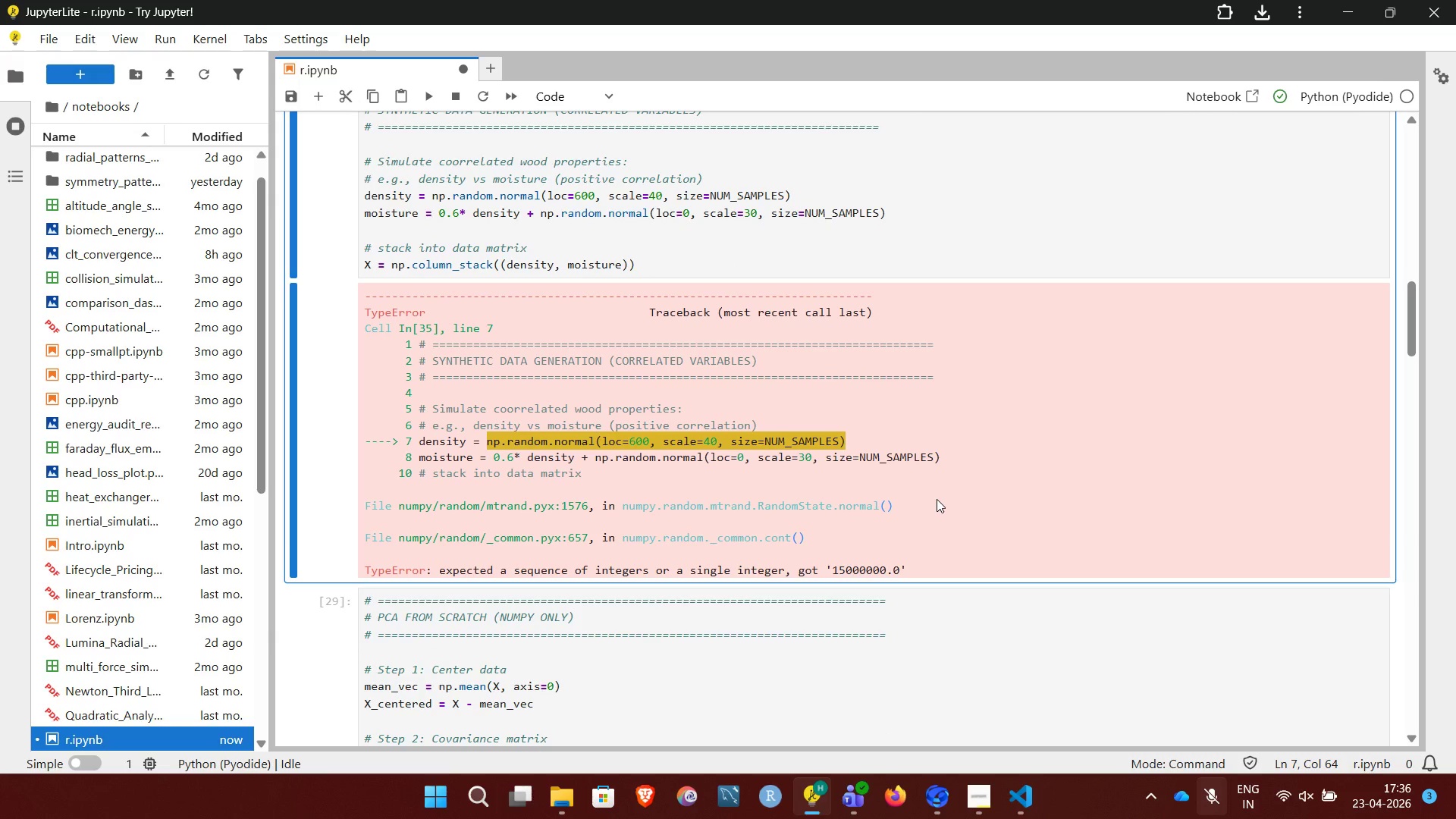 
left_click([488, 496])
 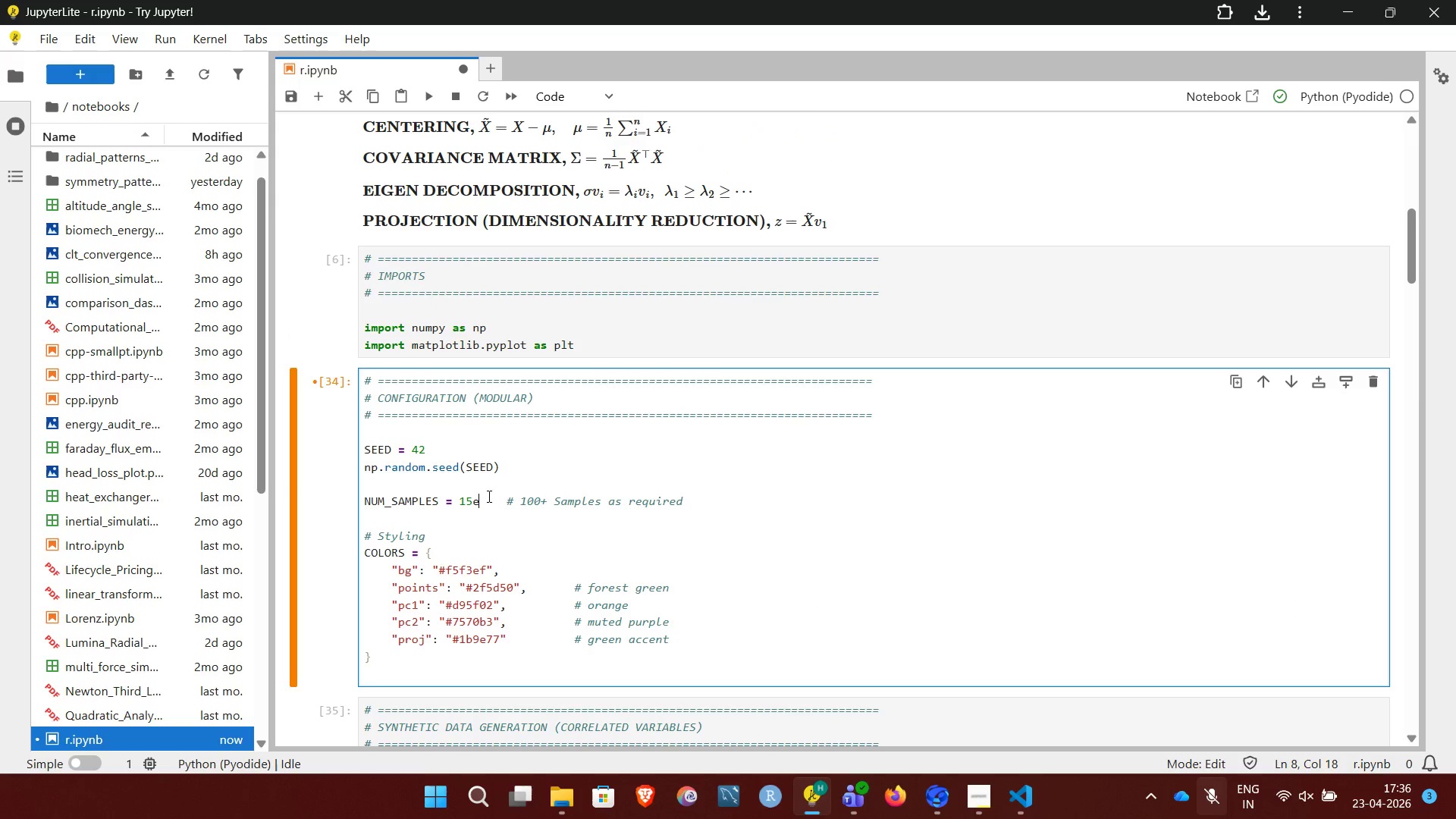 
key(Backspace)
key(Backspace)
type(097i7o8uiyy)
key(Backspace)
key(Backspace)
key(Backspace)
key(Backspace)
key(Backspace)
key(Backspace)
key(Backspace)
key(Backspace)
key(Backspace)
type(34567899)
 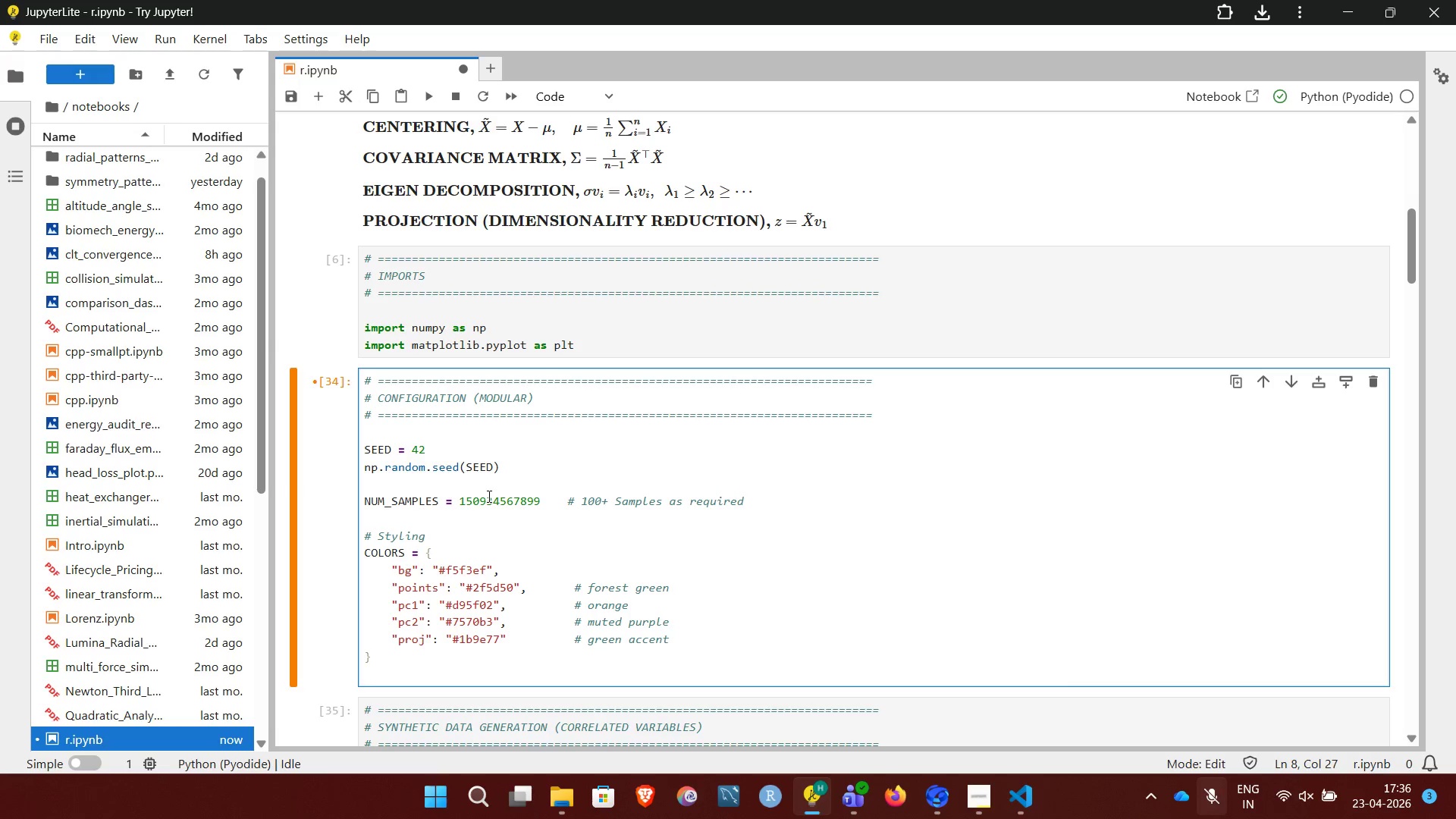 
key(Control+Enter)
 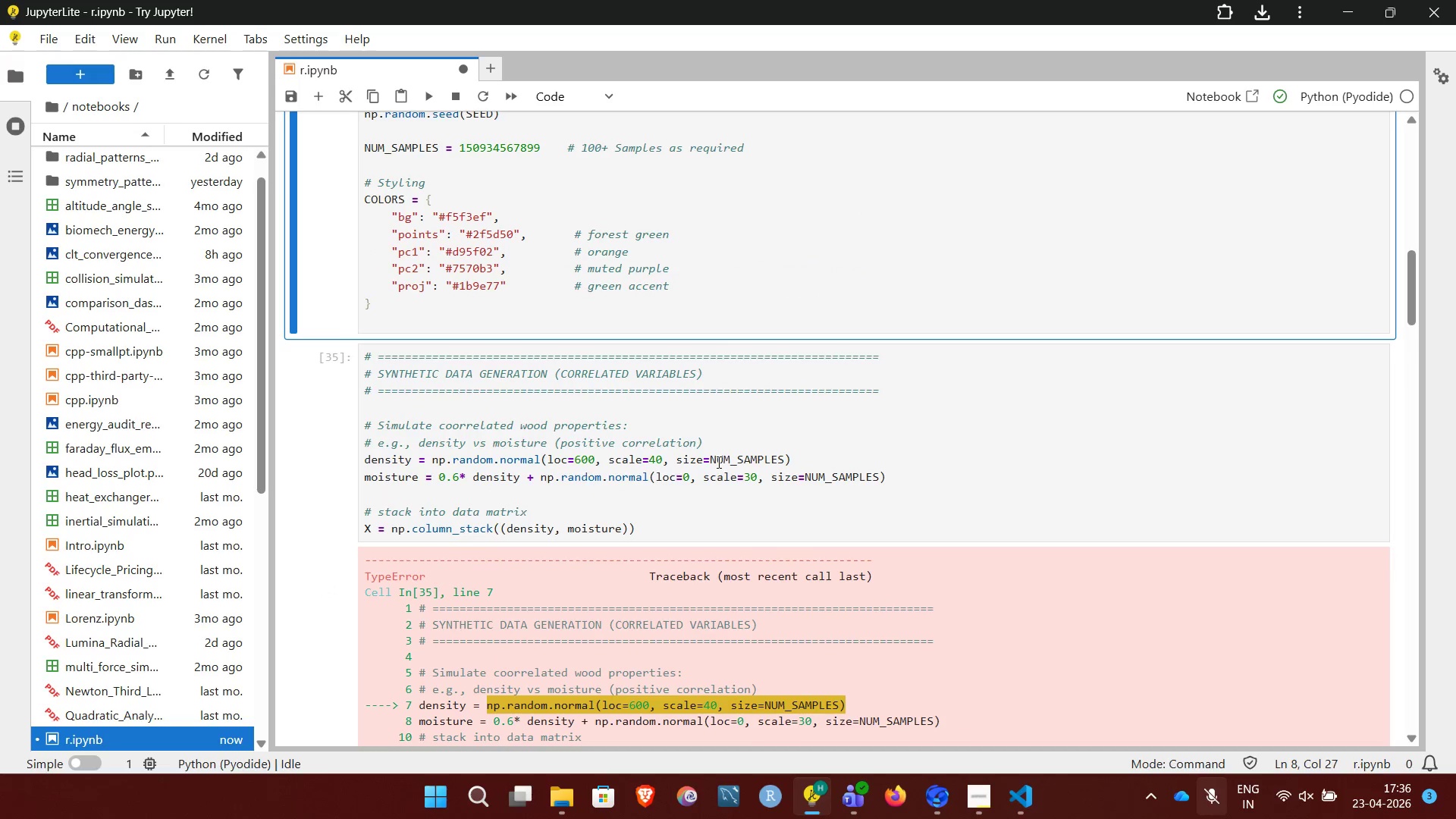 
left_click([978, 447])
 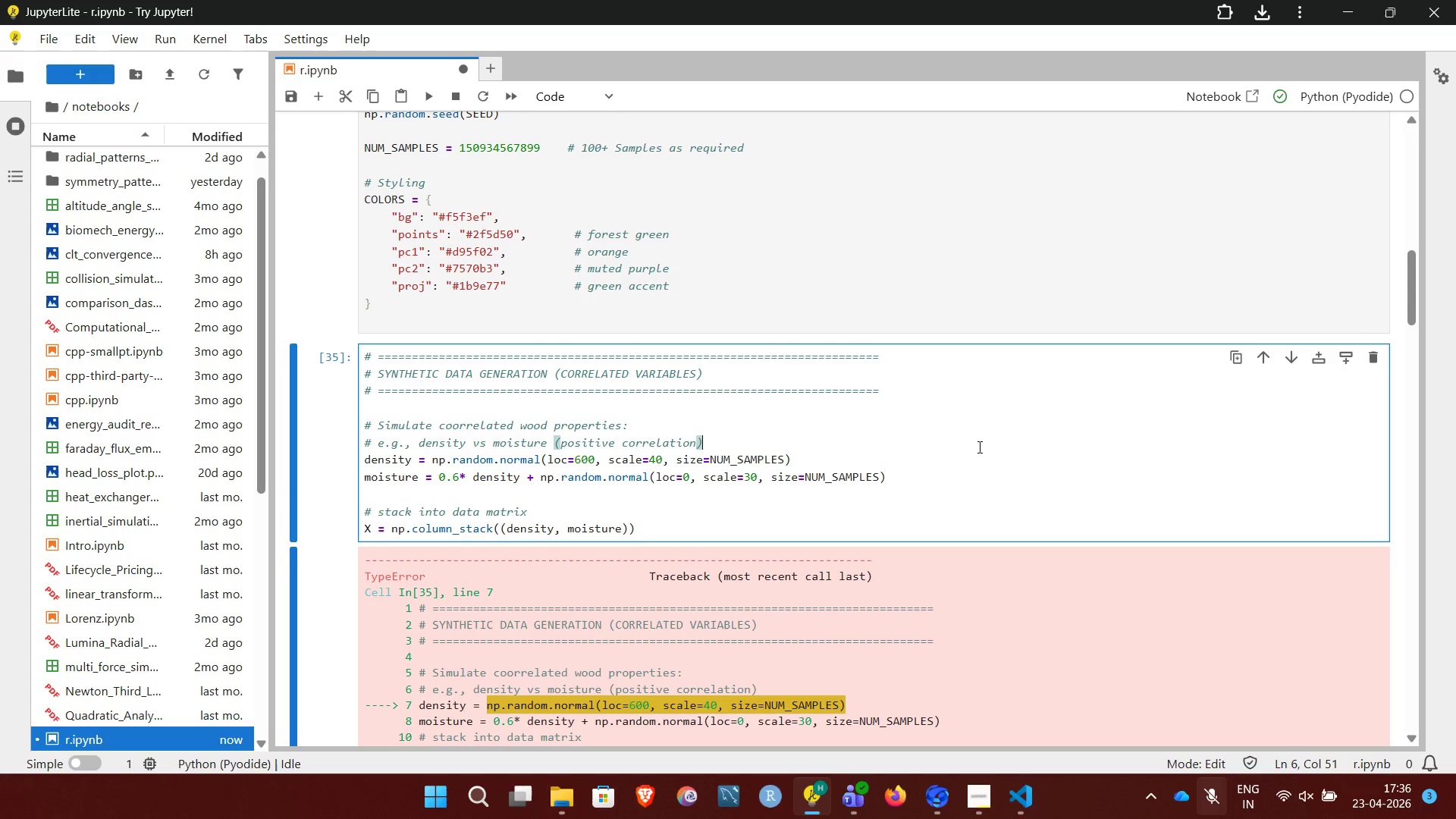 
key(Control+Enter)
 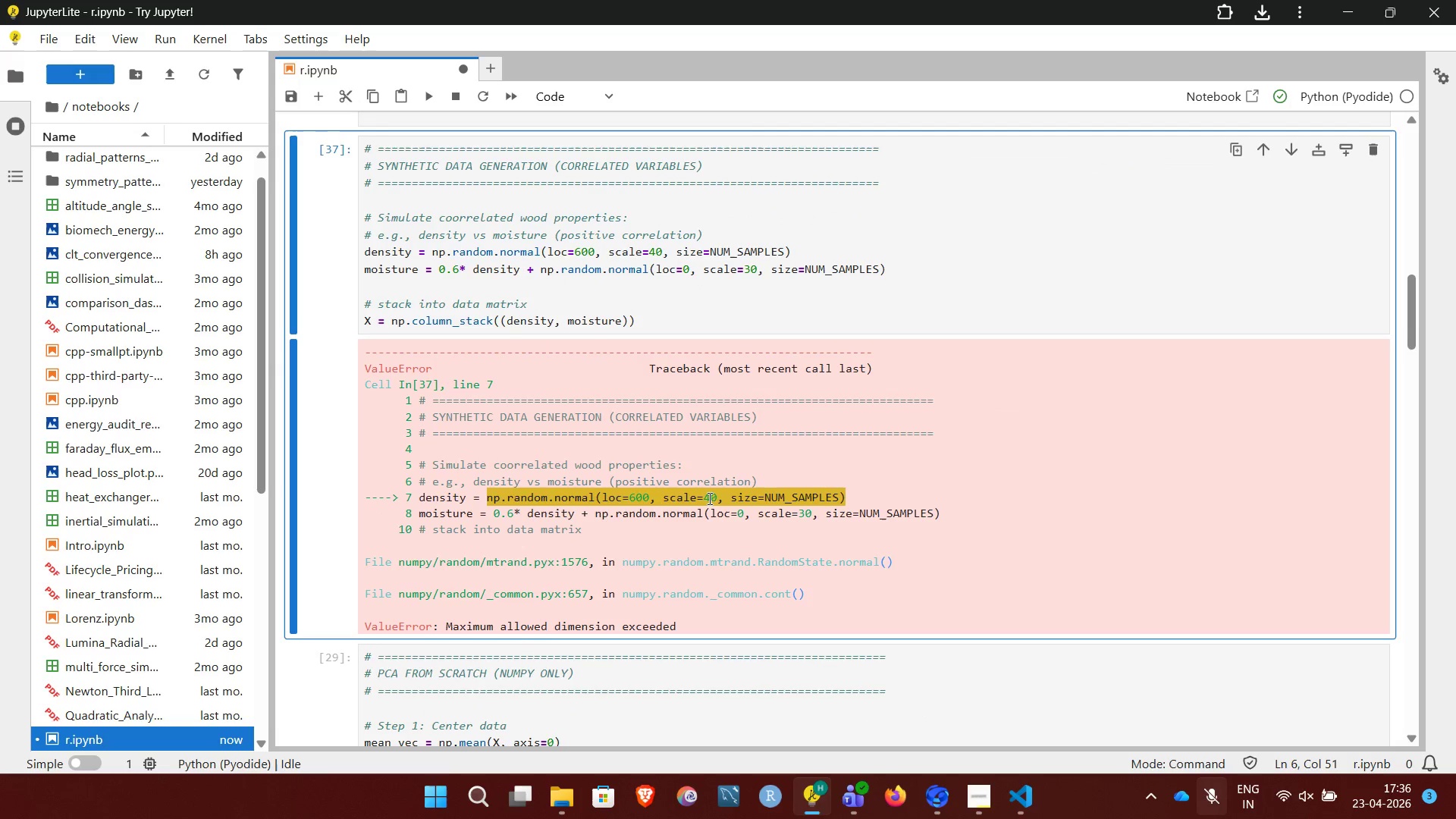 
wait(10.8)
 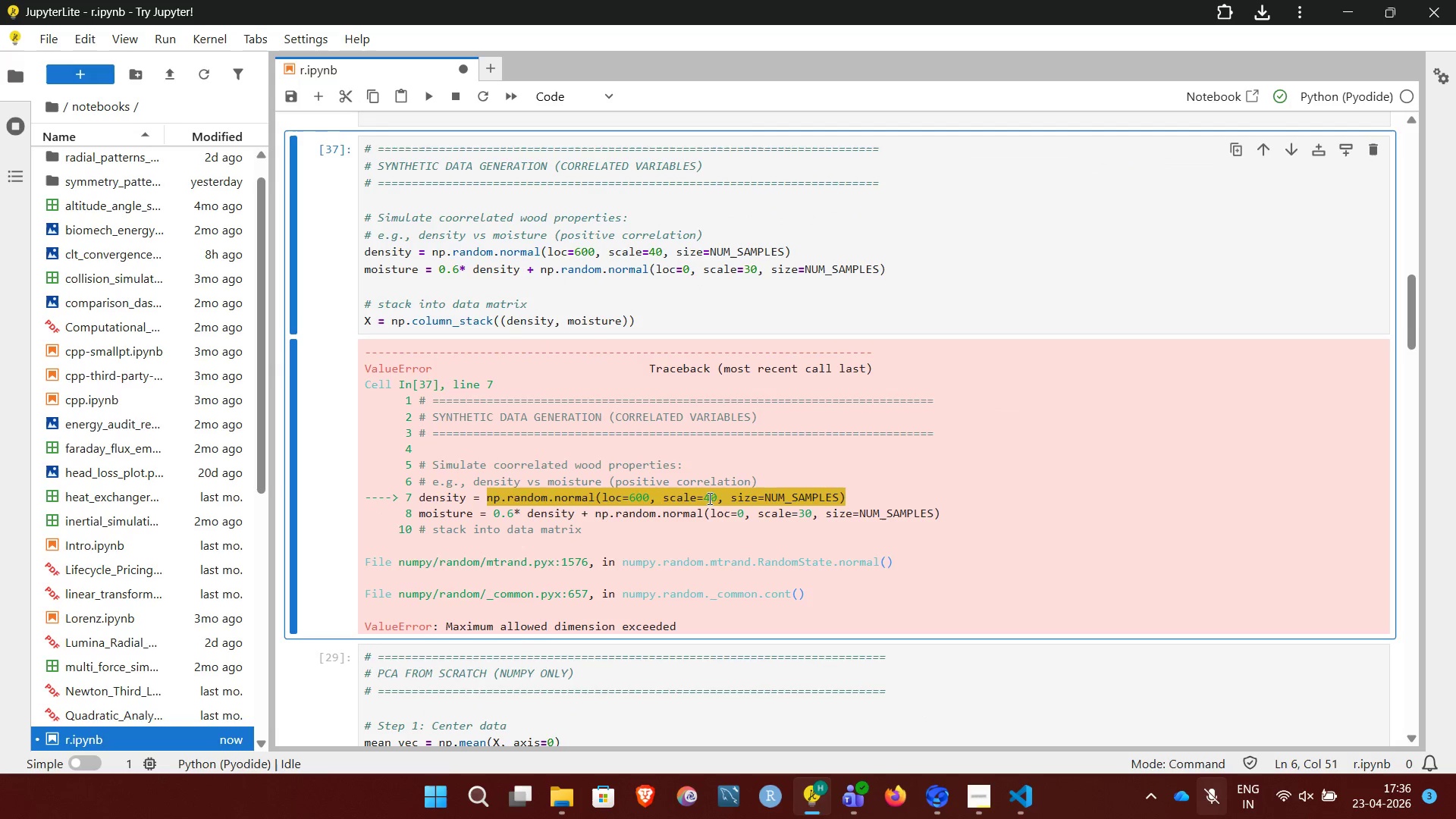 
left_click([541, 530])
 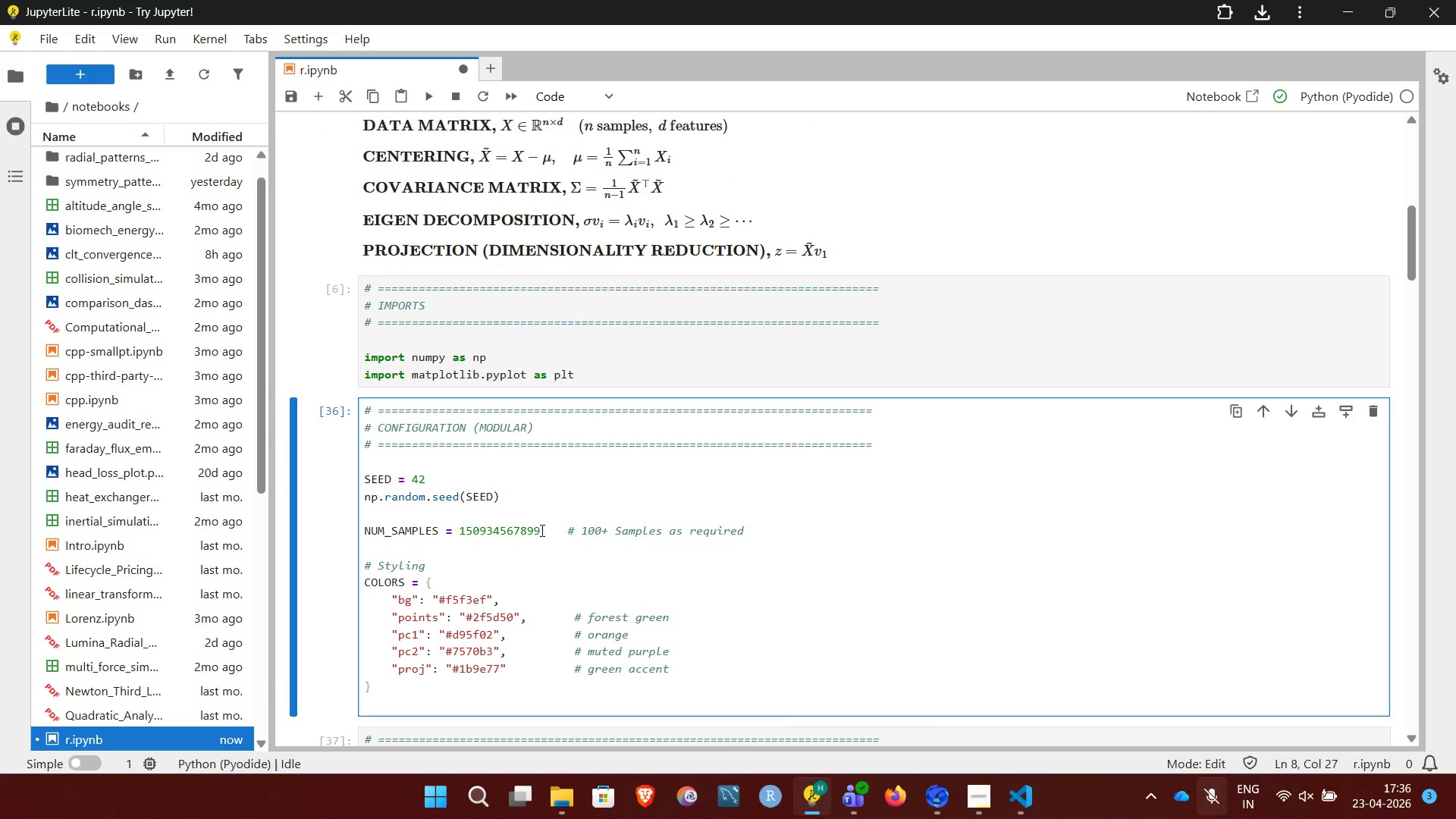 
key(Backspace)
 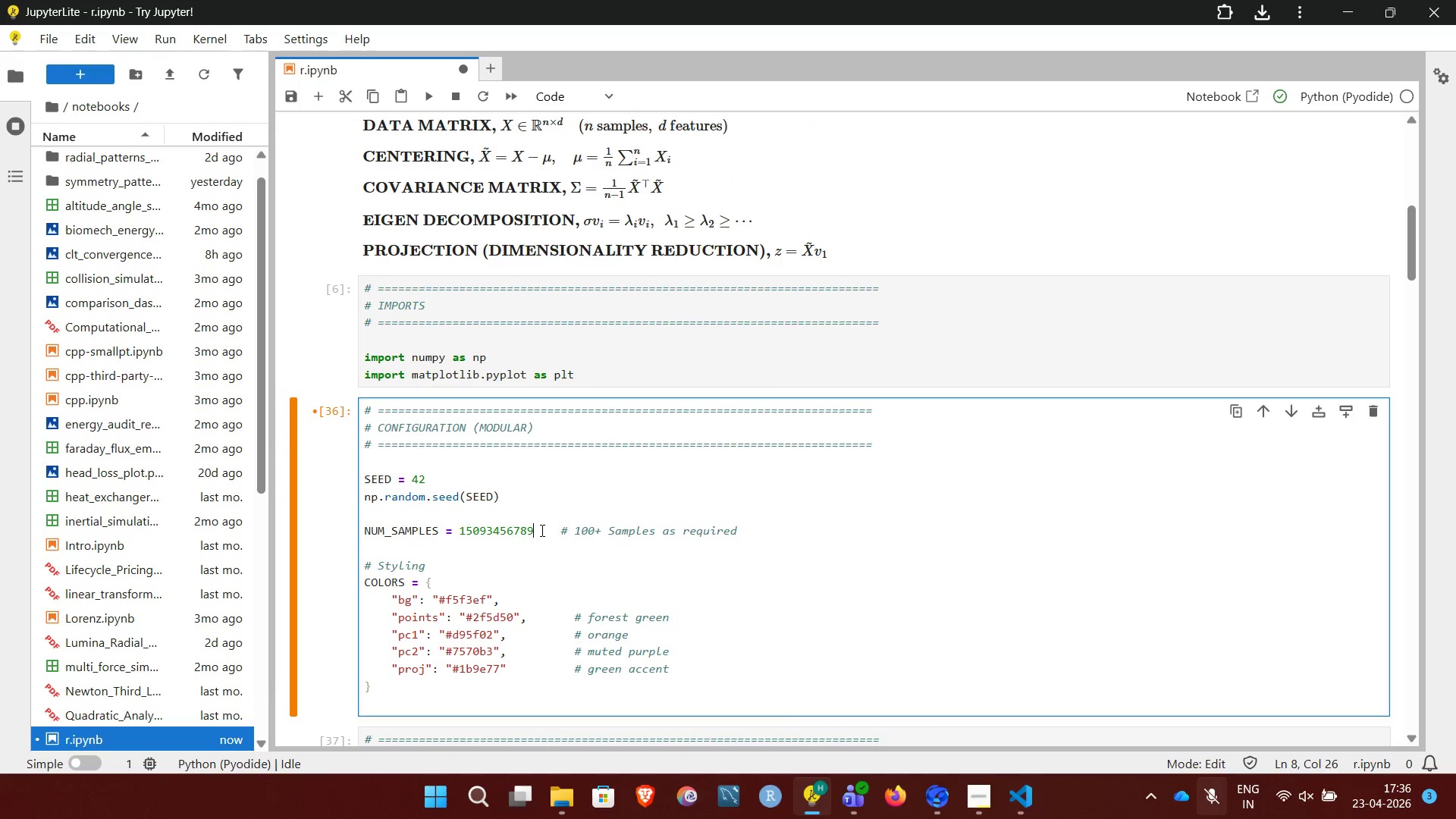 
key(Backspace)
 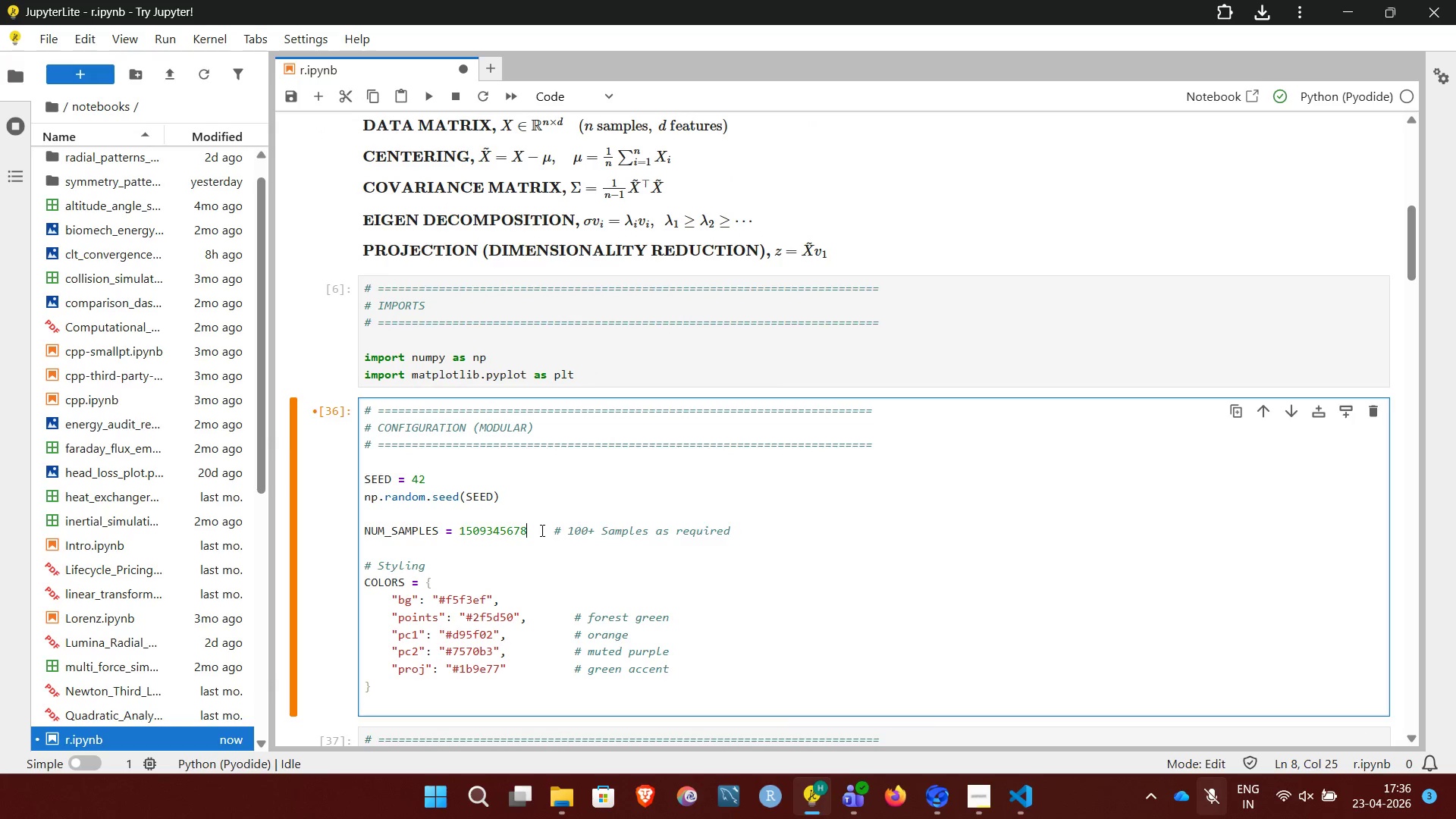 
key(Backspace)
 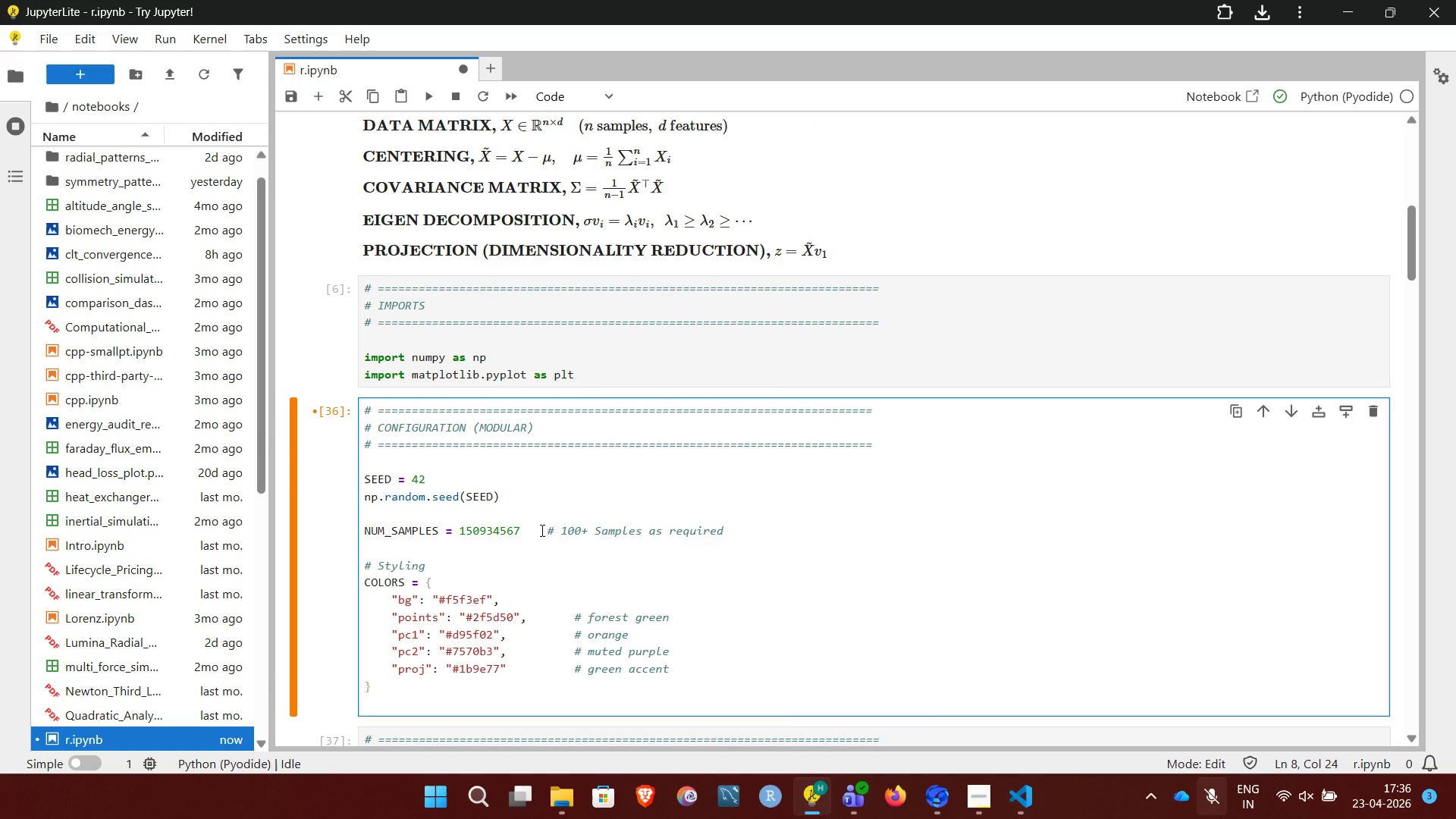 
key(Control+Enter)
 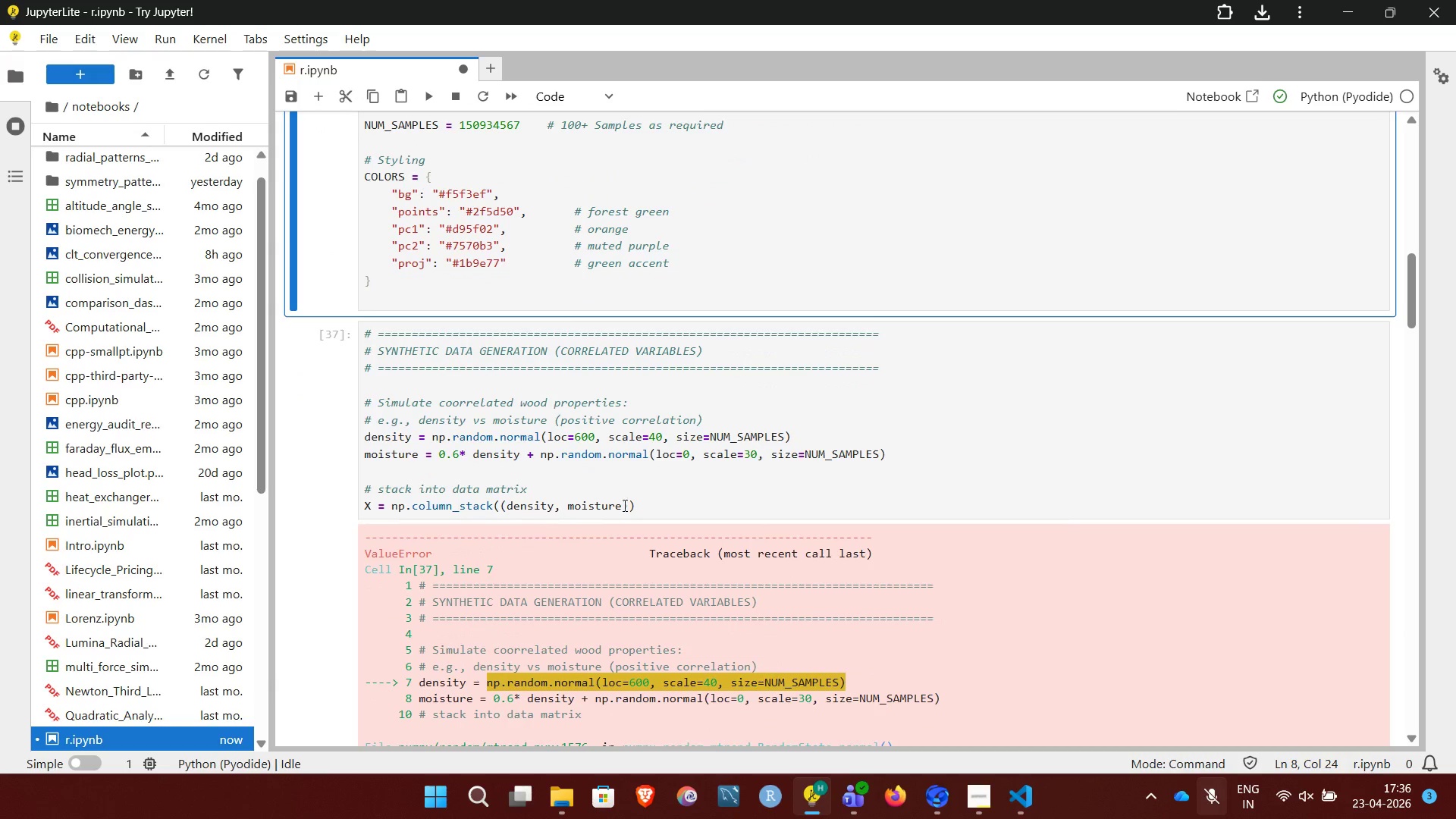 
left_click([771, 482])
 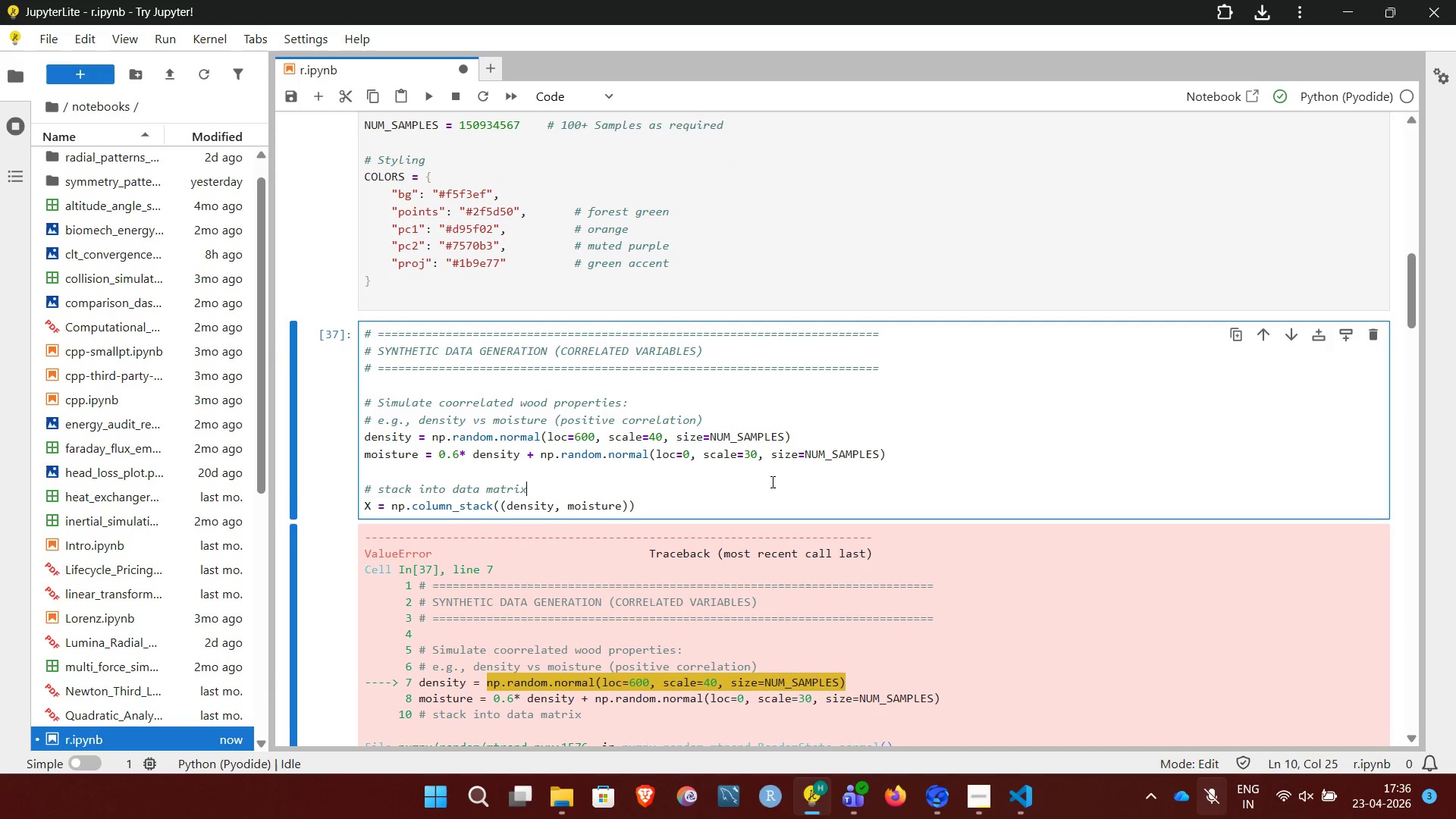 
key(Control+ControlLeft)
 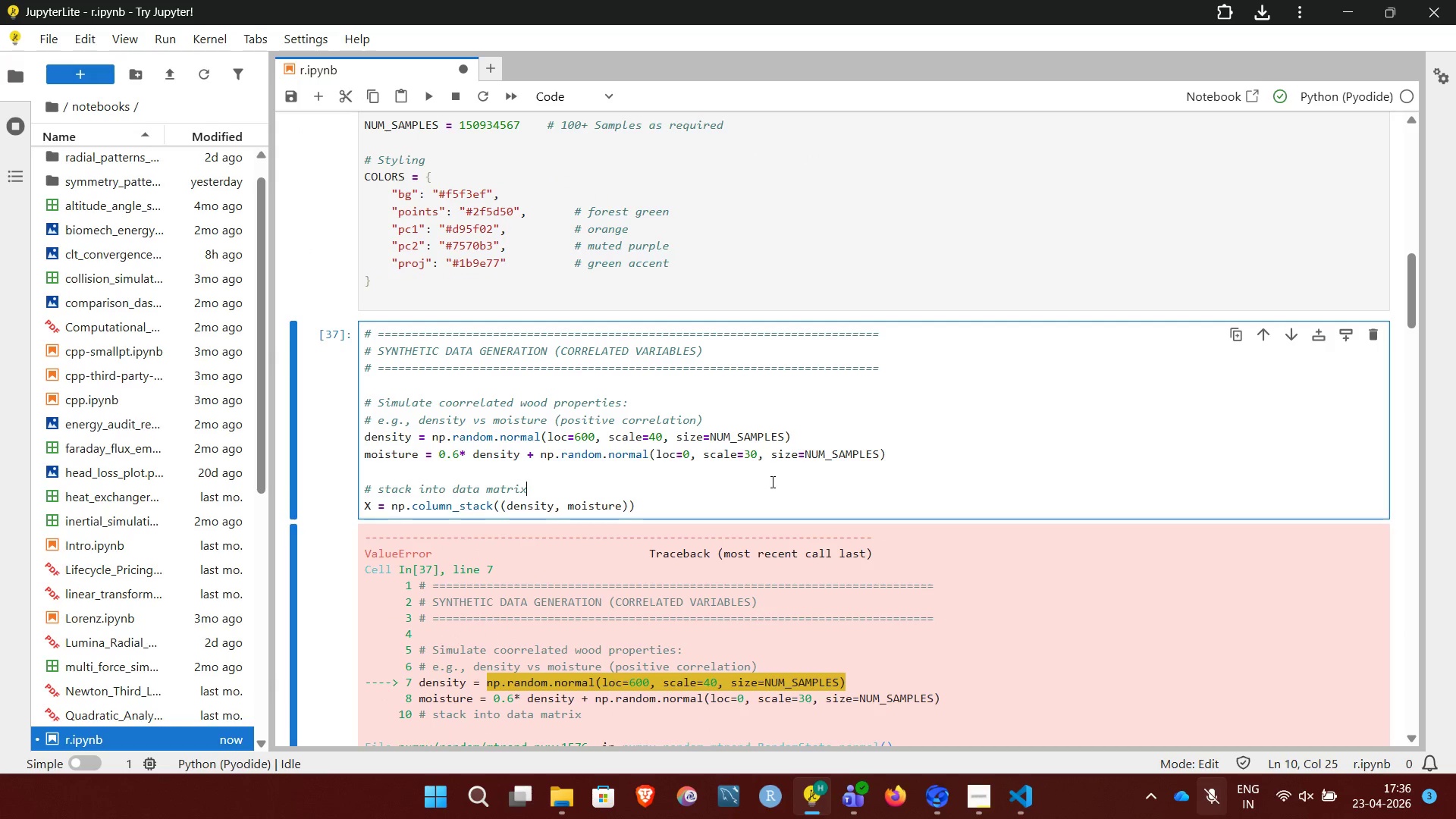 
key(Control+Enter)
 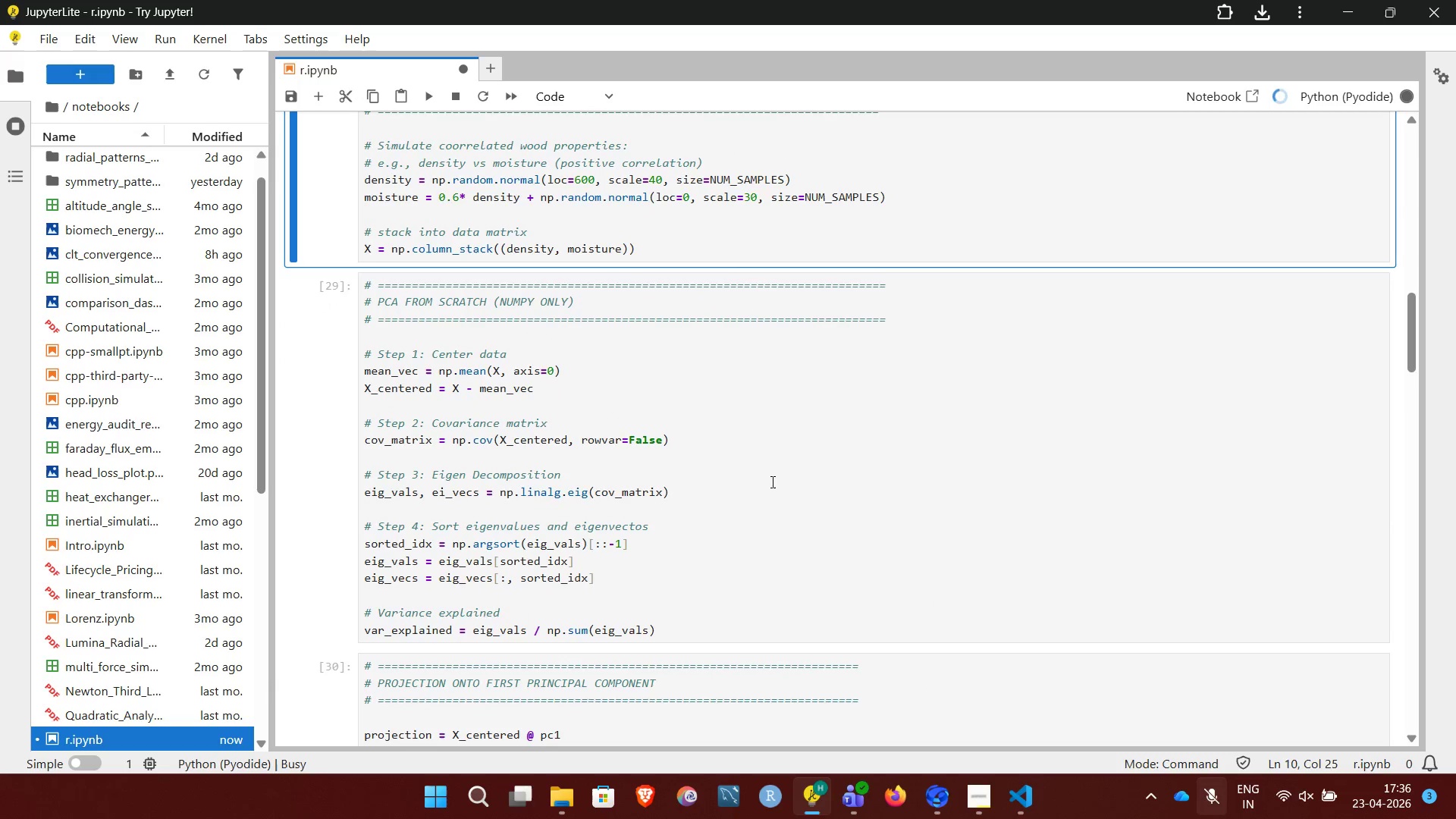 
left_click([1003, 469])
 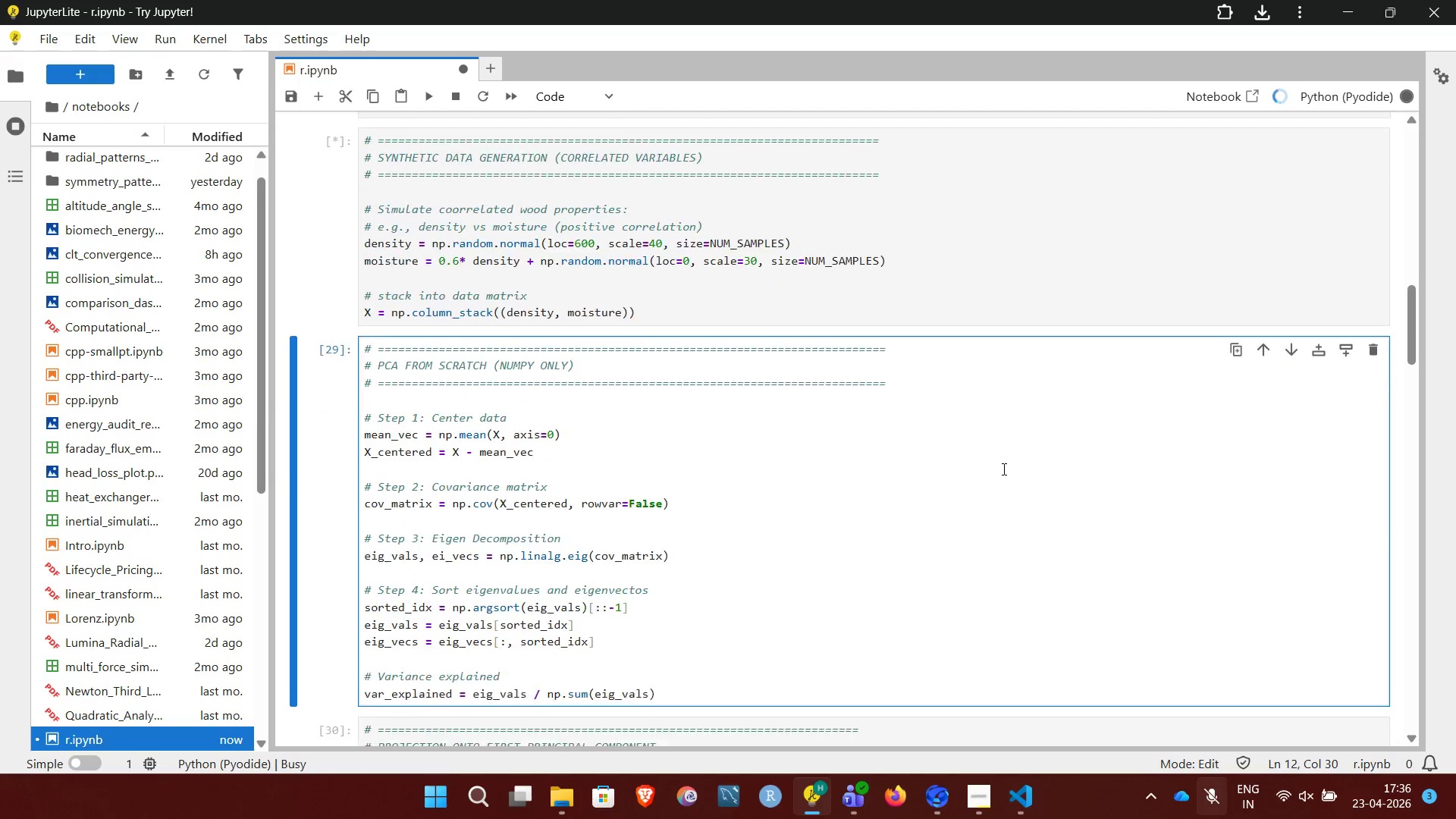 
wait(5.12)
 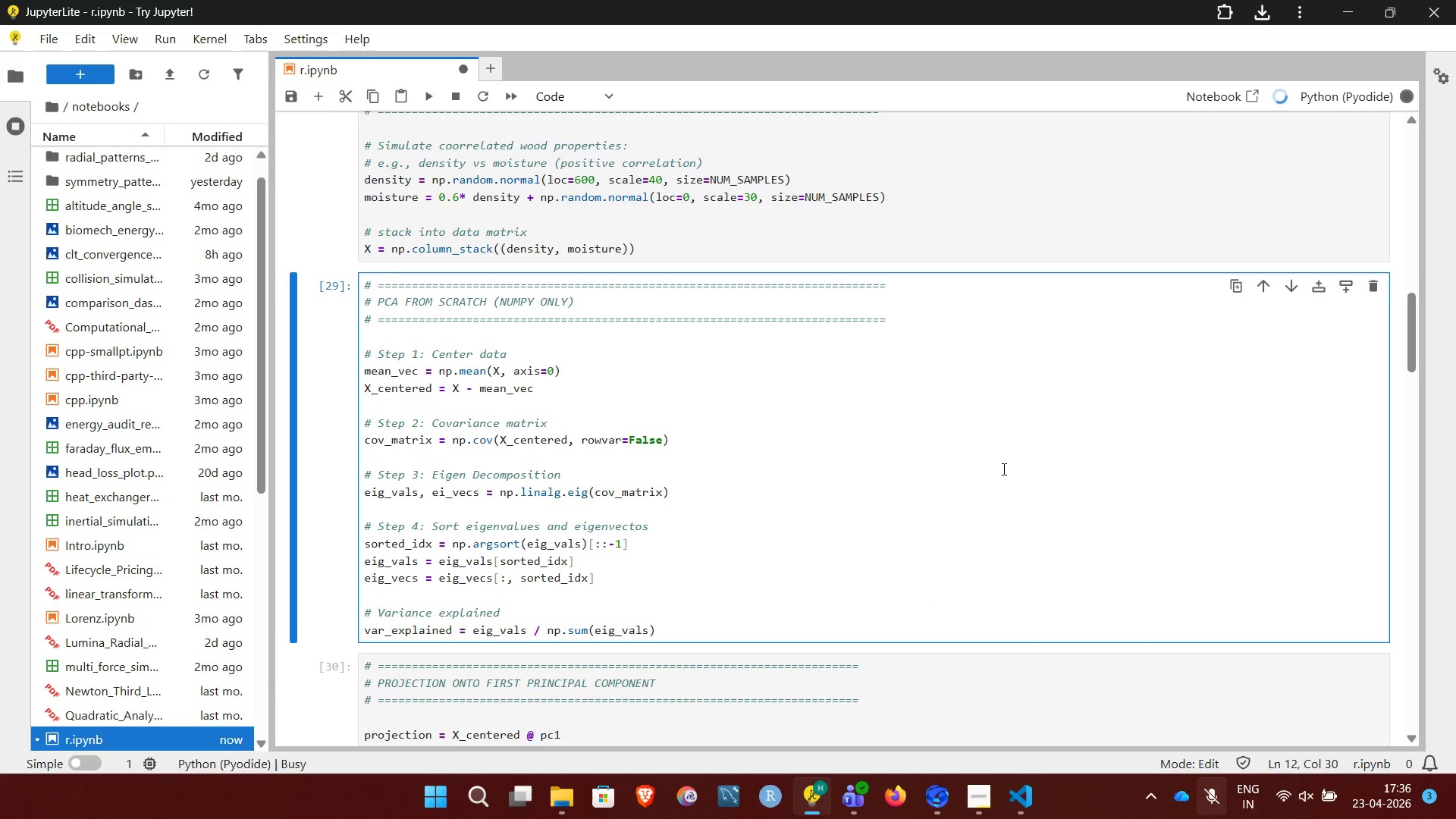 
key(Control+Enter)
 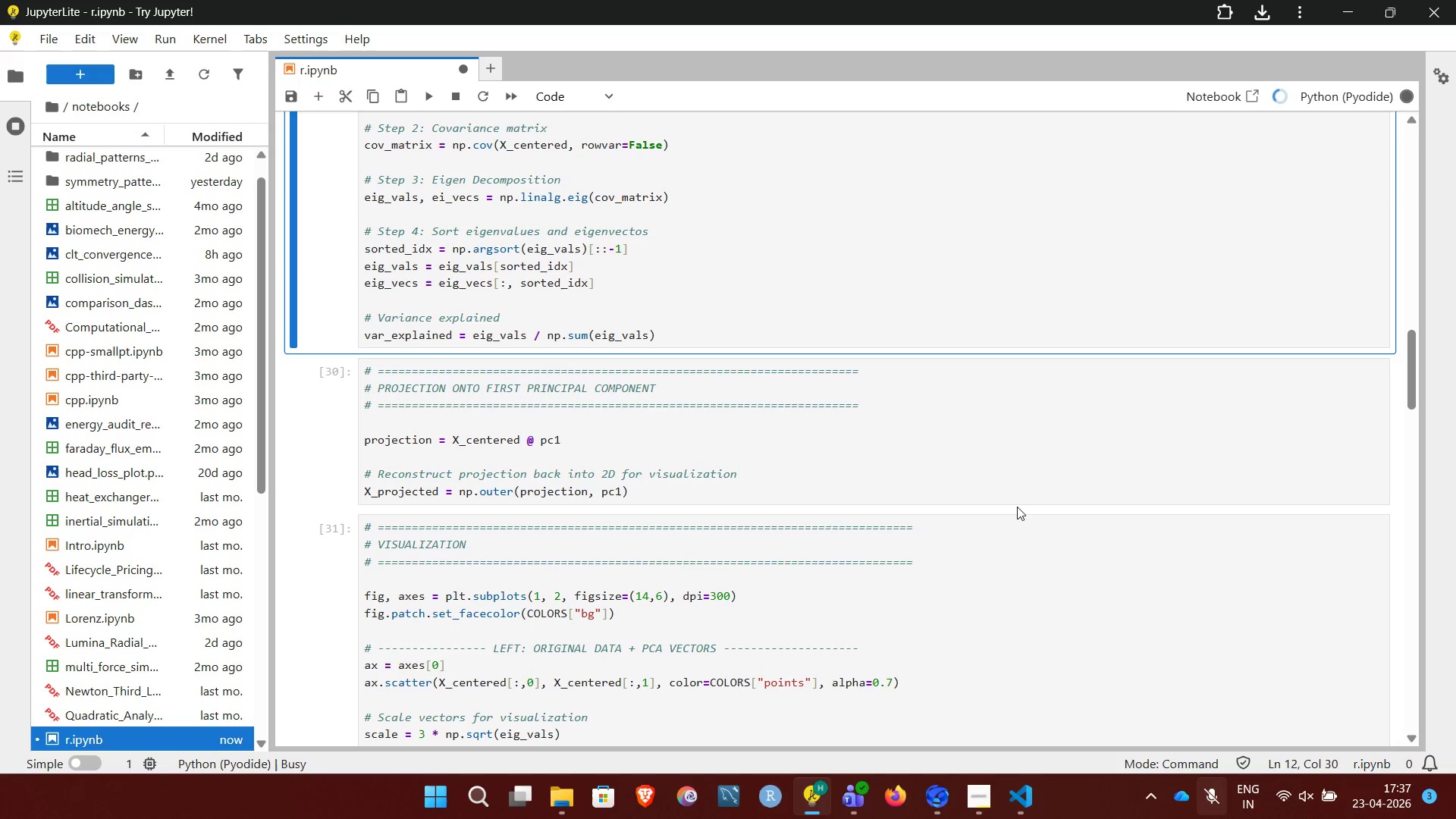 
left_click([985, 457])
 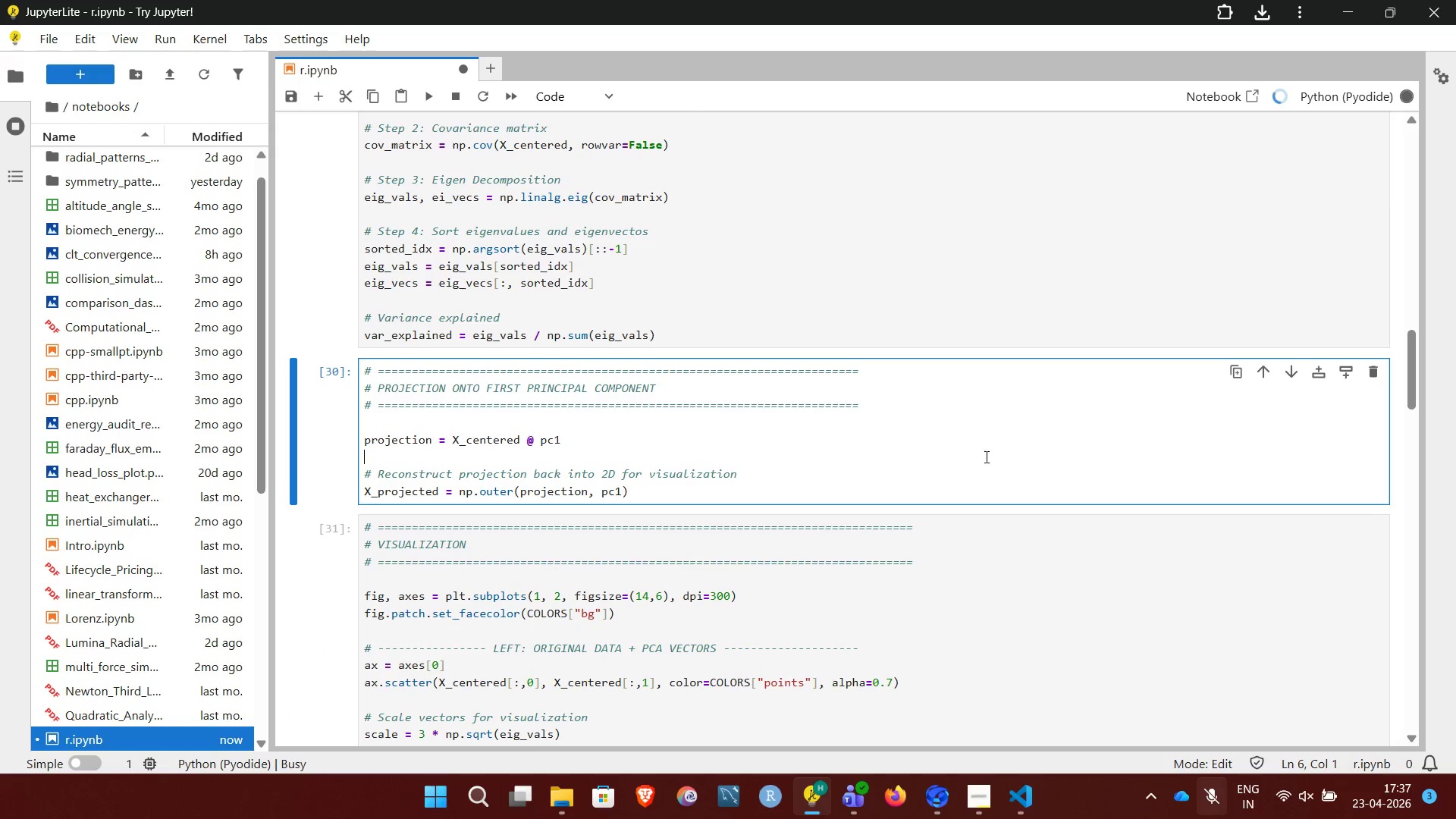 
key(Control+Enter)
 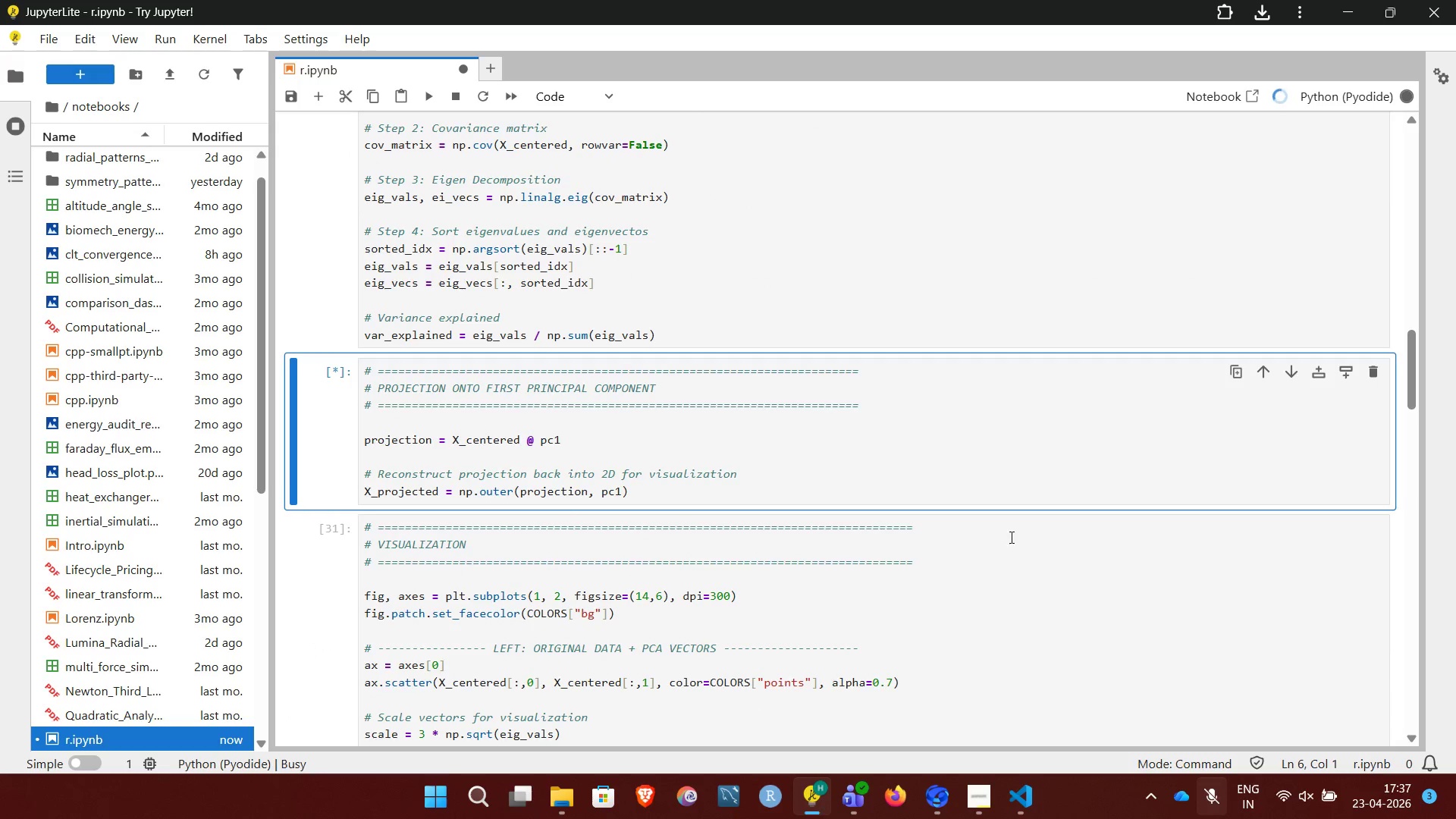 
left_click([1020, 559])
 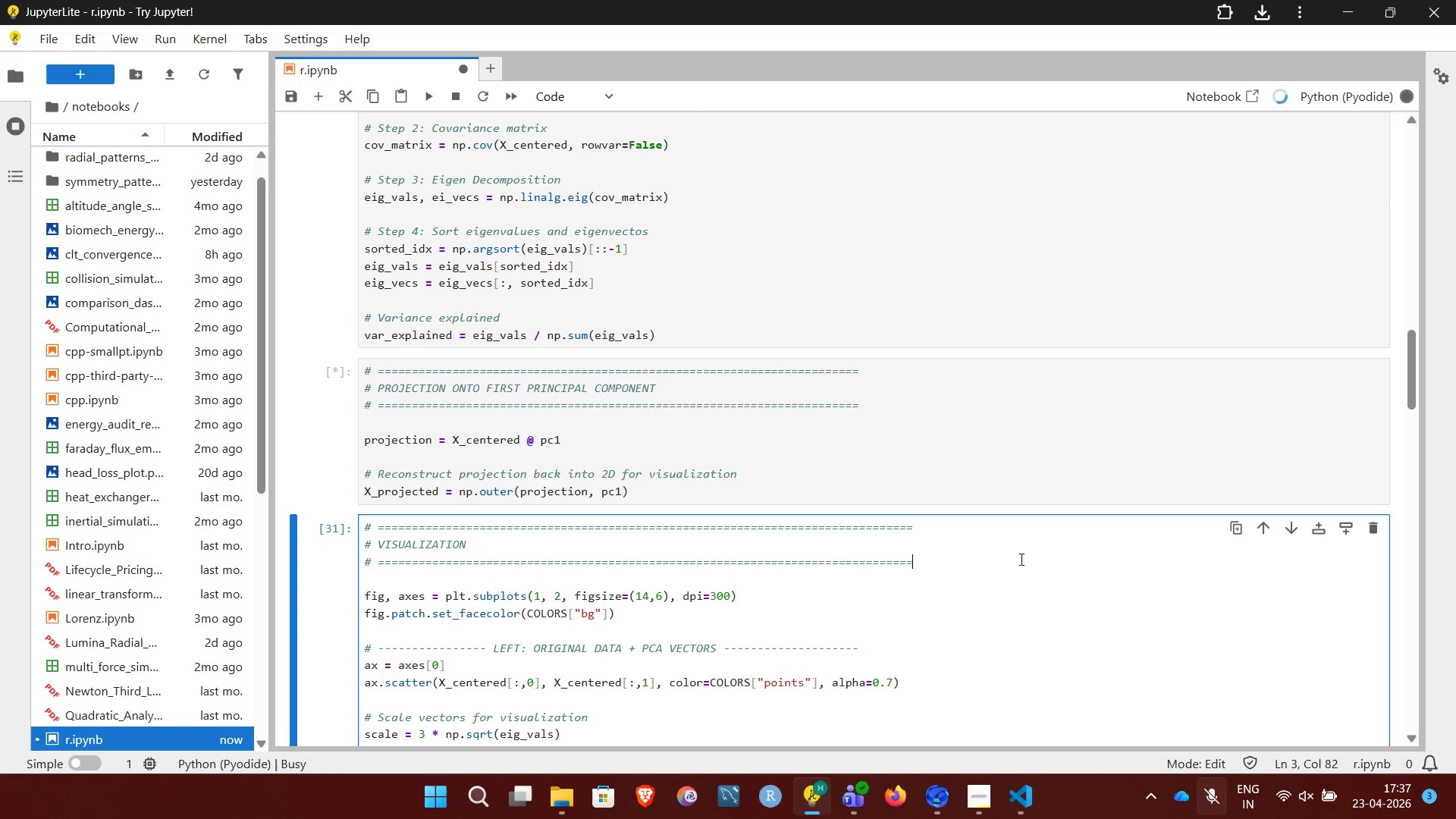 
key(Control+Enter)
 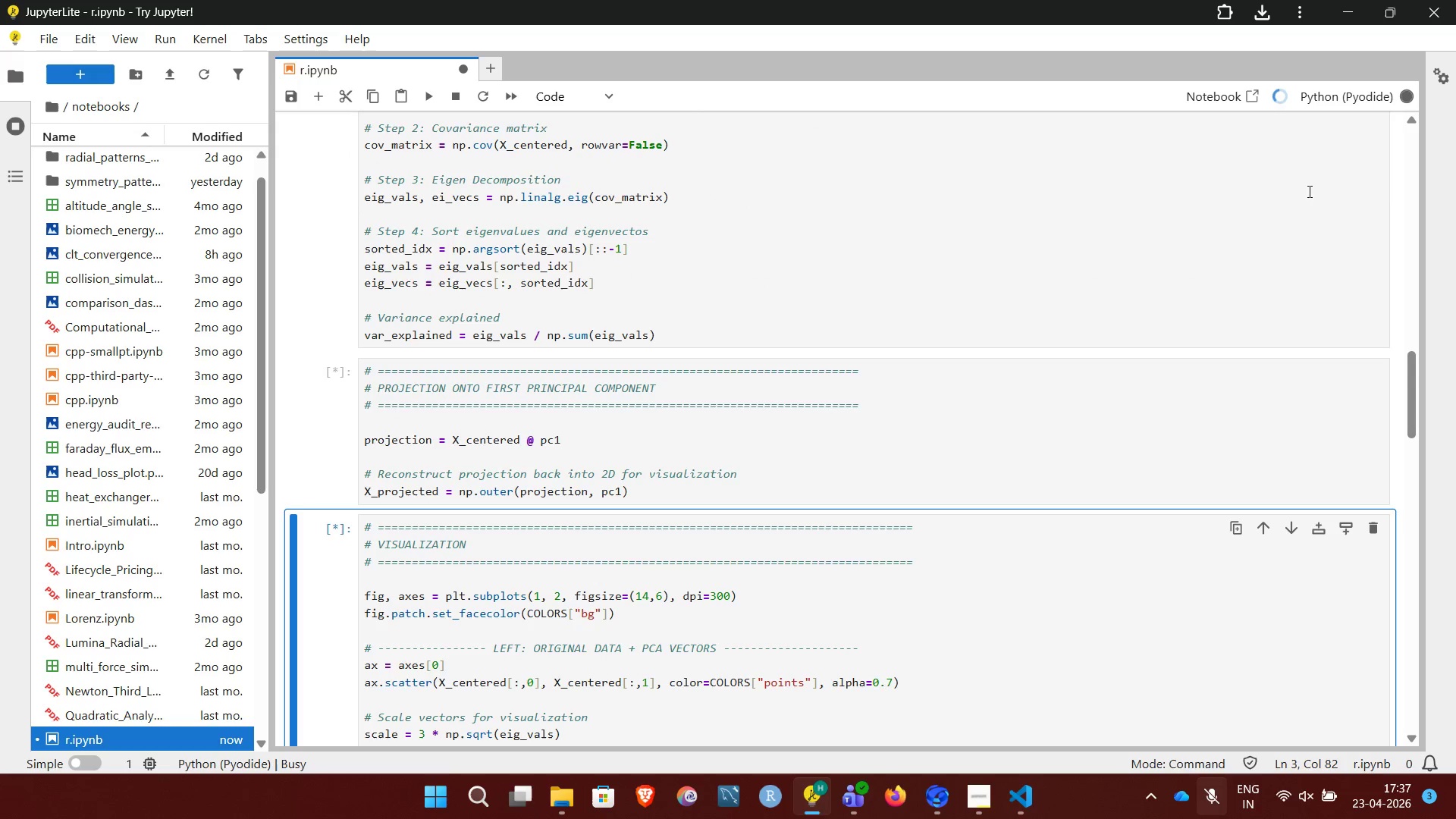 
mouse_move([1393, 99])
 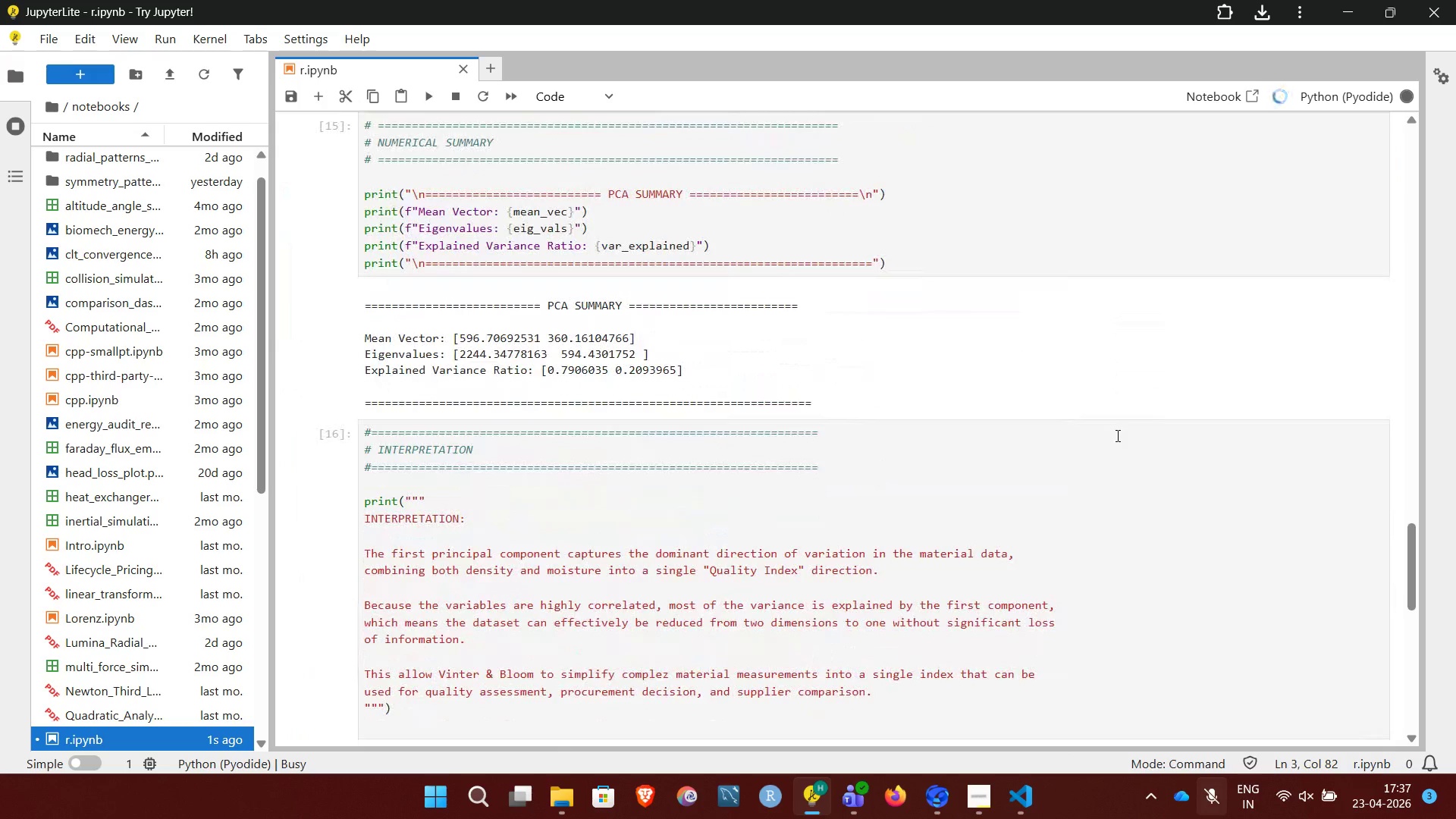 
wait(5.52)
 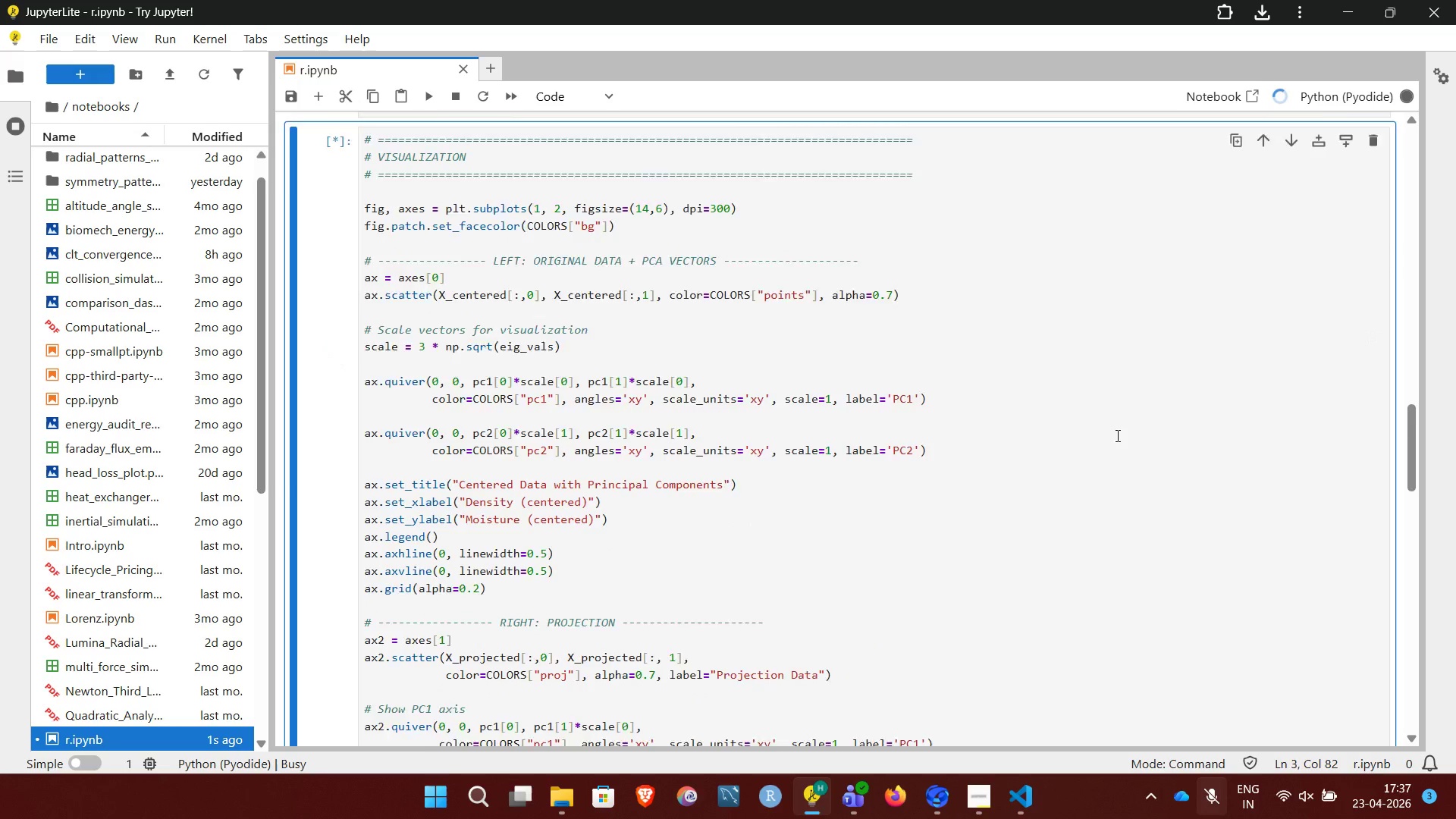 
left_click([1144, 359])
 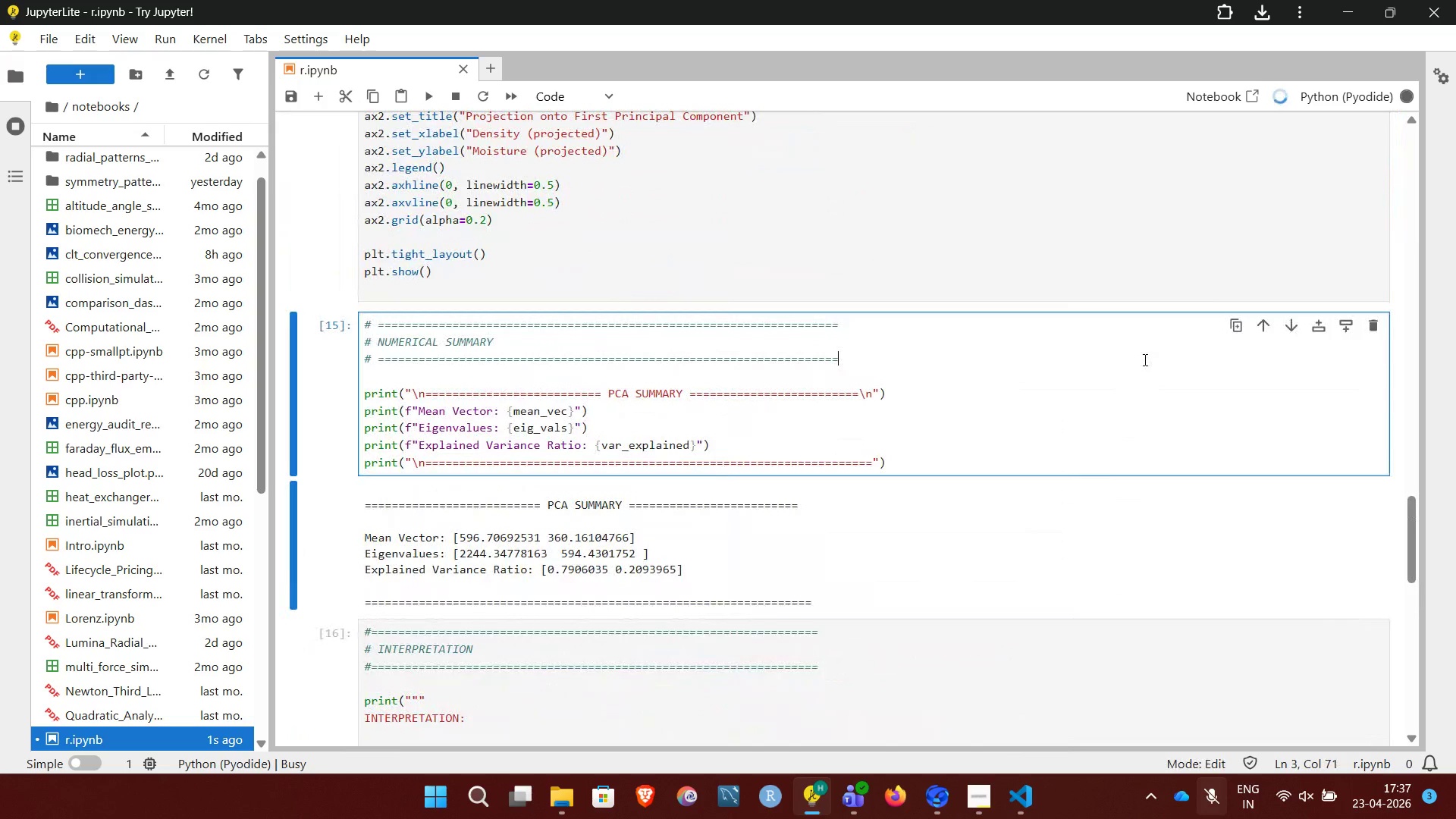 
key(Control+Enter)
 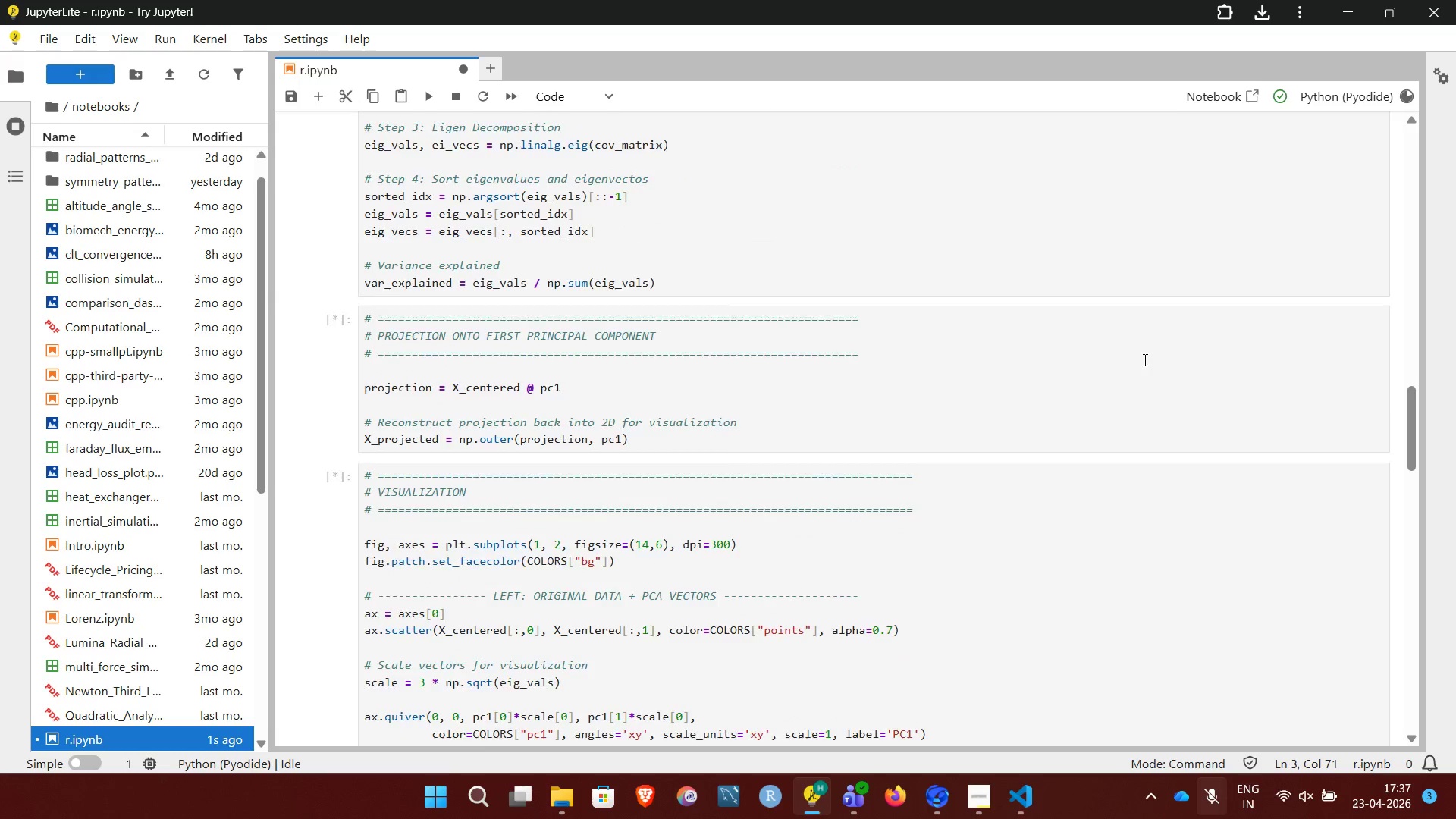 
wait(20.14)
 